 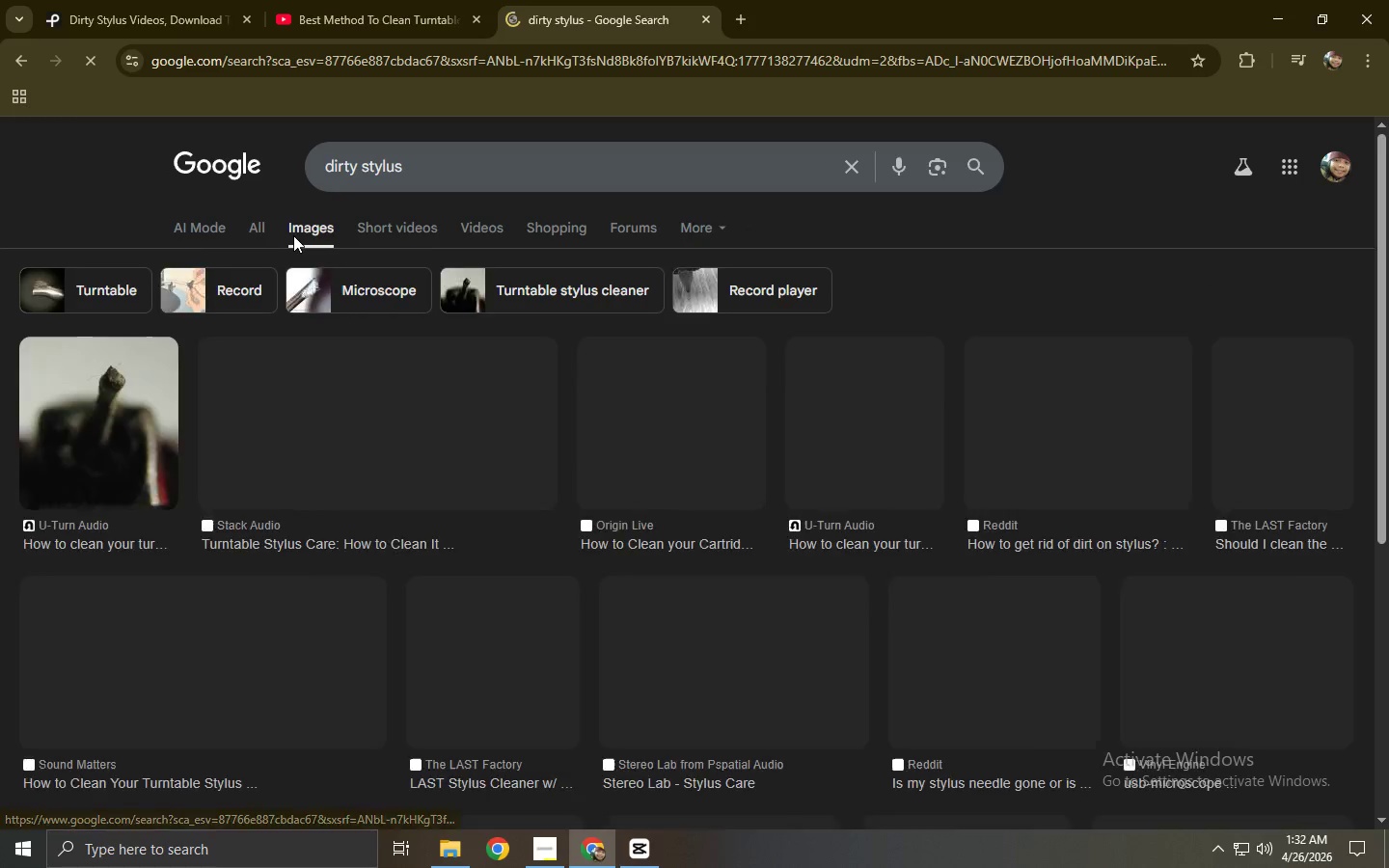 
scroll: coordinate [293, 235], scroll_direction: down, amount: 4.0
 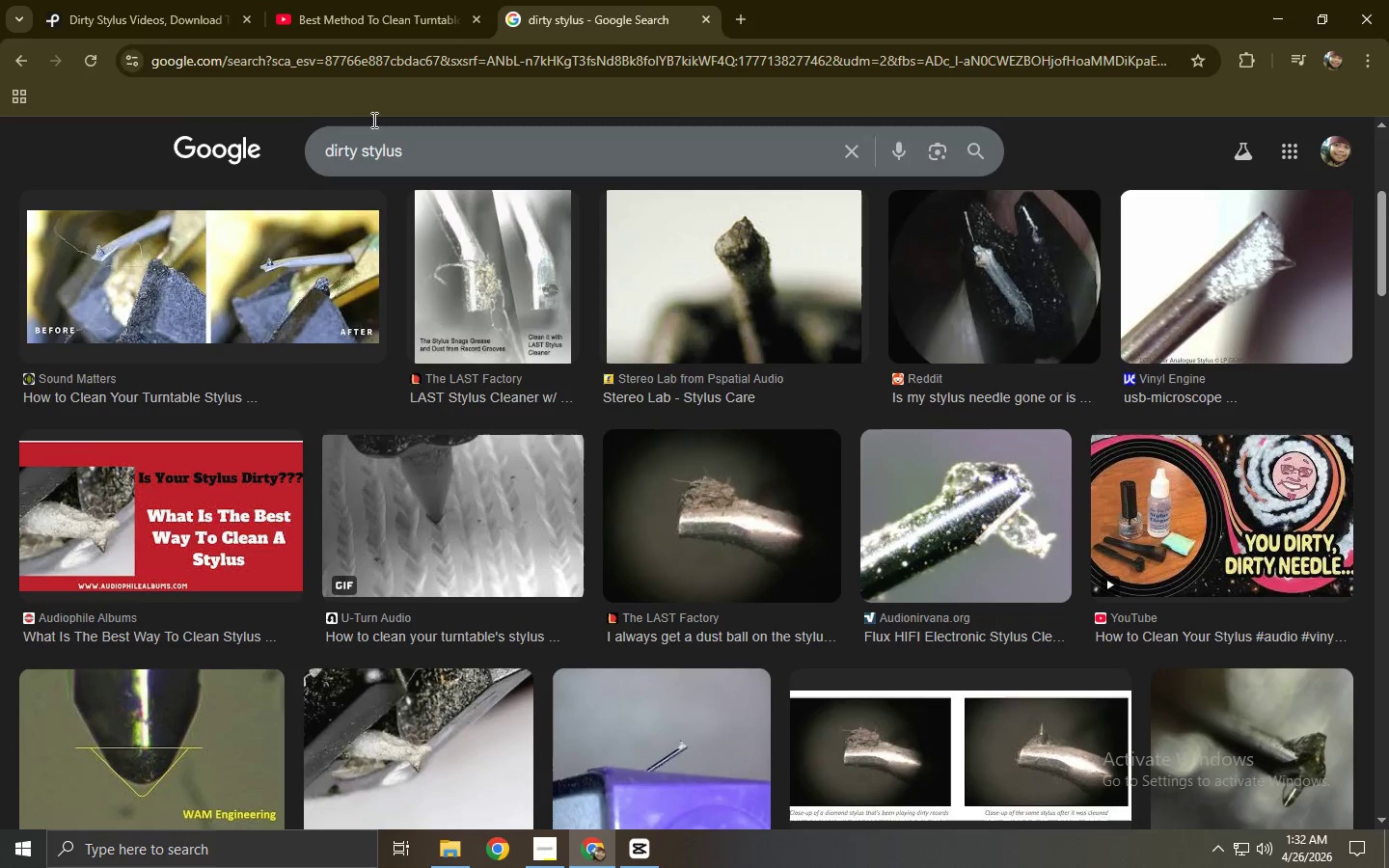 
left_click([401, 0])
 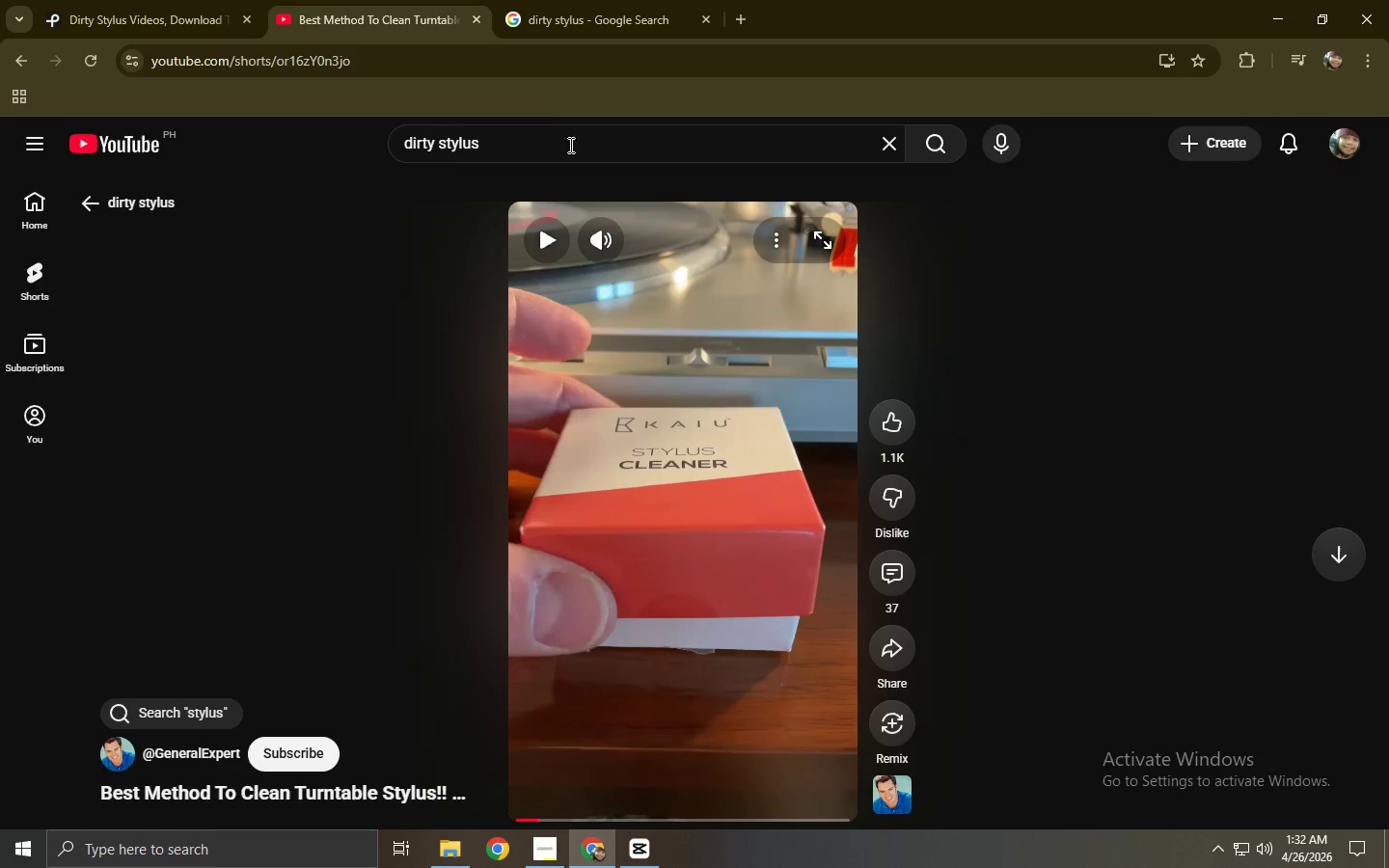 
left_click([488, 60])
 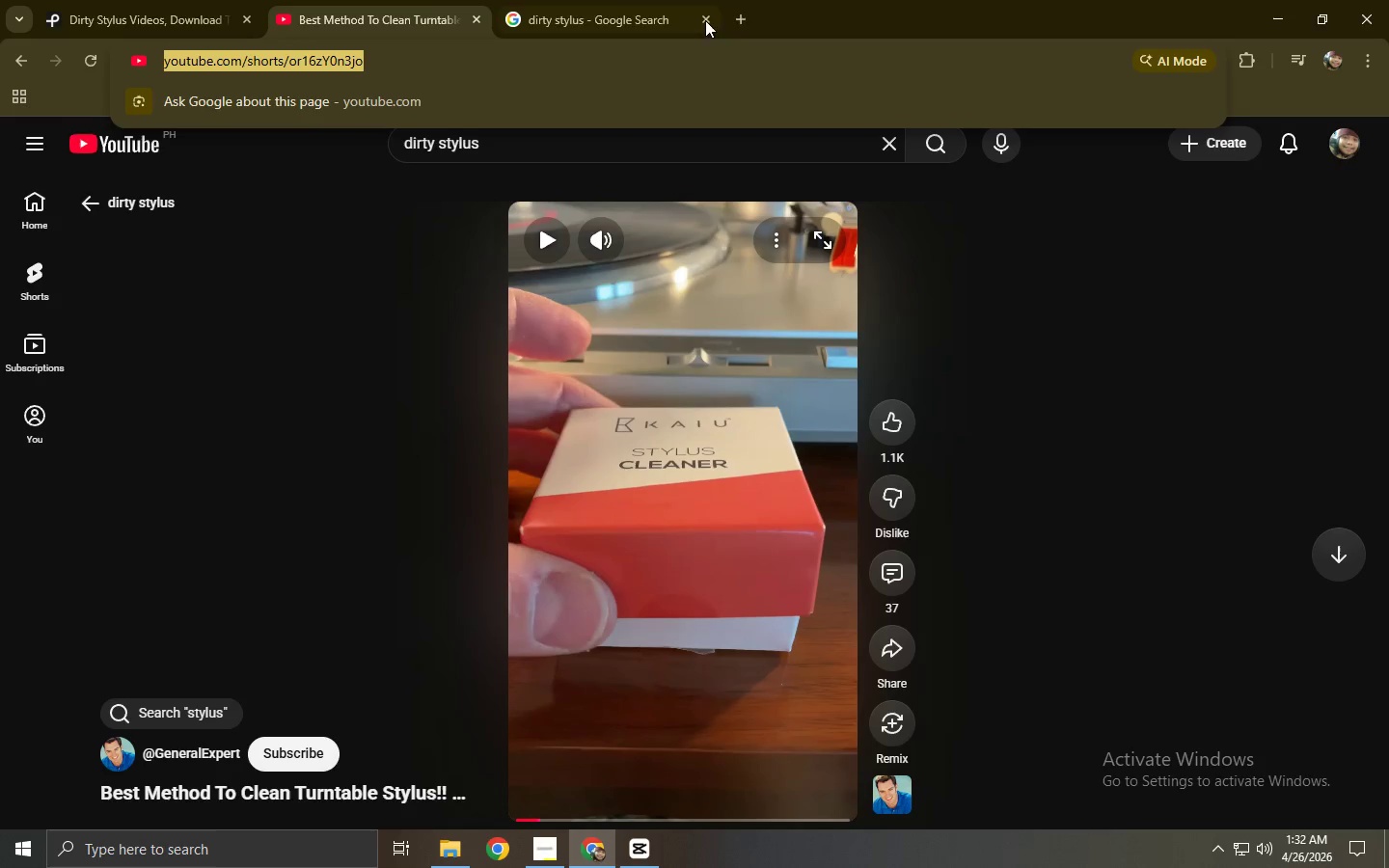 
key(Control+ControlLeft)
 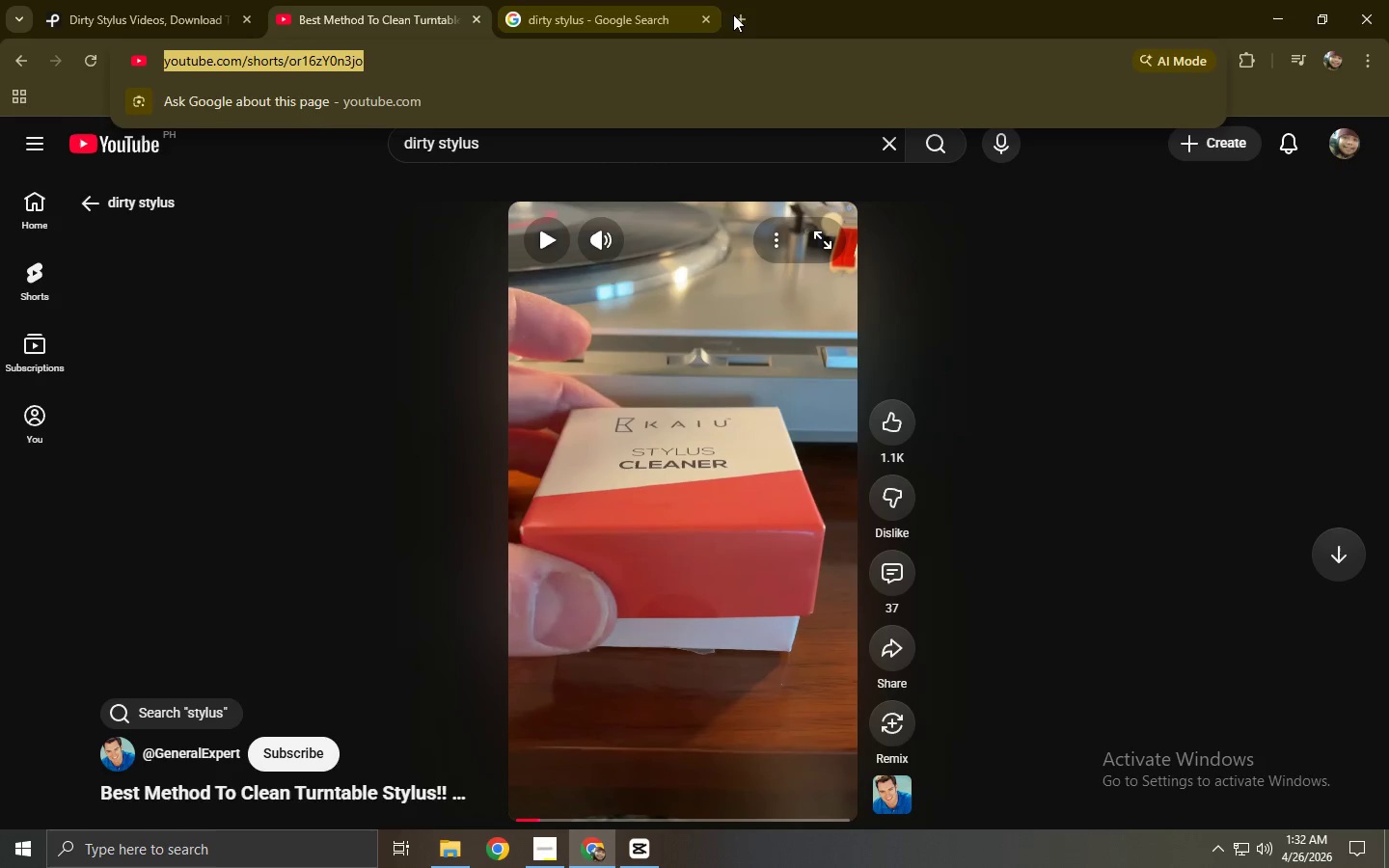 
key(Control+C)
 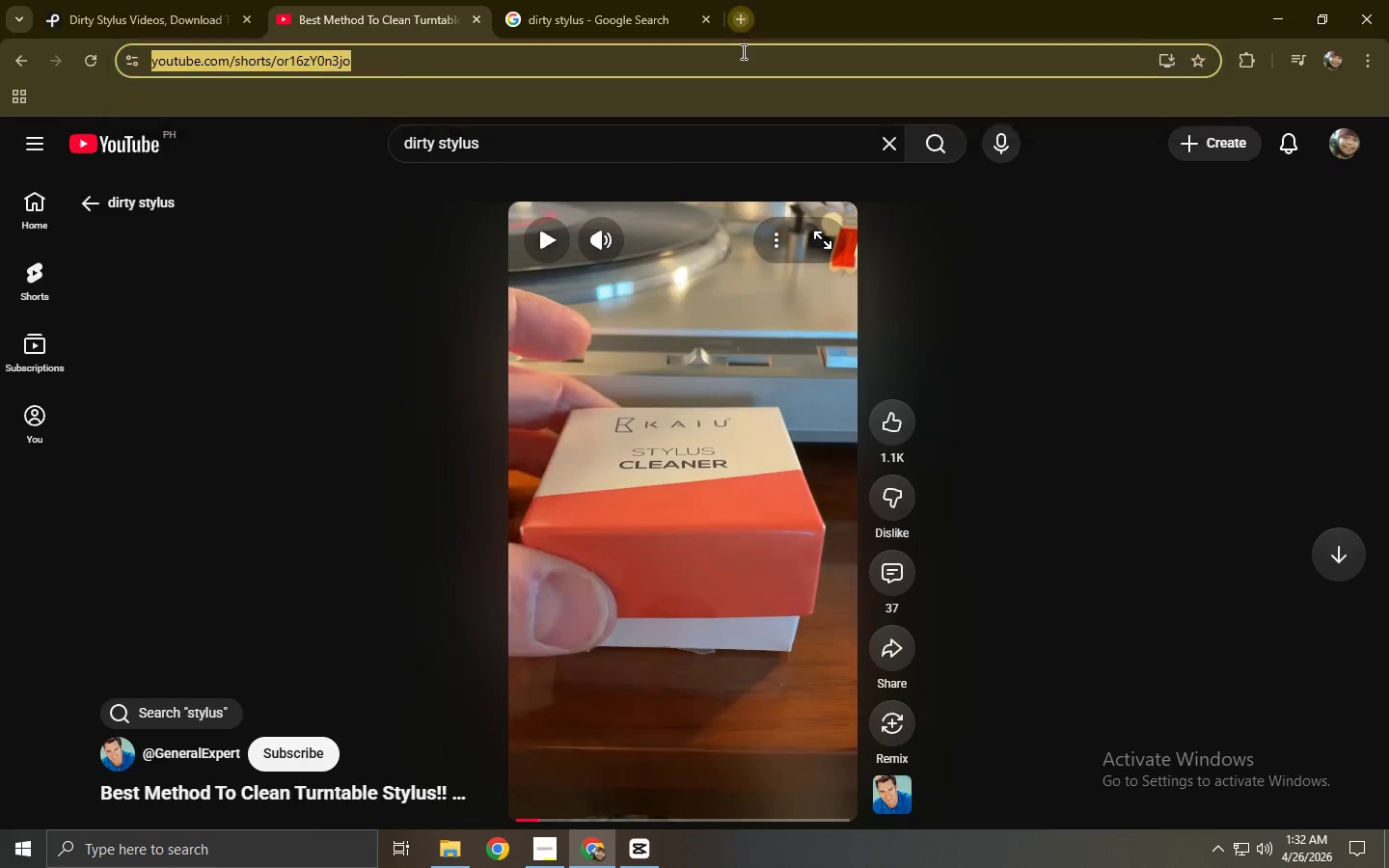 
double_click([742, 63])
 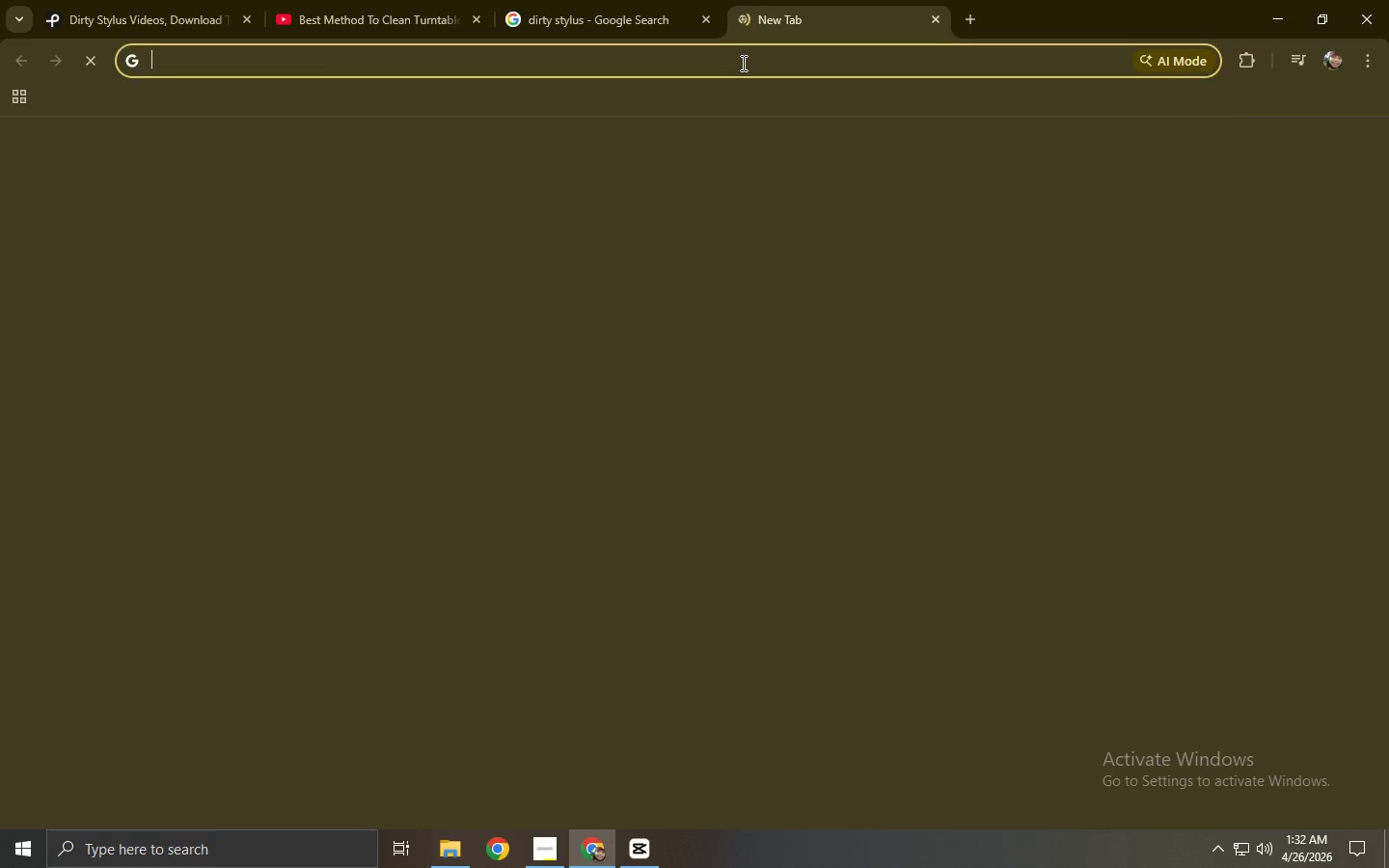 
key(Y)
 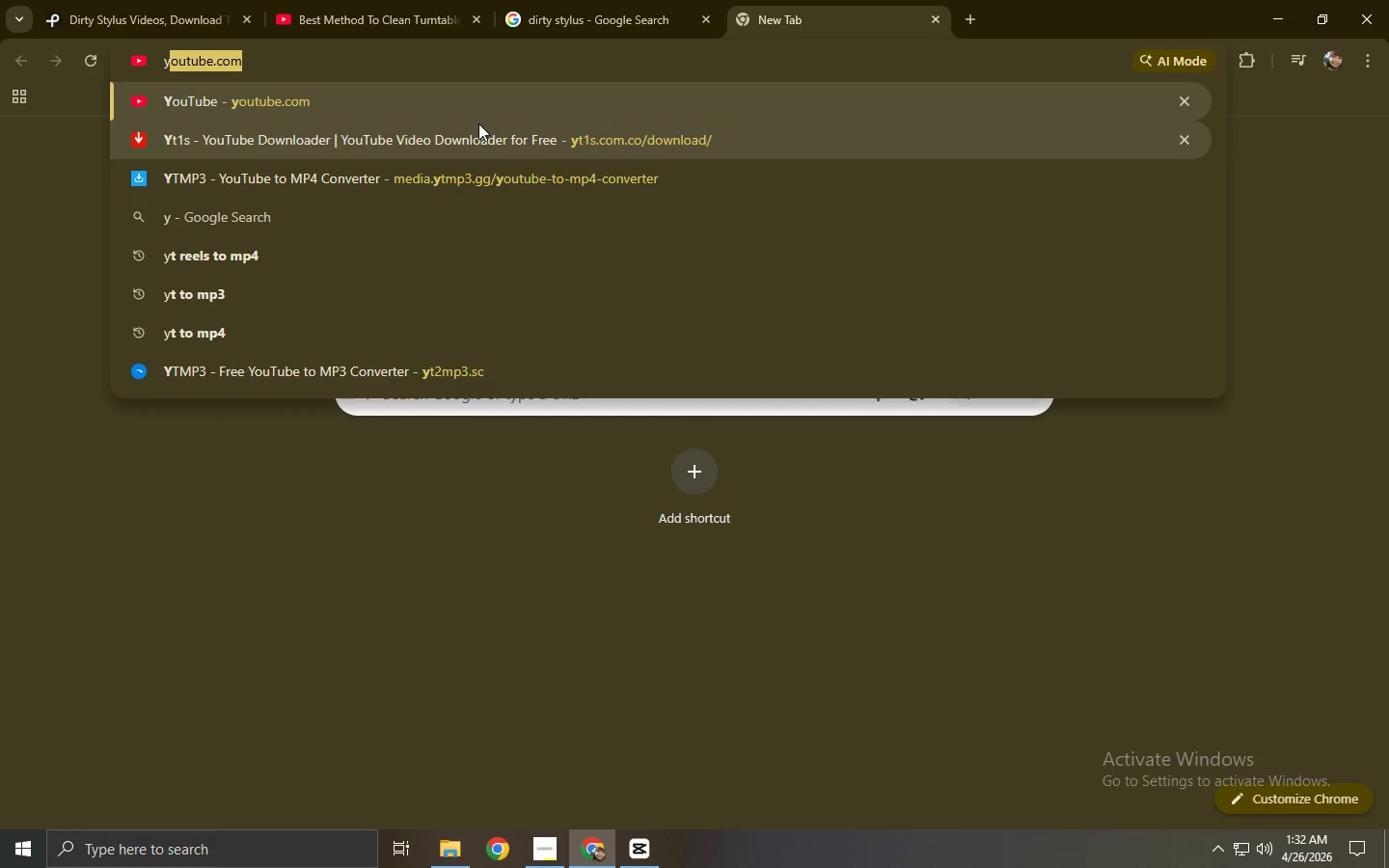 
left_click([473, 116])
 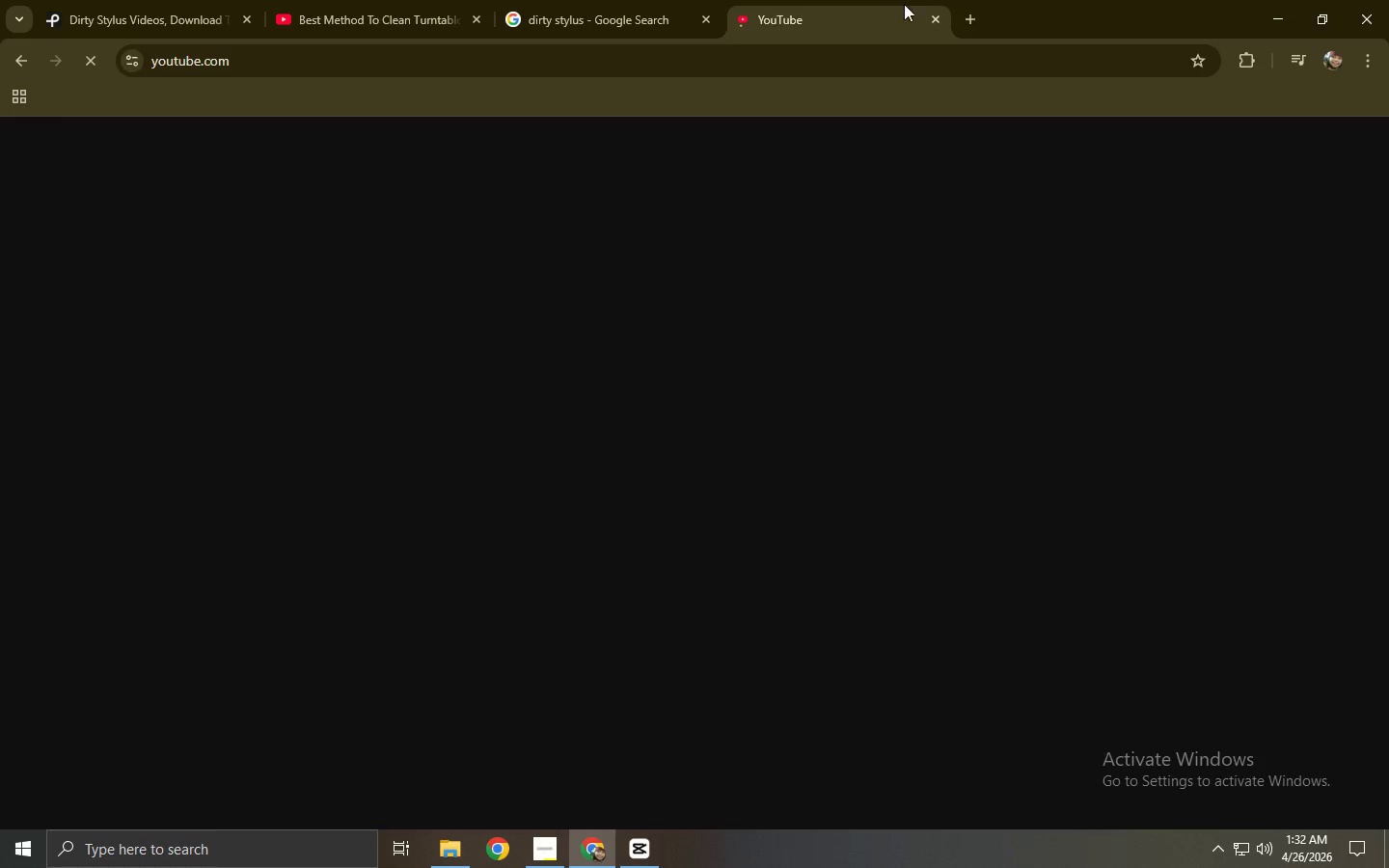 
left_click([801, 67])
 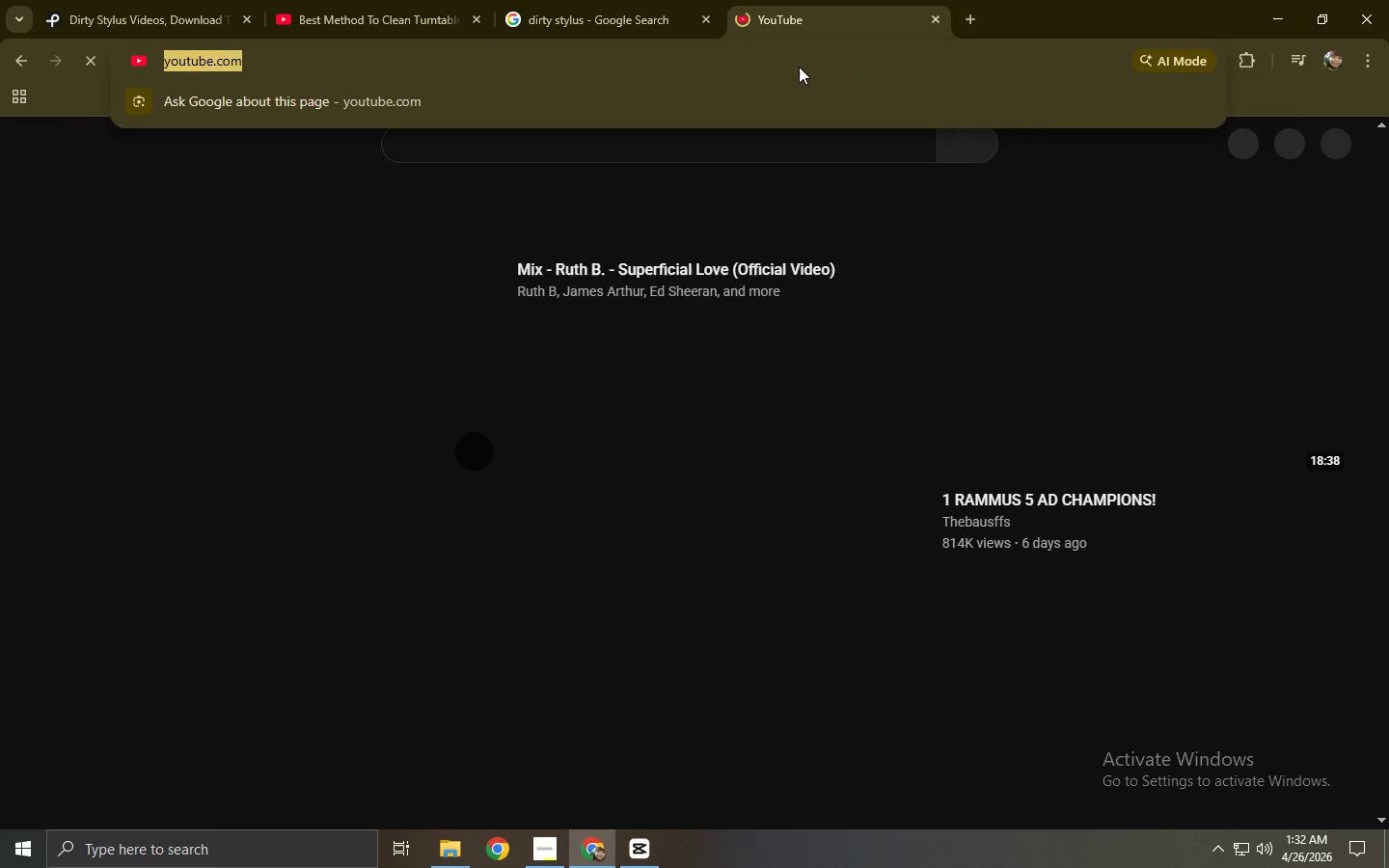 
type(yt)
 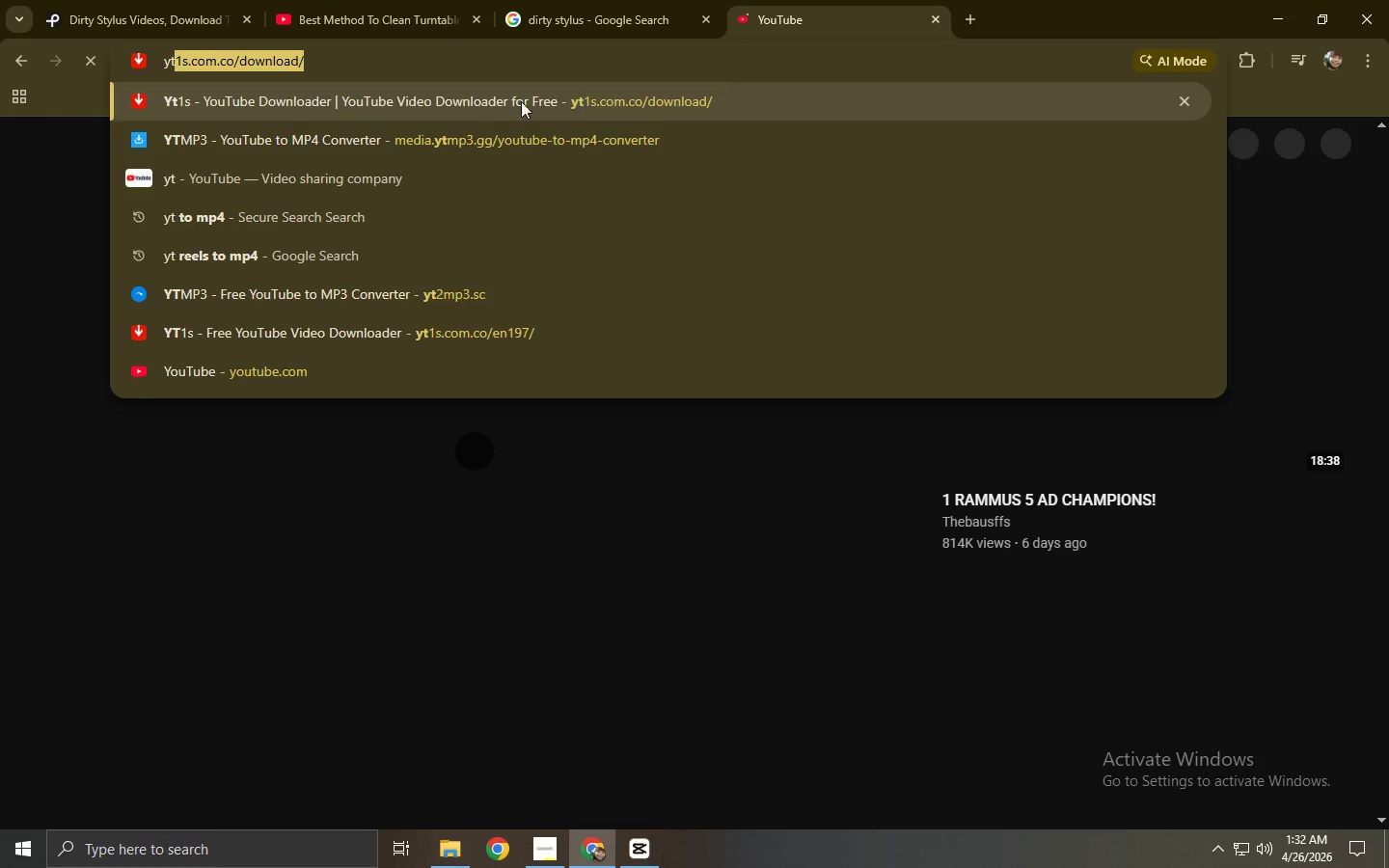 
left_click([490, 107])
 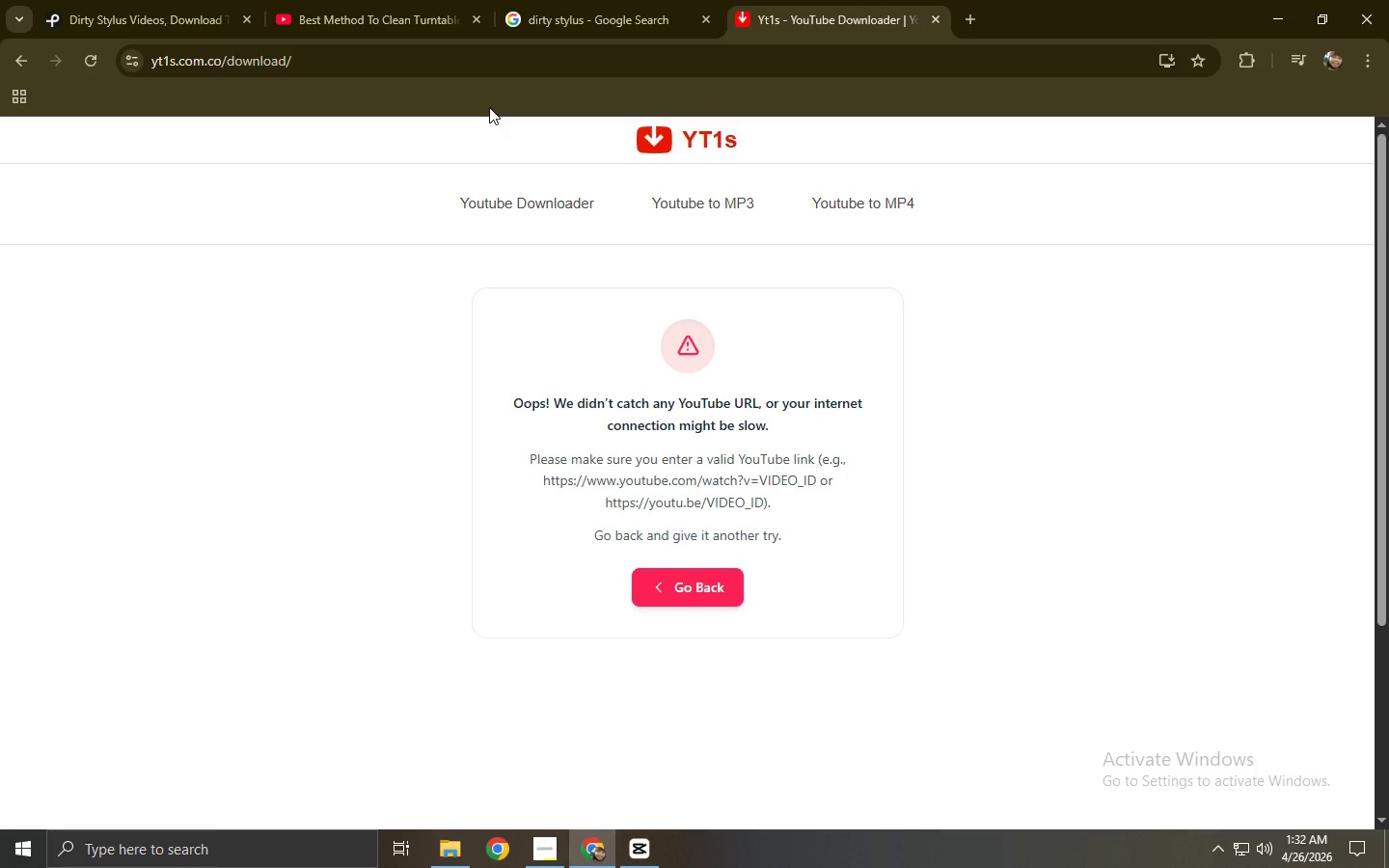 
wait(8.19)
 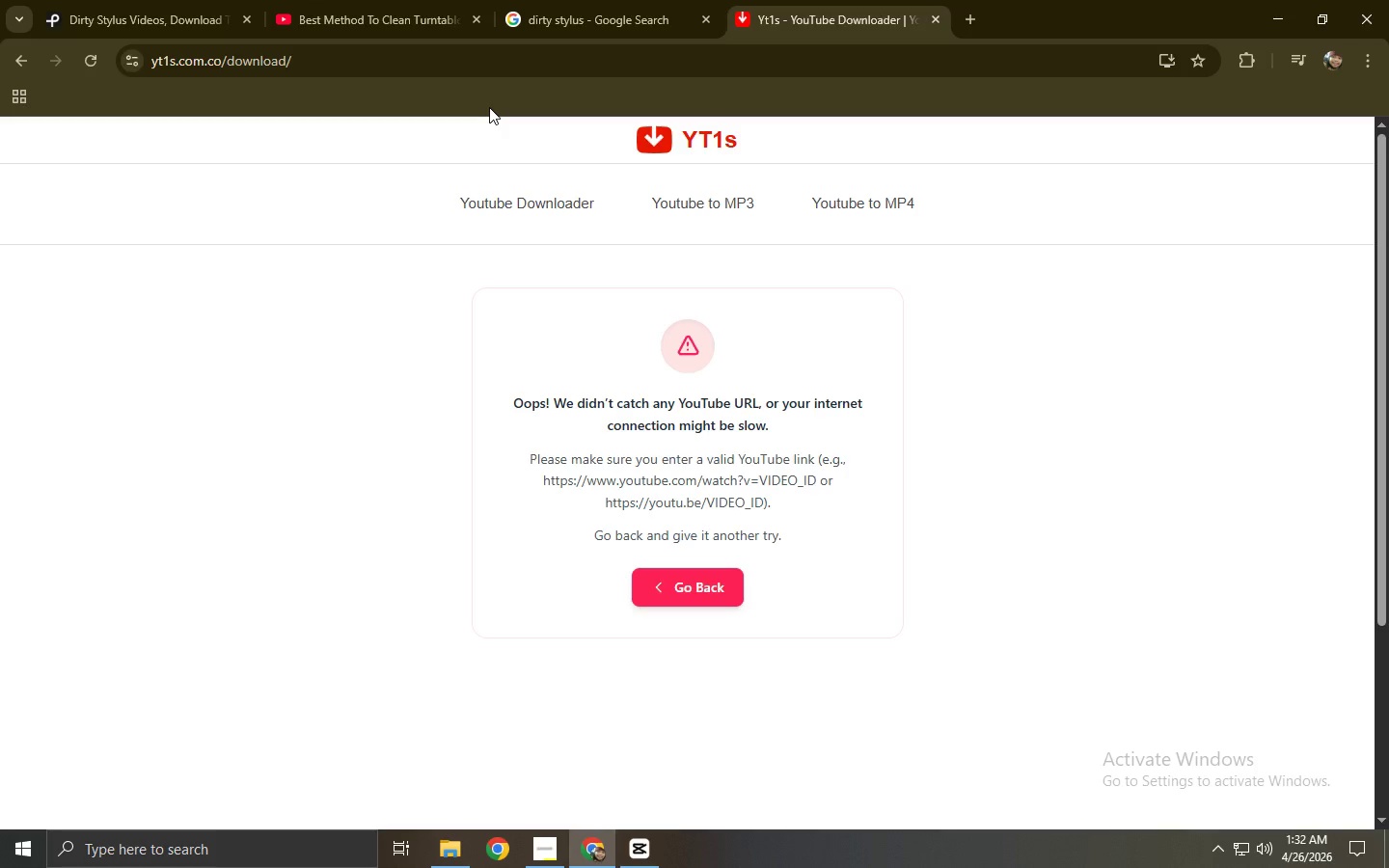 
left_click([494, 223])
 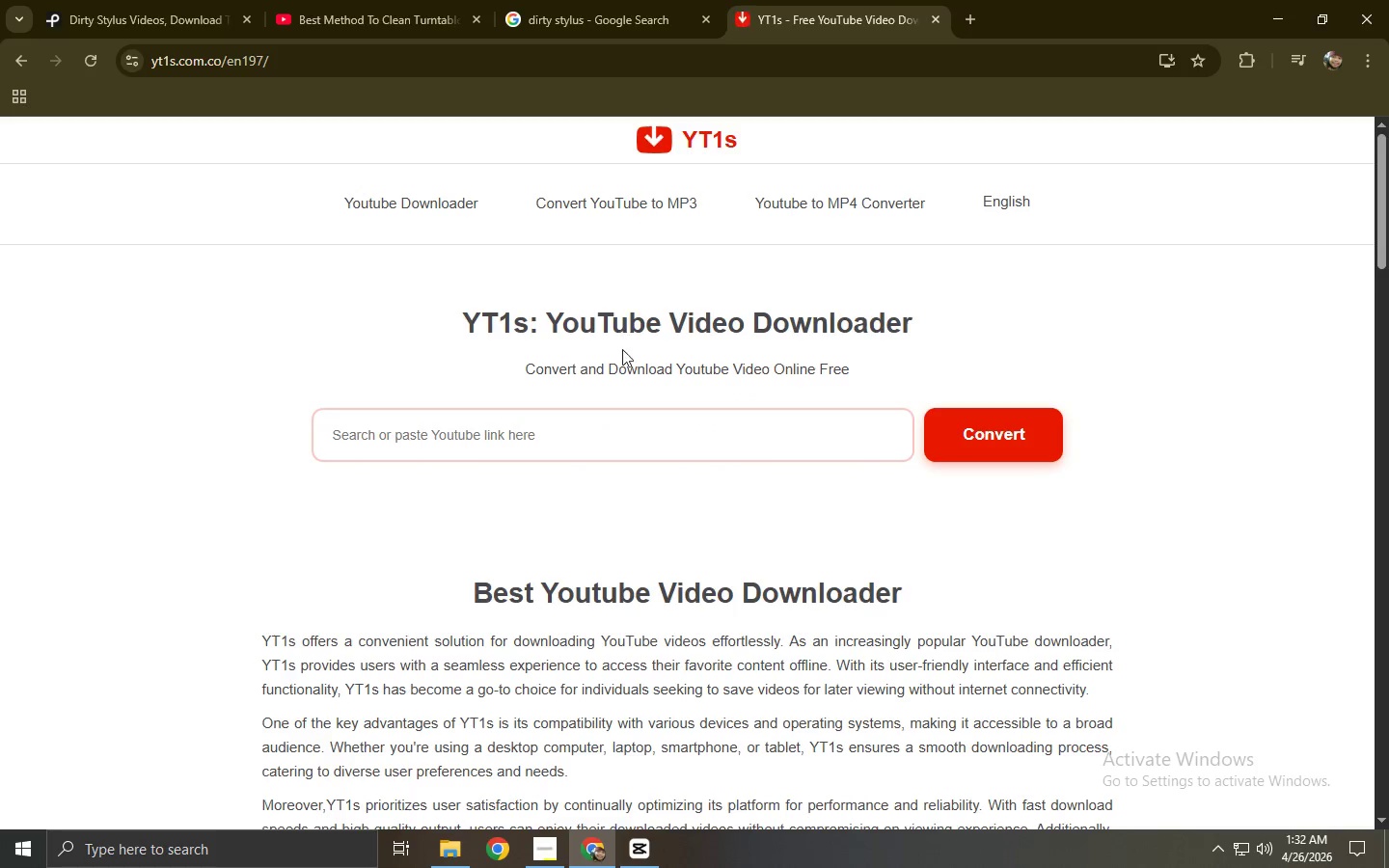 
left_click([587, 423])
 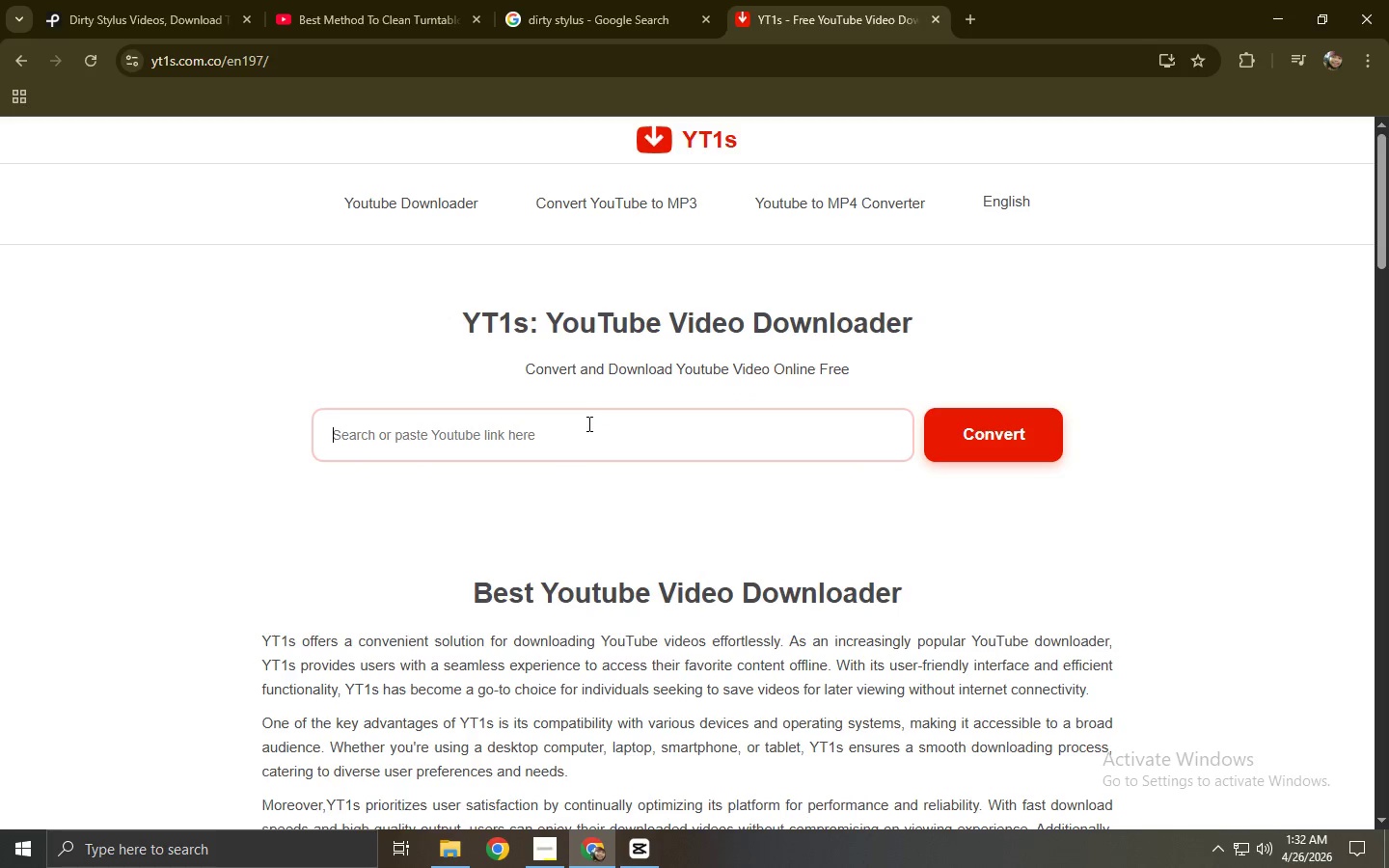 
key(Control+ControlLeft)
 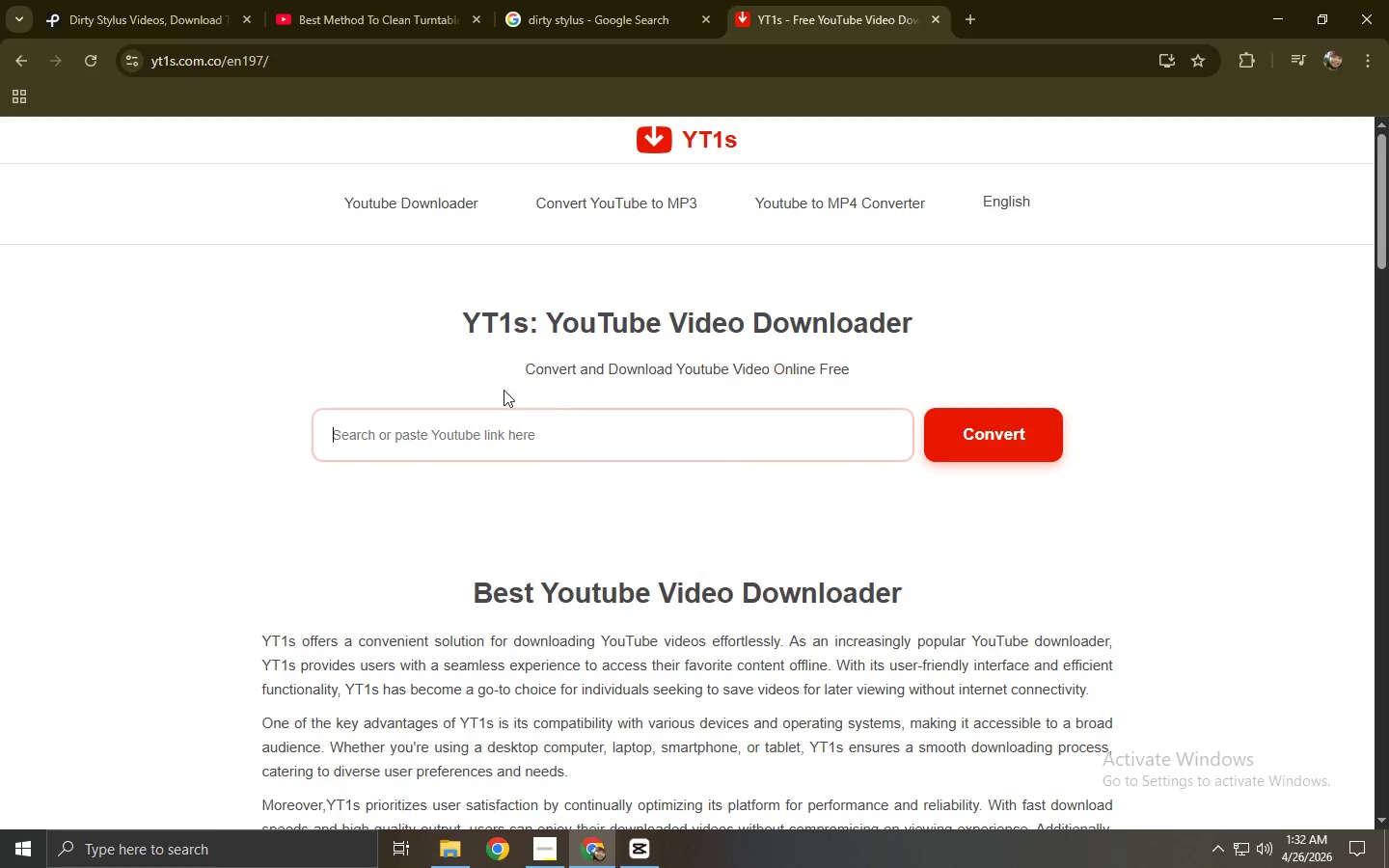 
key(Control+ControlLeft)
 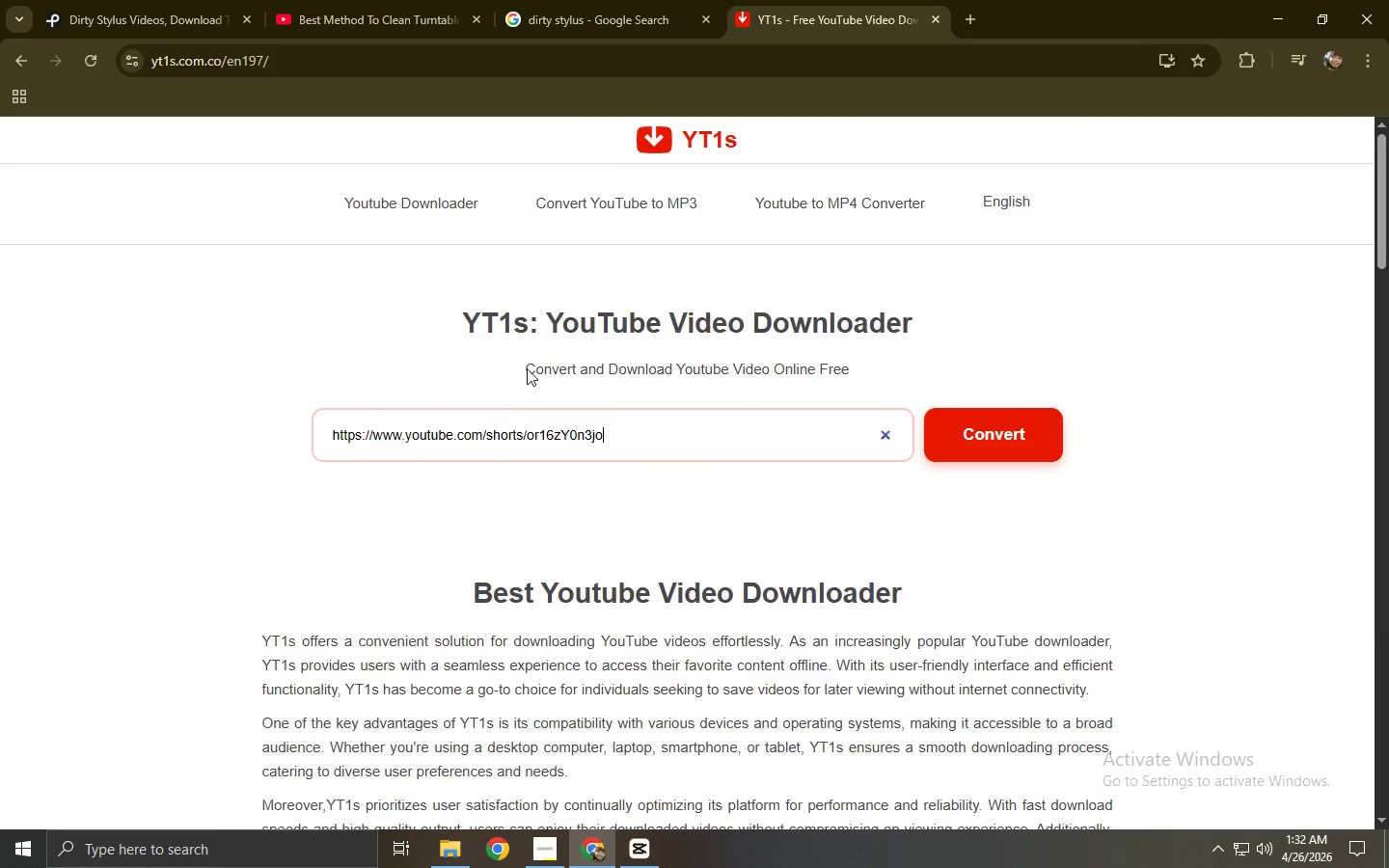 
key(Control+V)
 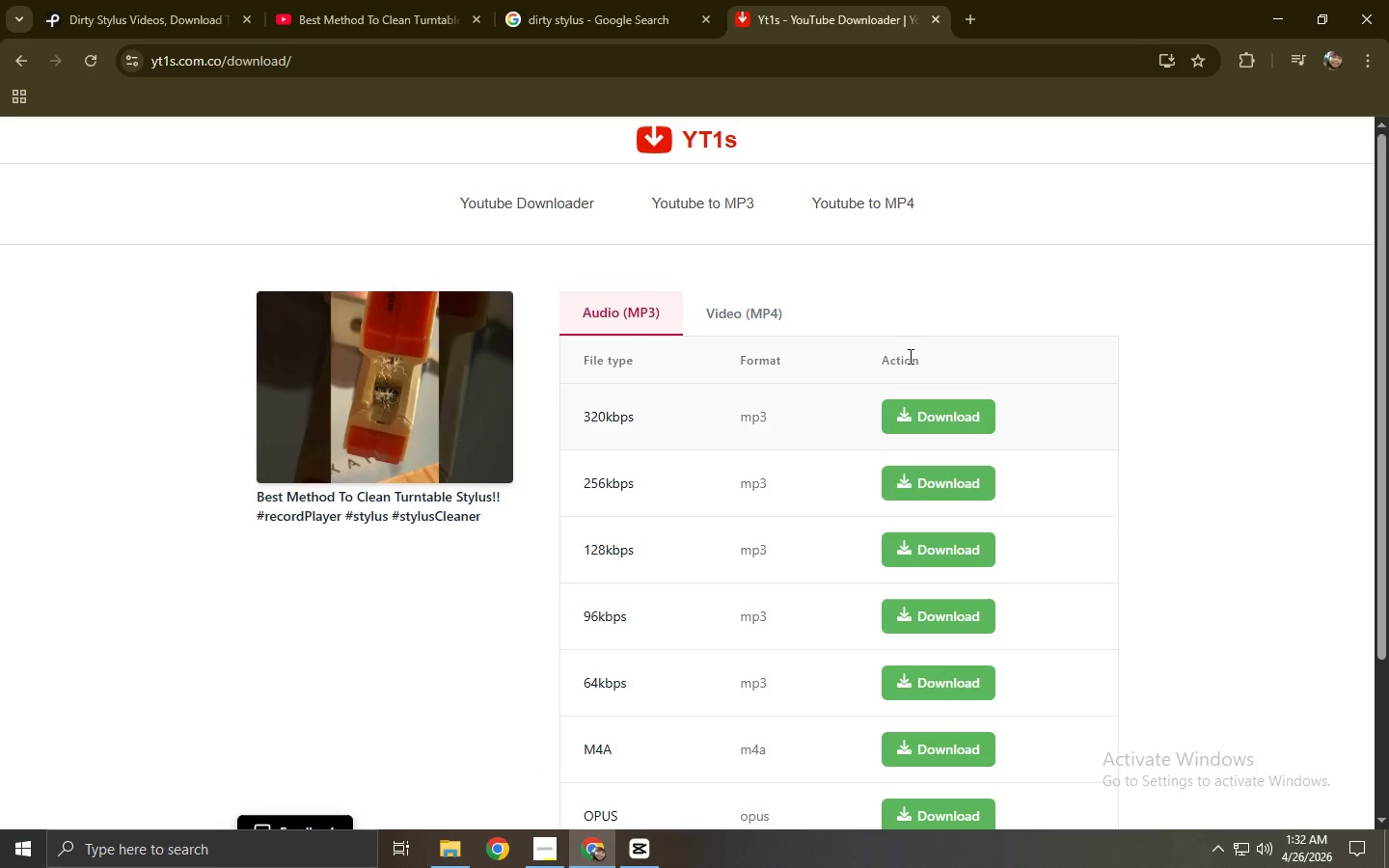 
left_click([951, 419])
 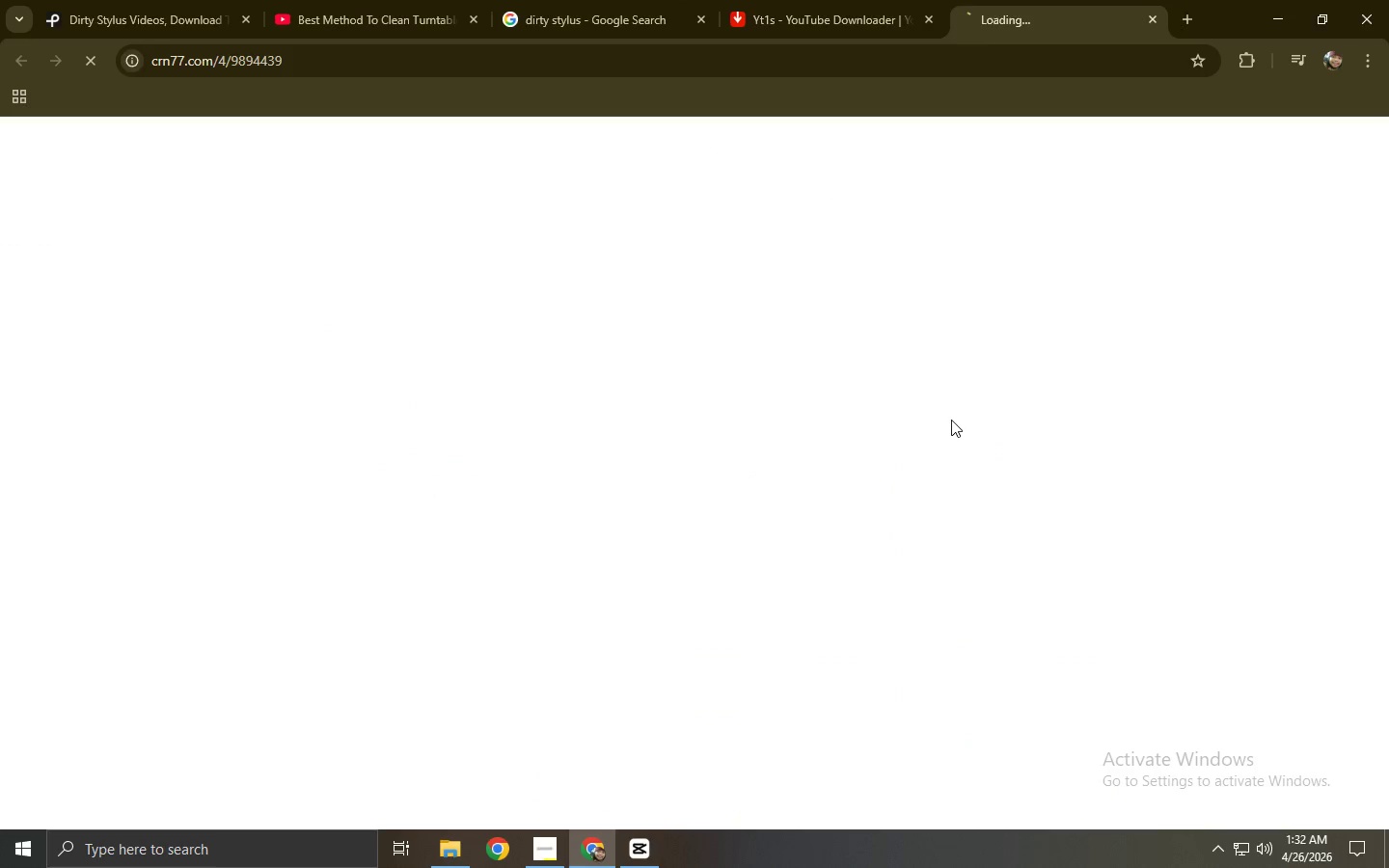 
key(Control+ControlLeft)
 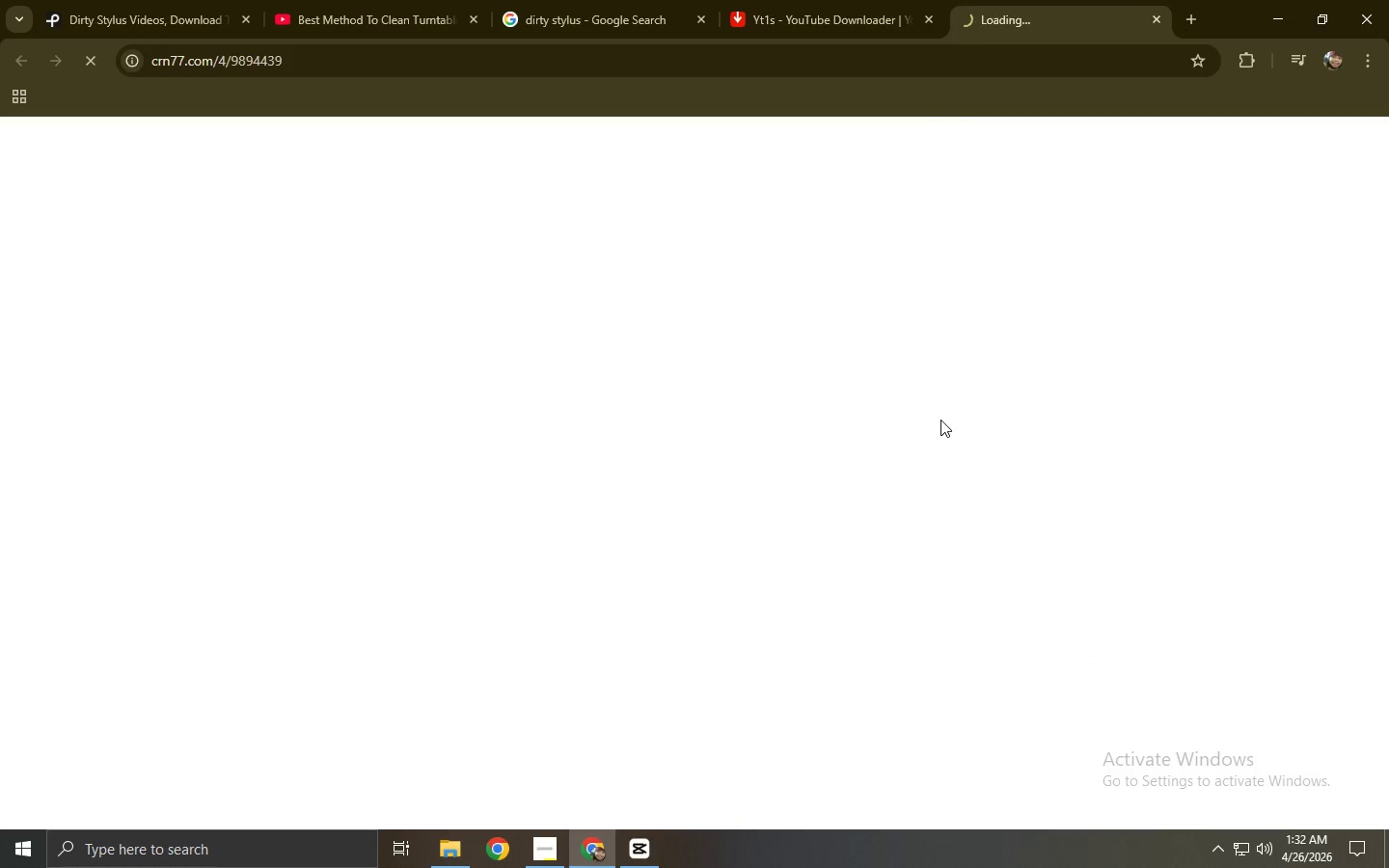 
key(Control+W)
 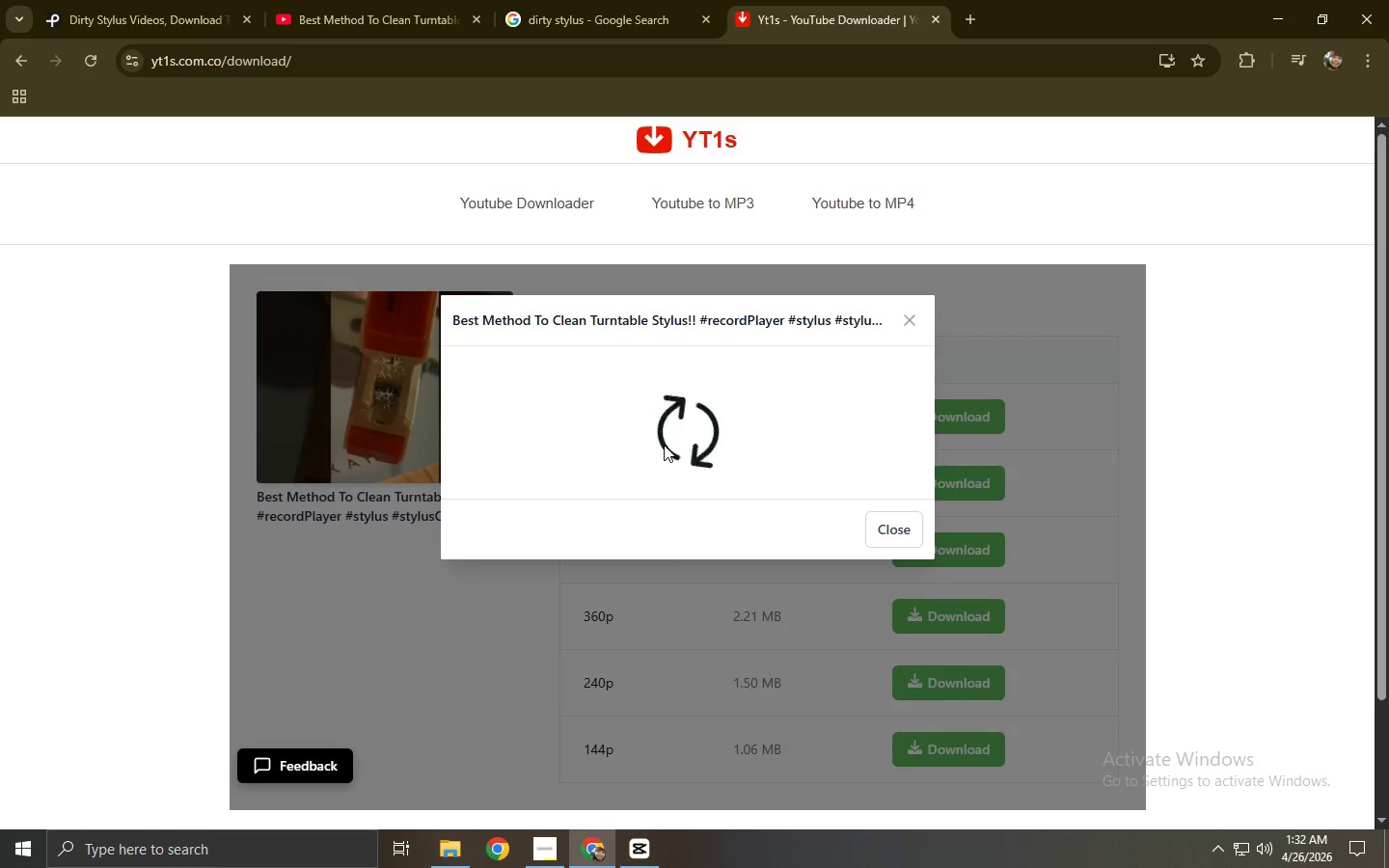 
left_click([676, 451])
 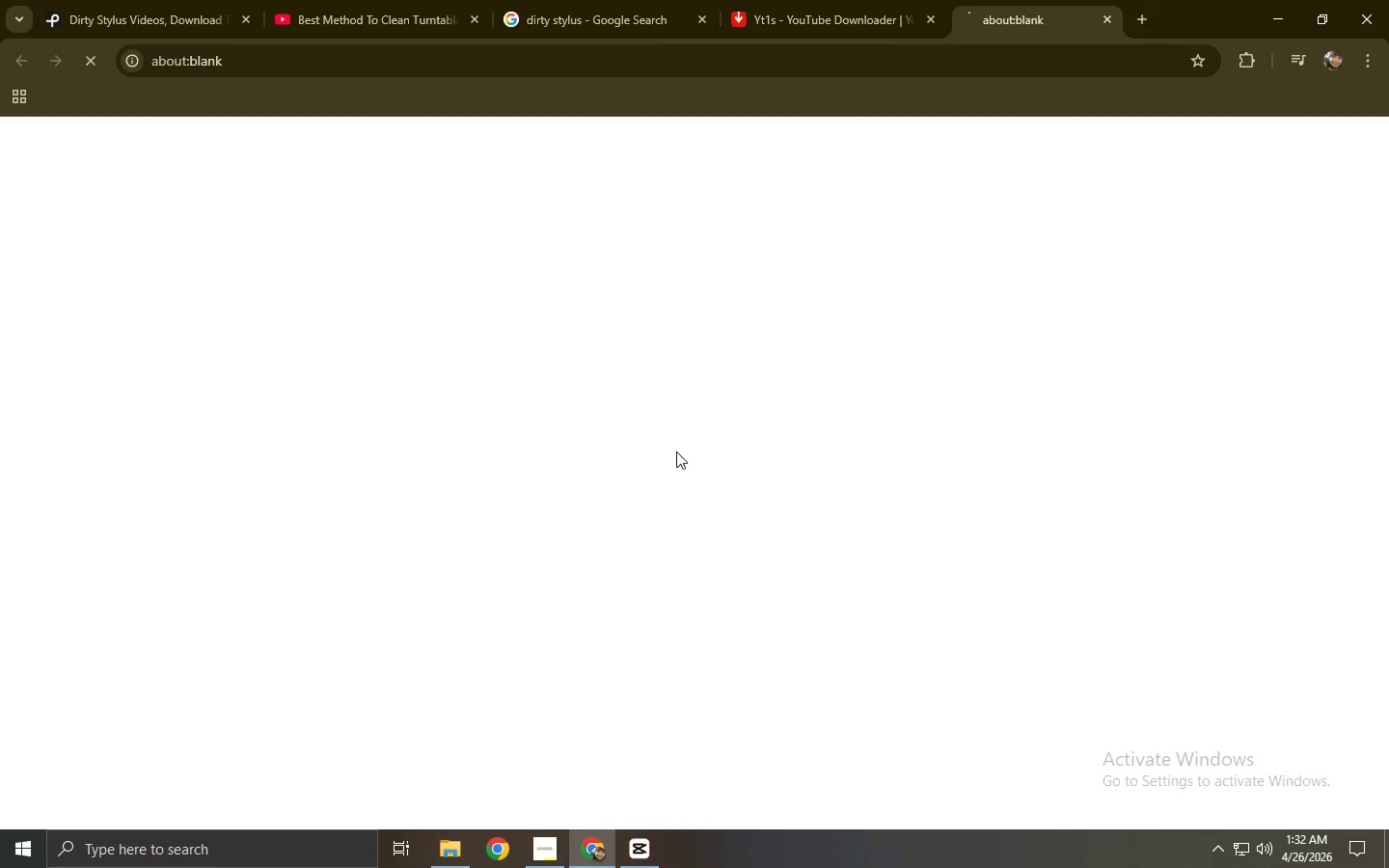 
key(Control+ControlLeft)
 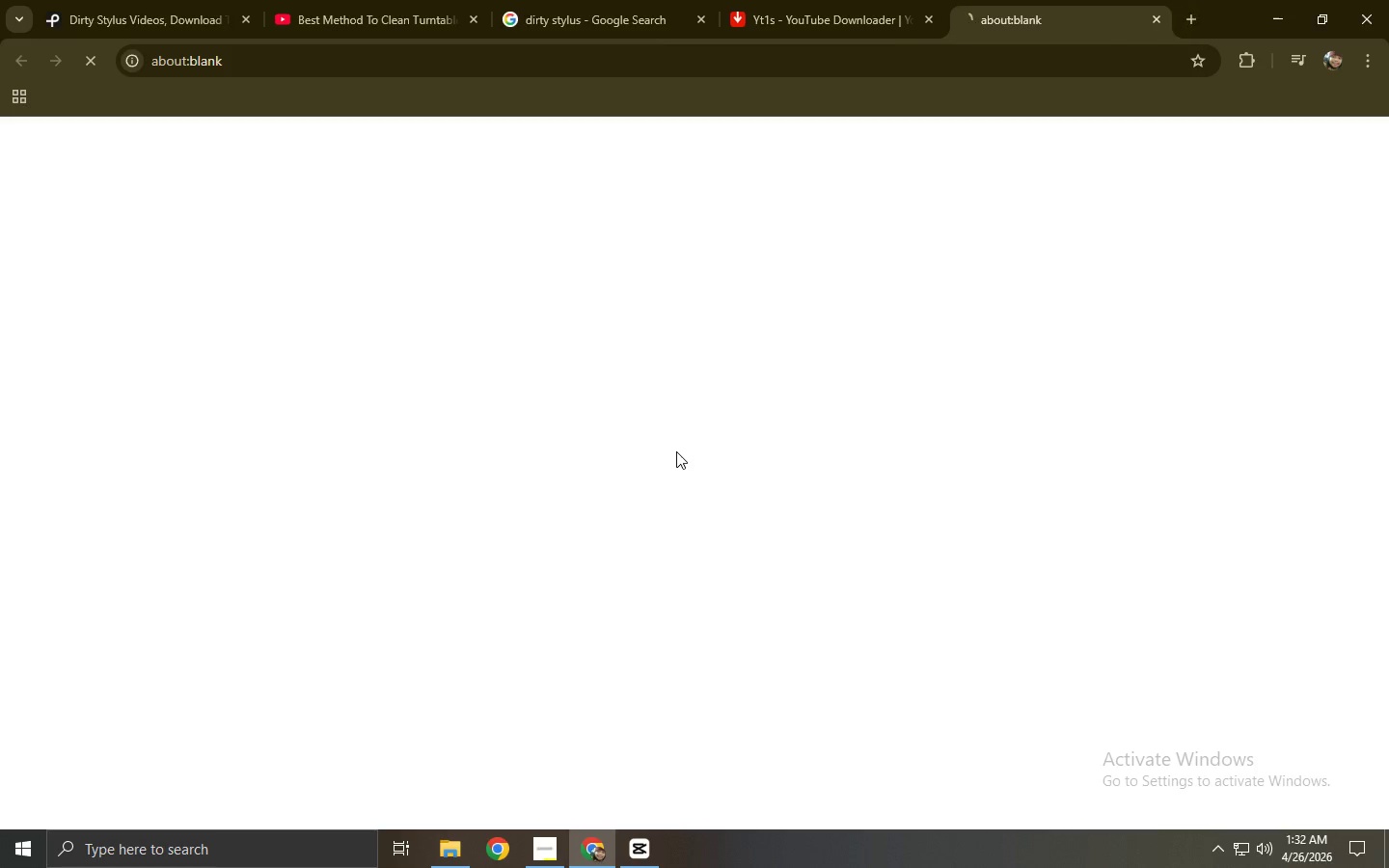 
key(Control+W)
 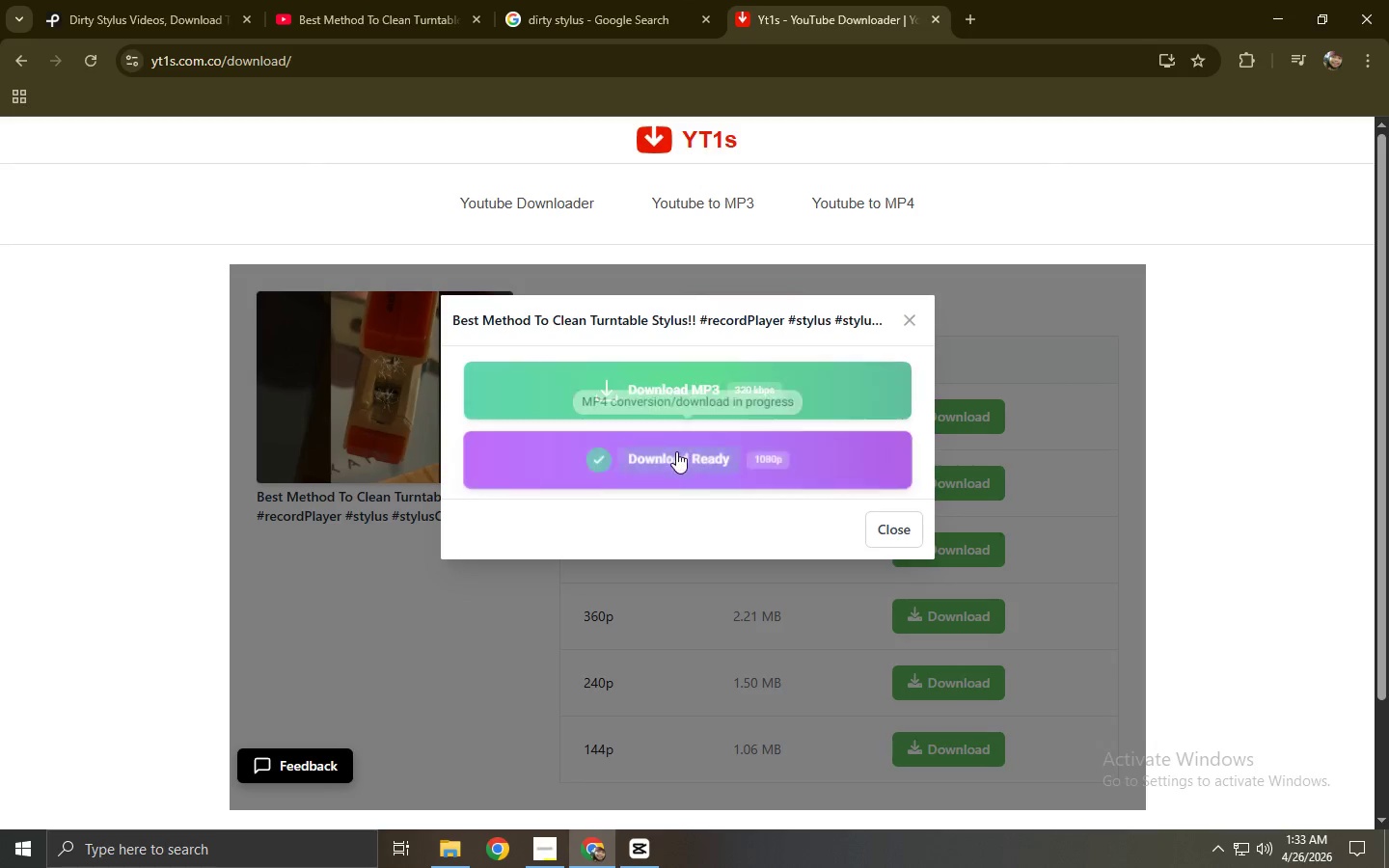 
wait(6.12)
 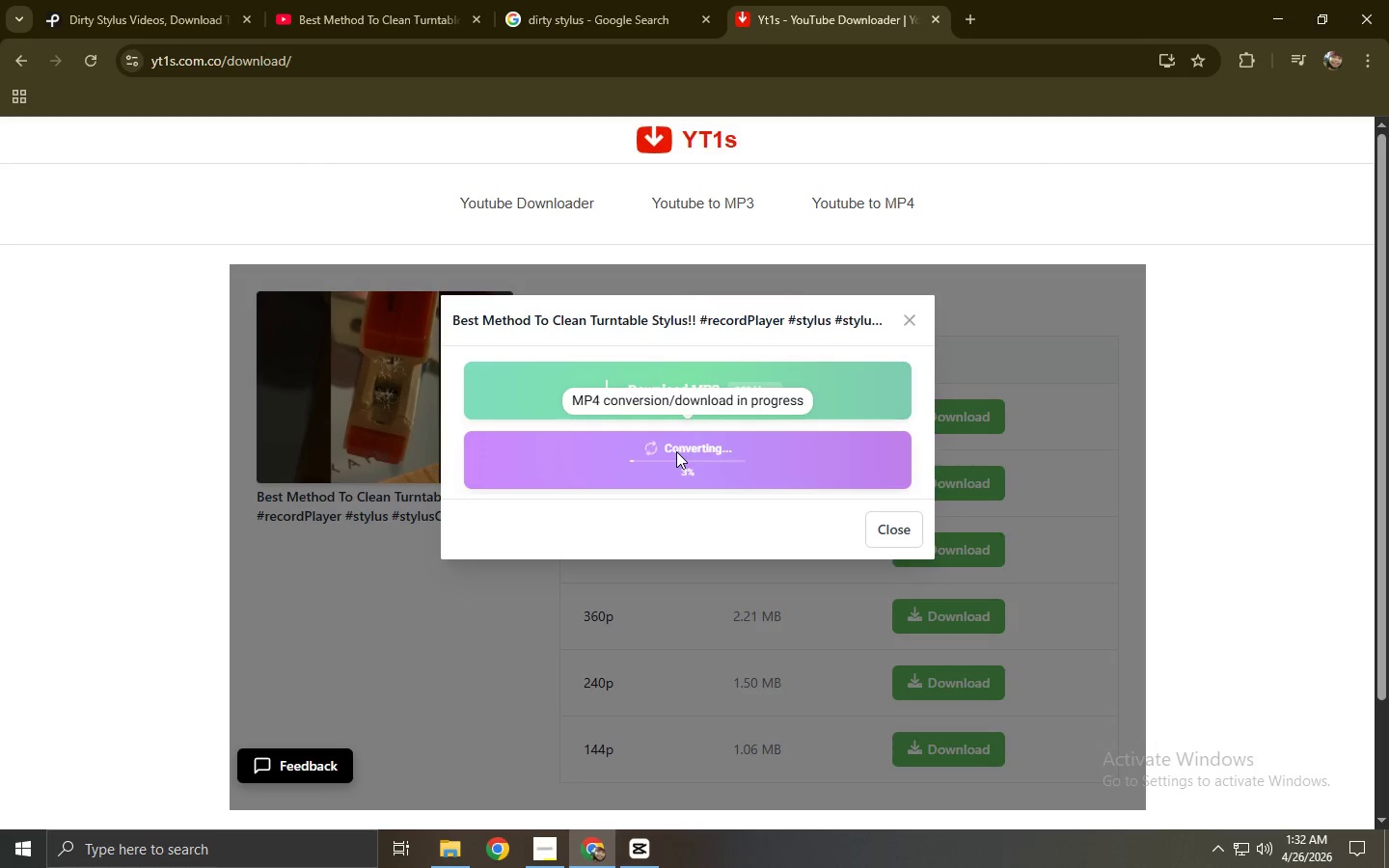 
left_click([683, 460])
 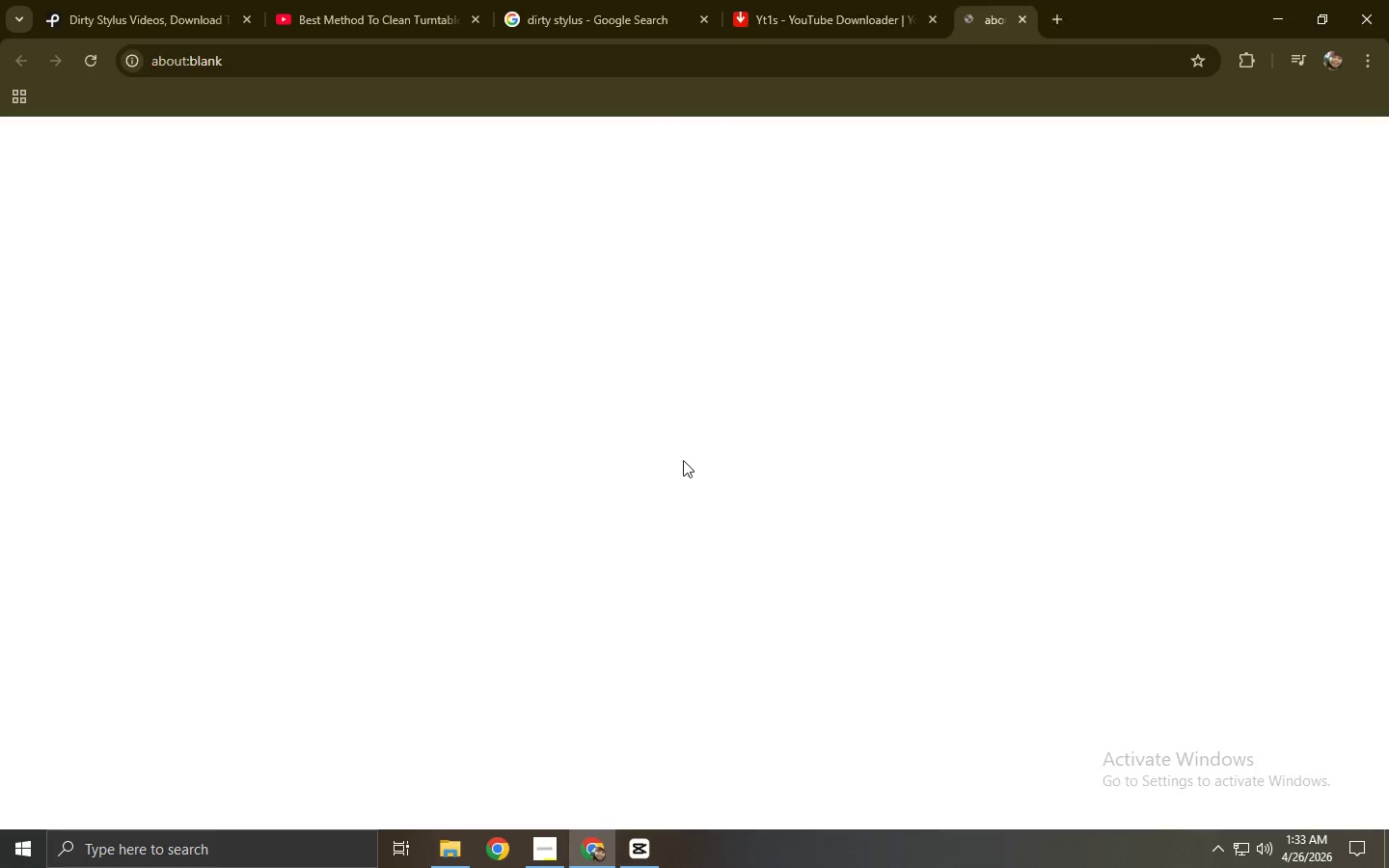 
key(Control+ControlLeft)
 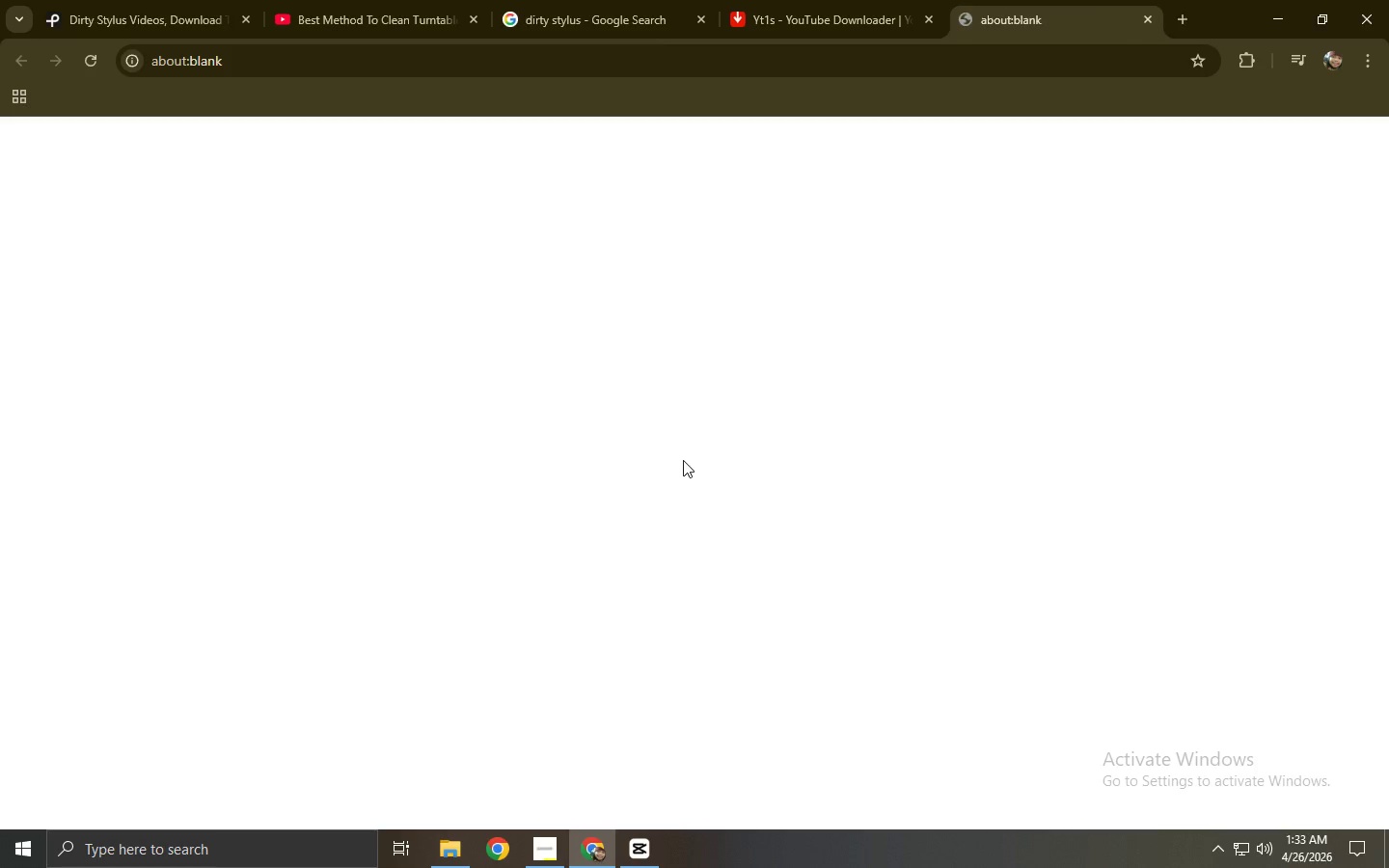 
key(Control+W)
 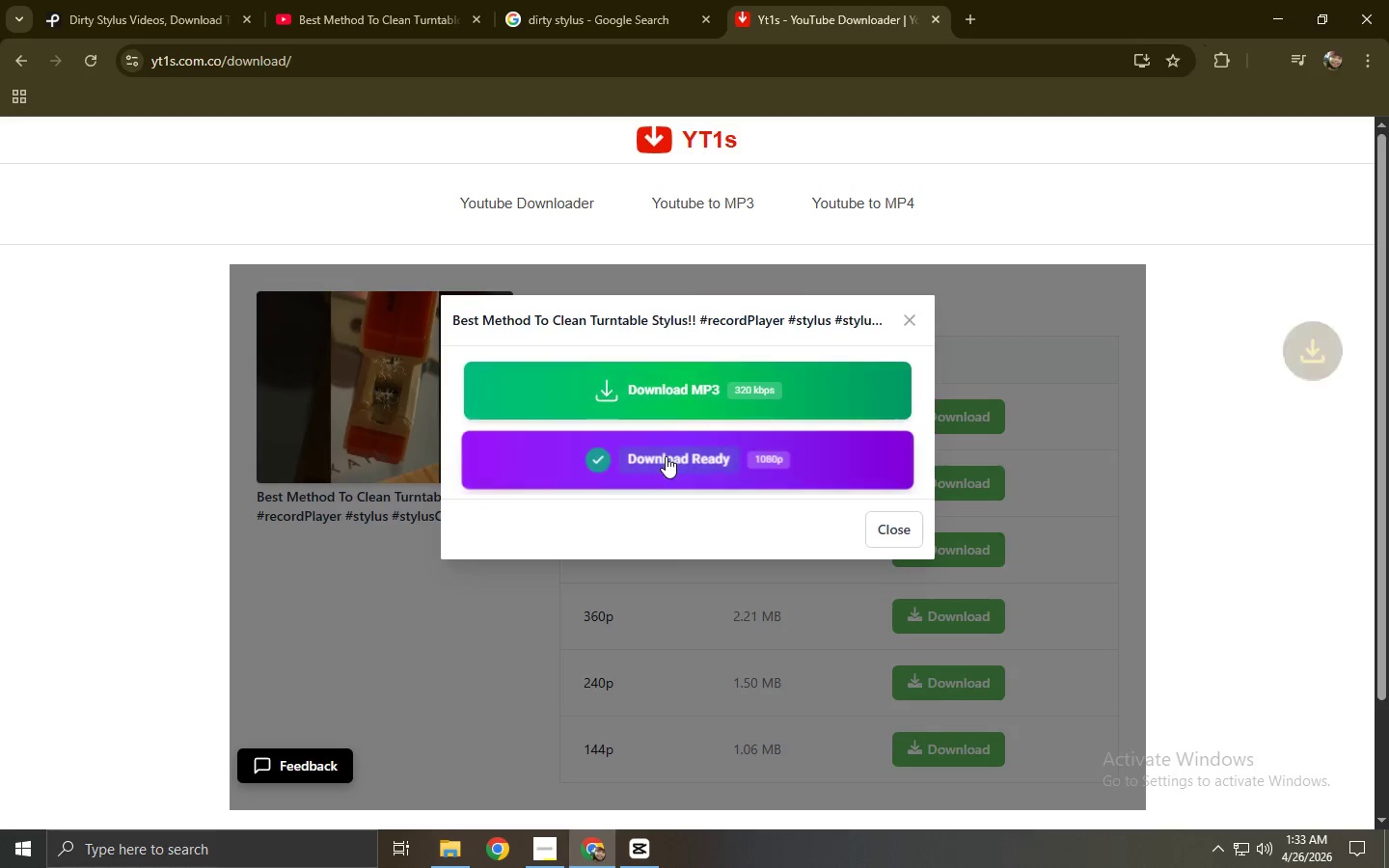 
wait(5.49)
 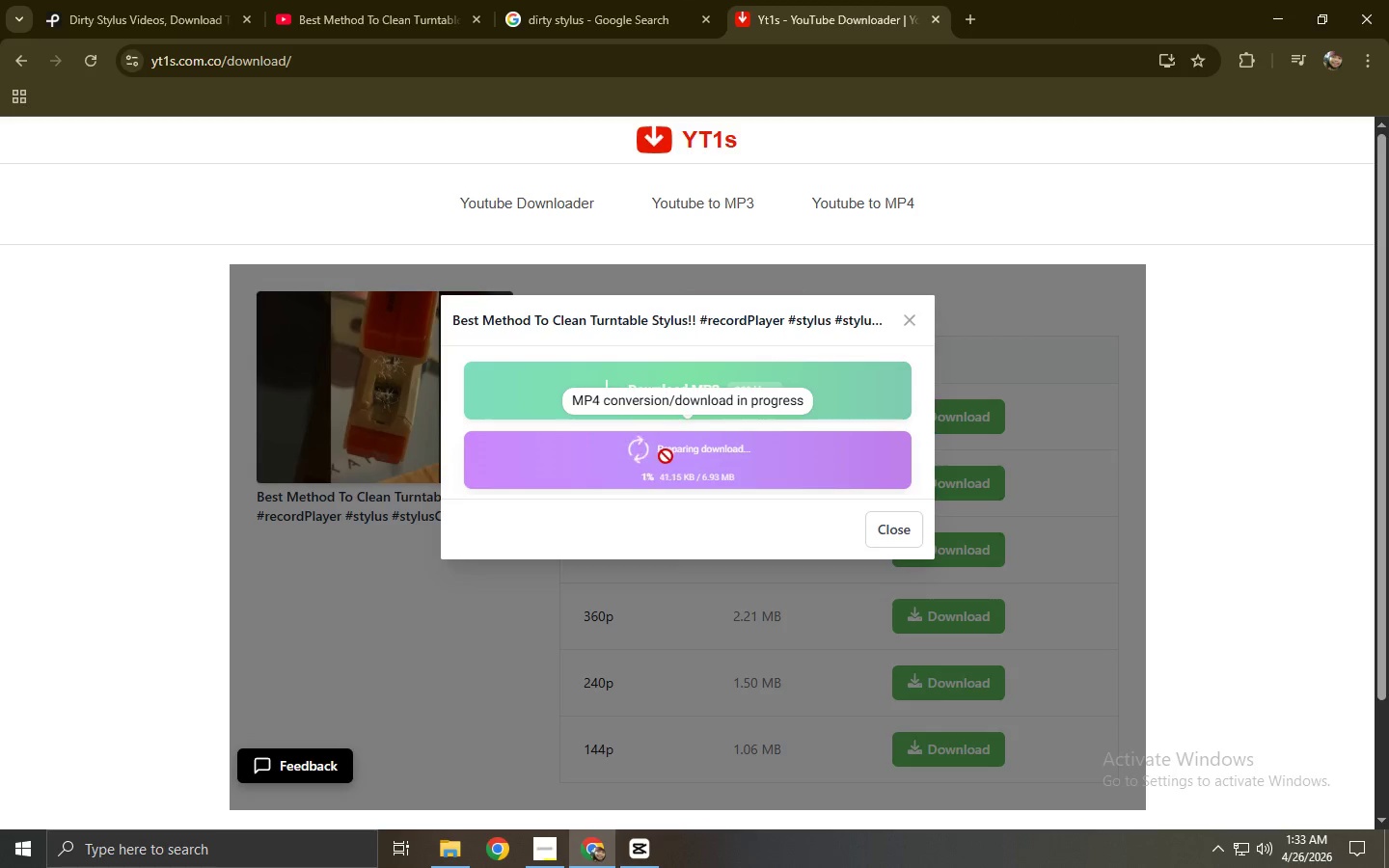 
left_click([438, 0])
 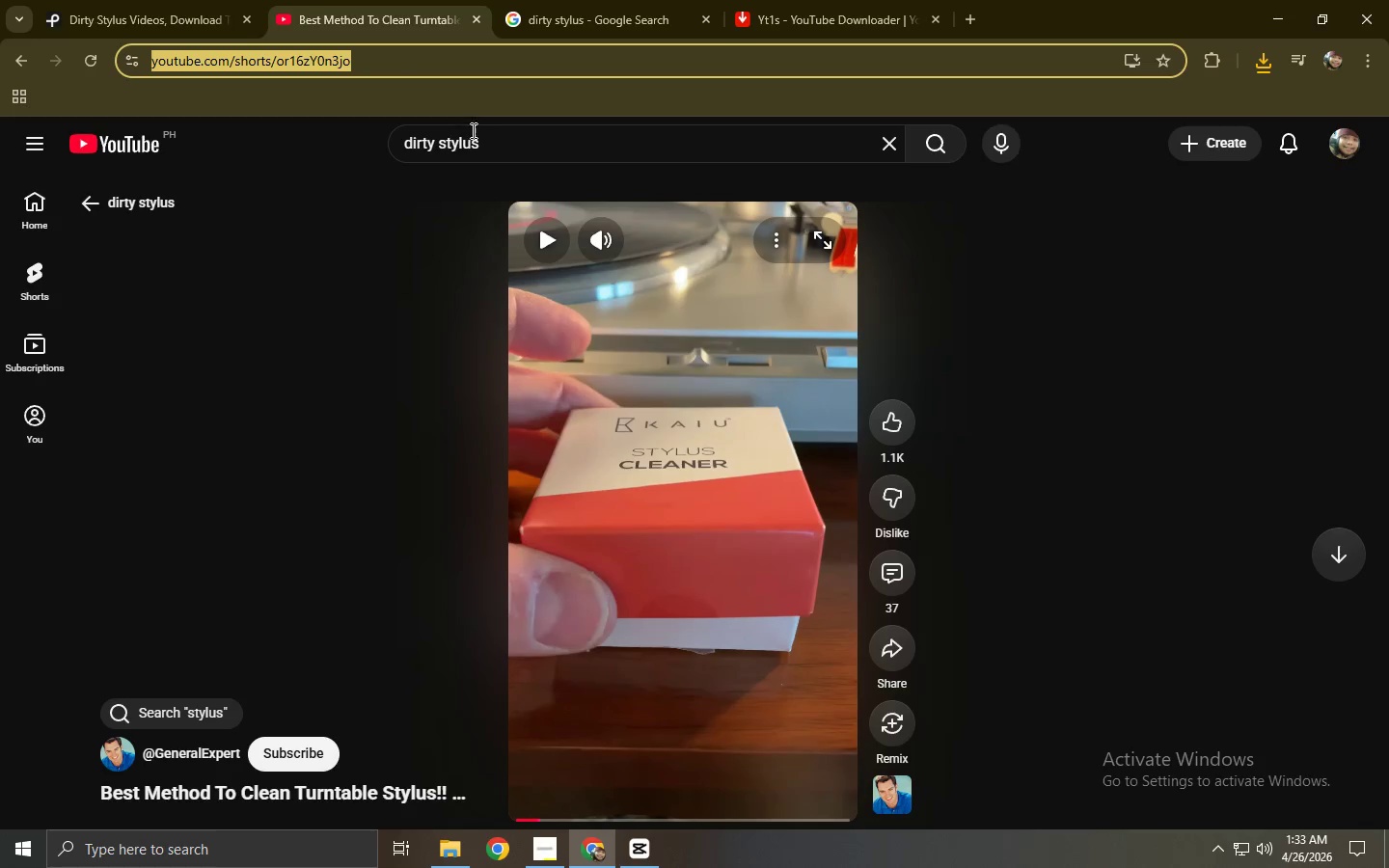 
wait(6.22)
 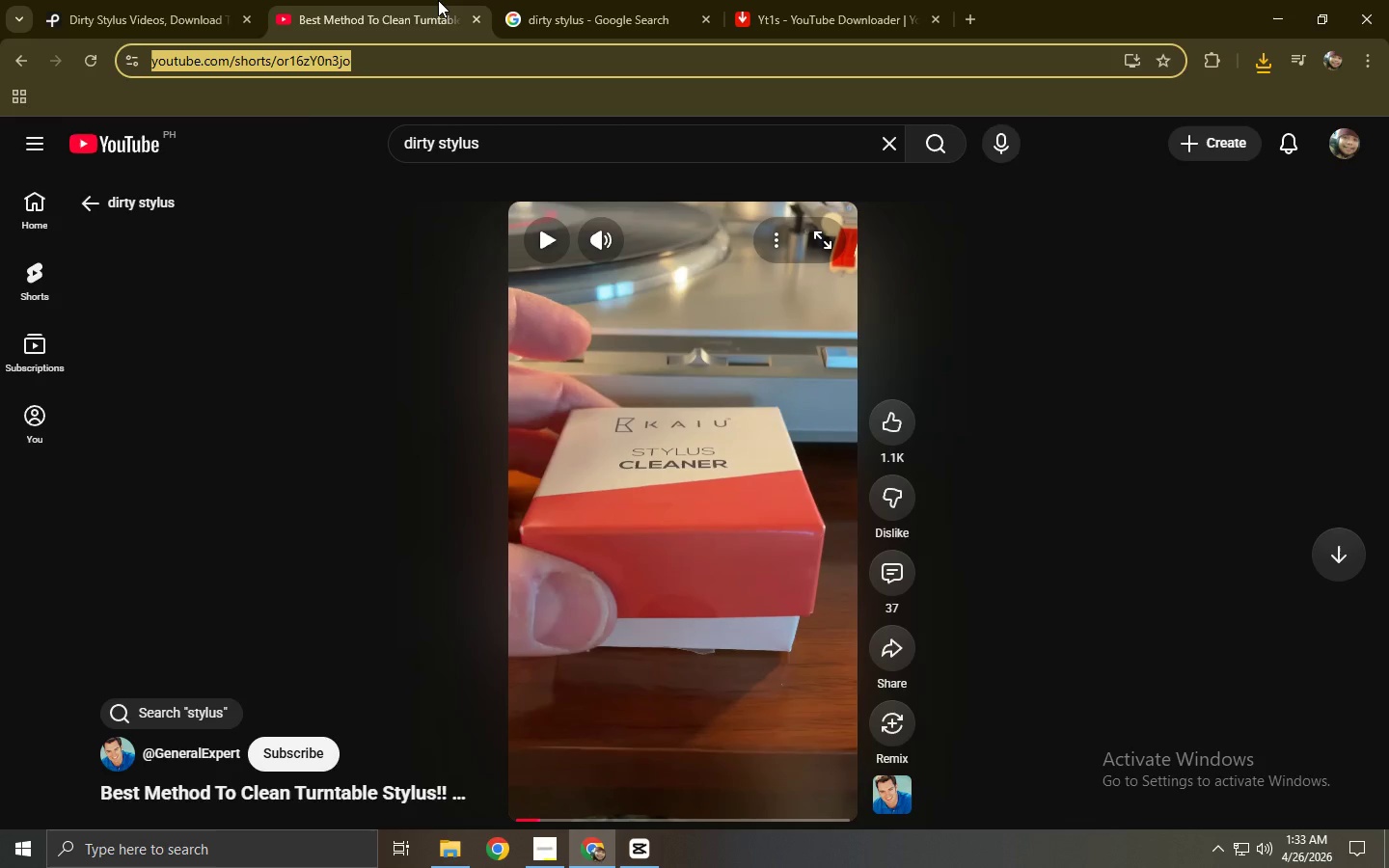 
double_click([433, 0])
 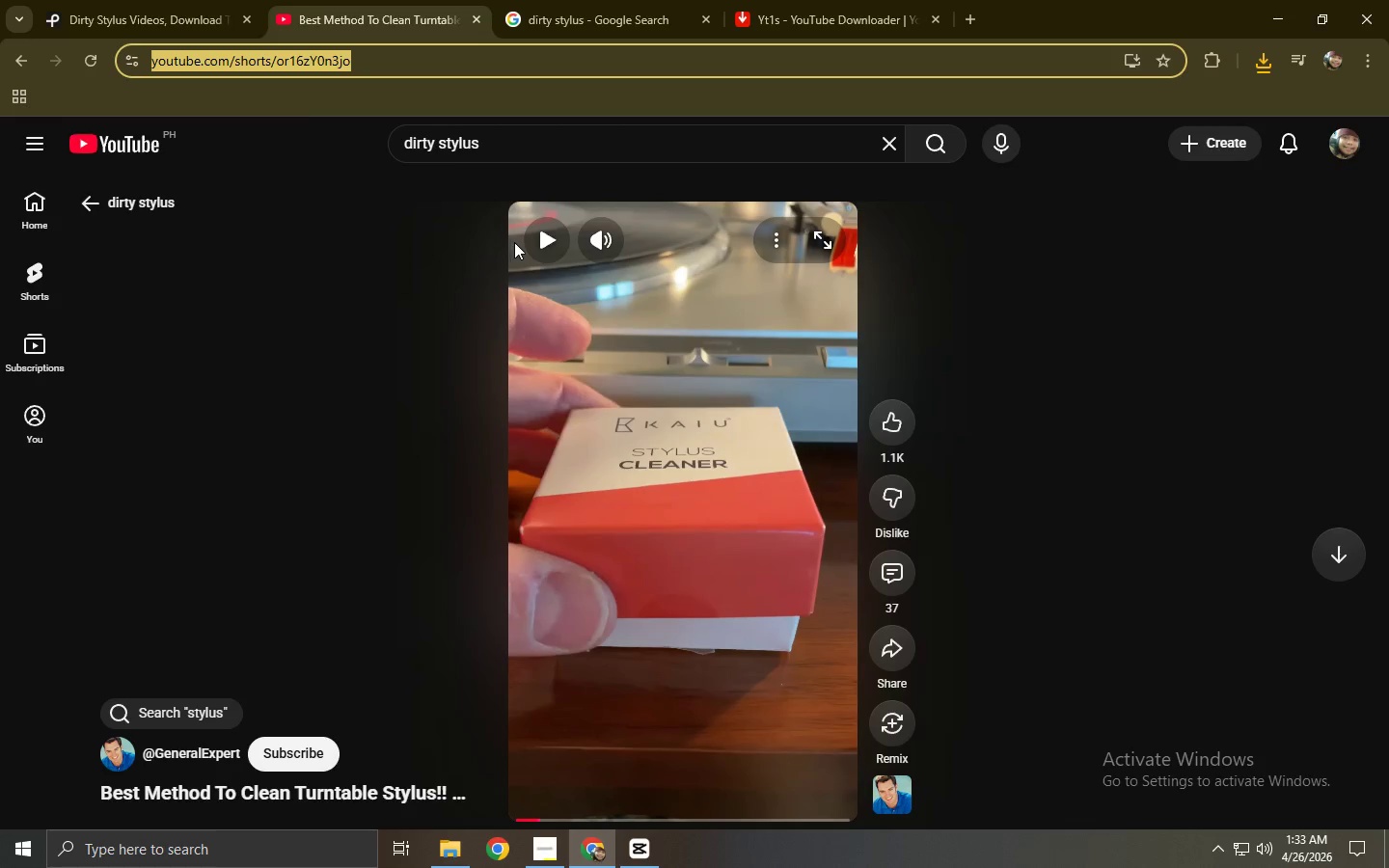 
left_click([596, 348])
 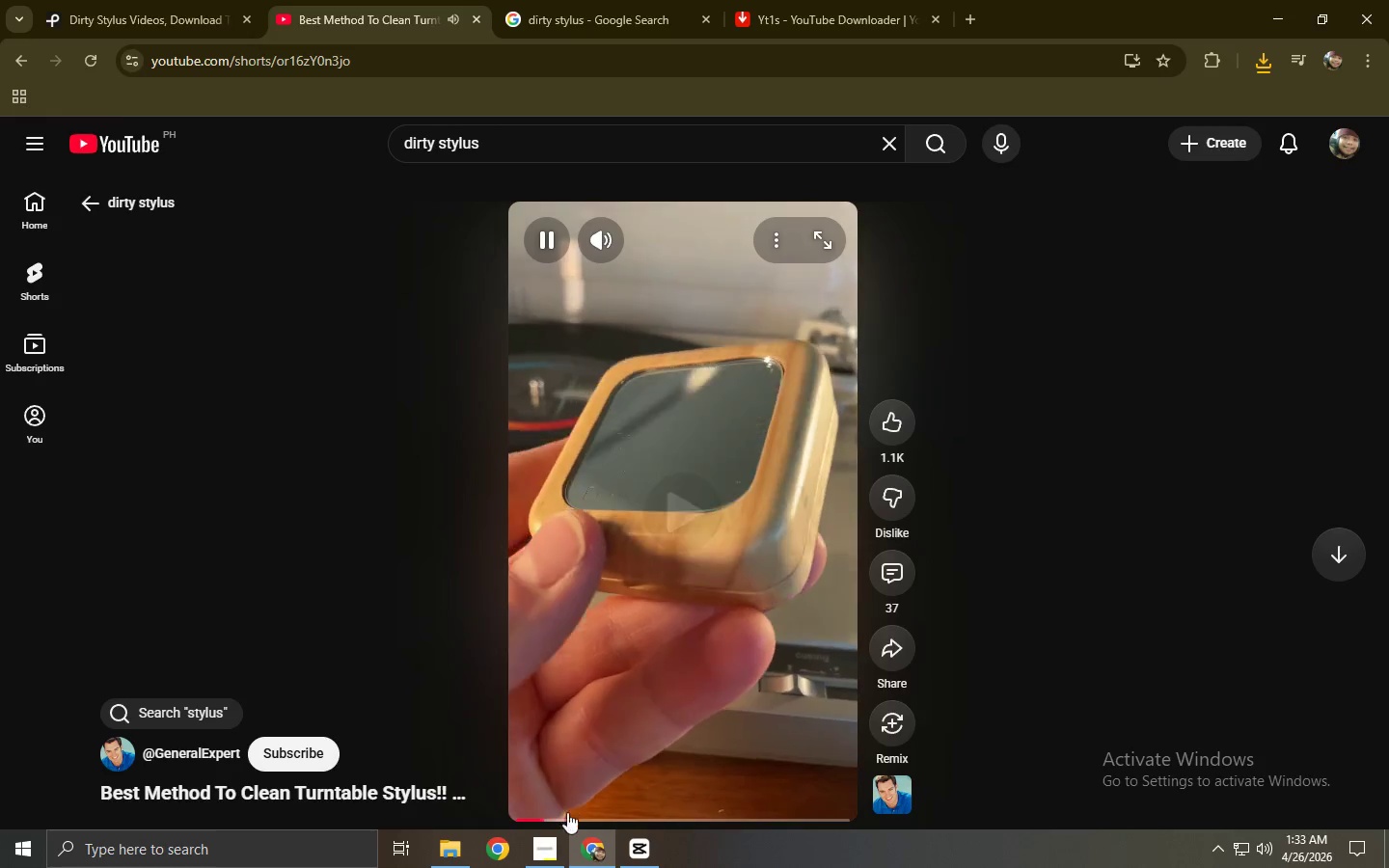 
left_click([594, 822])
 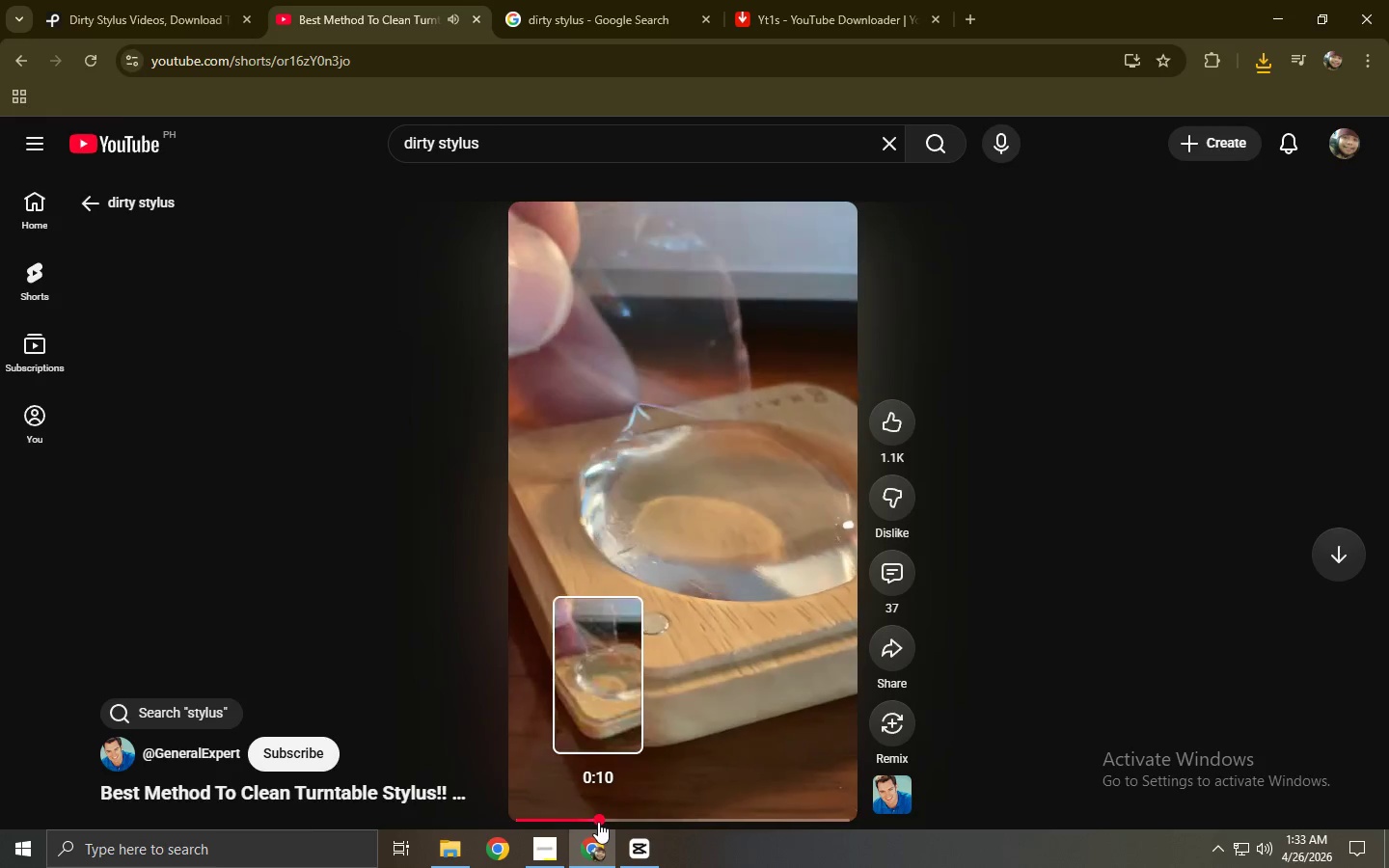 
left_click([648, 824])
 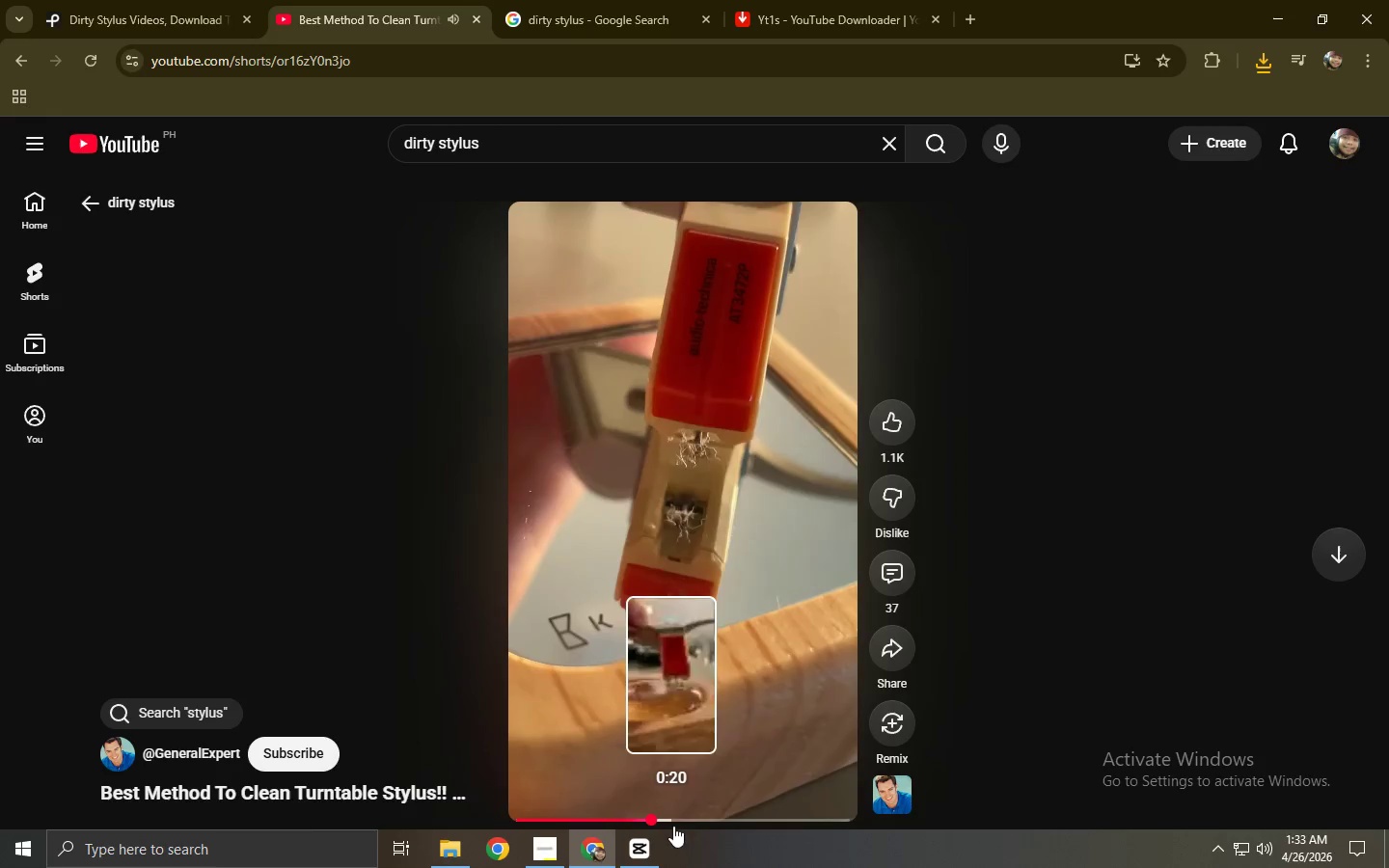 
left_click([699, 828])
 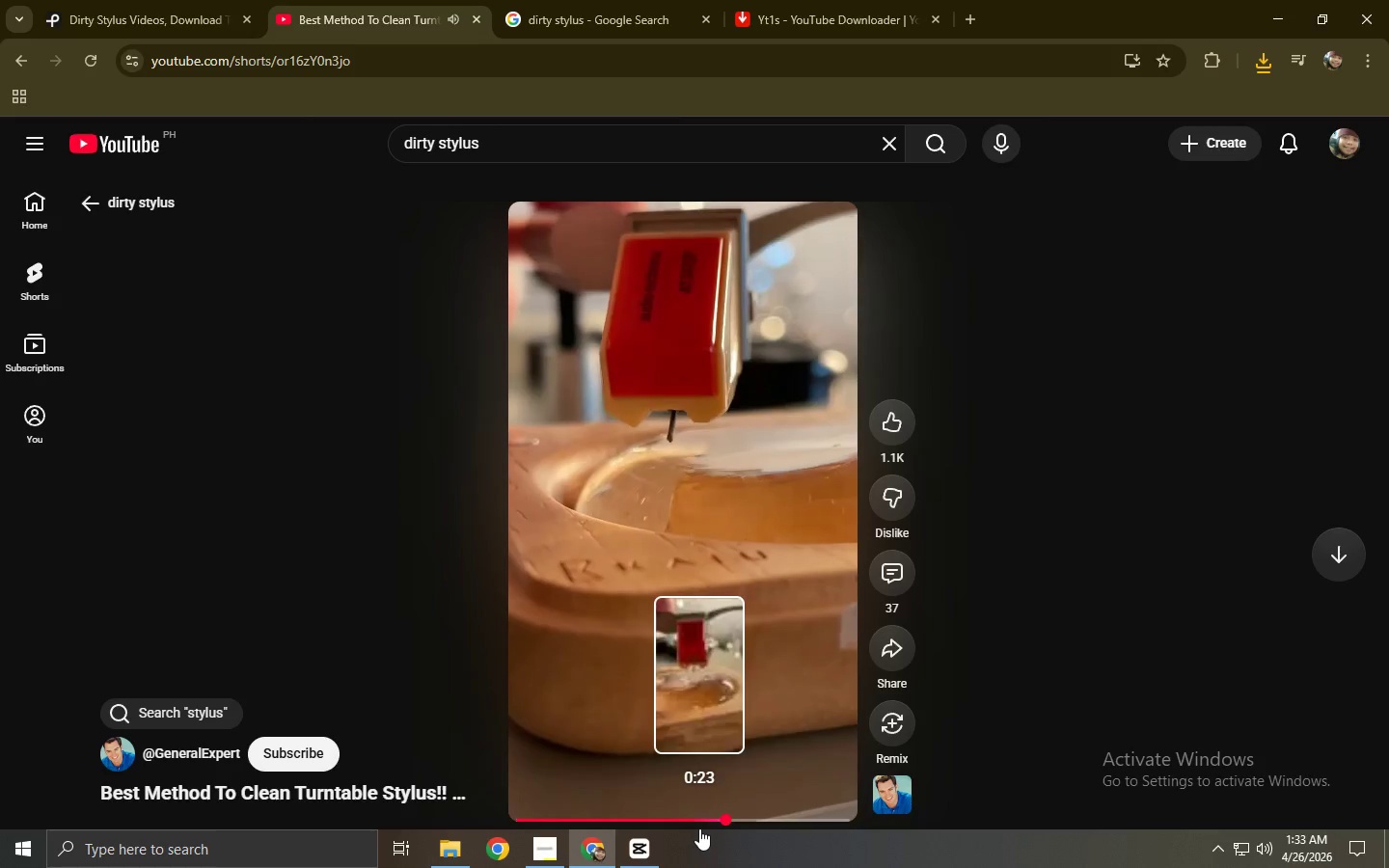 
wait(9.28)
 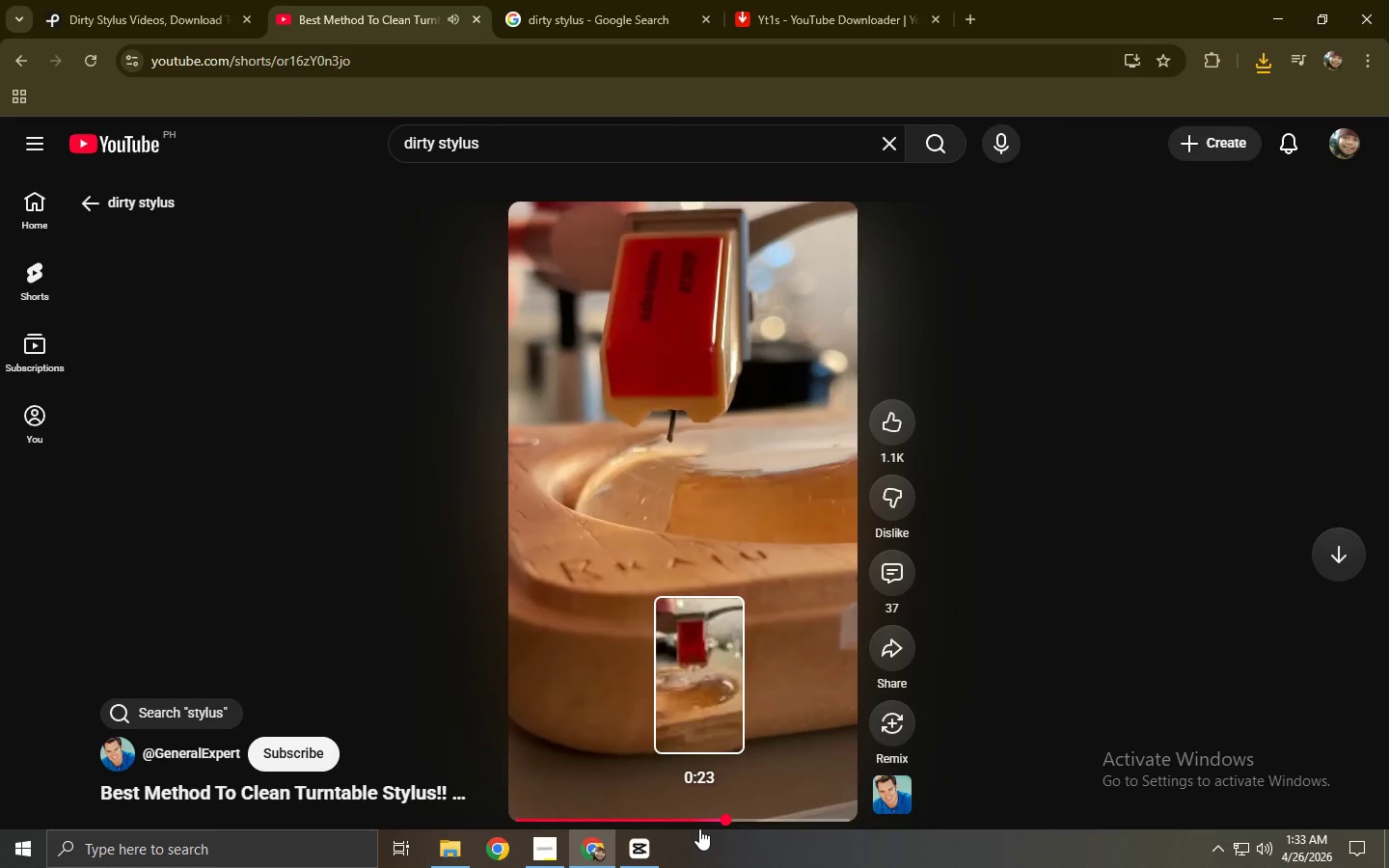 
left_click([581, 502])
 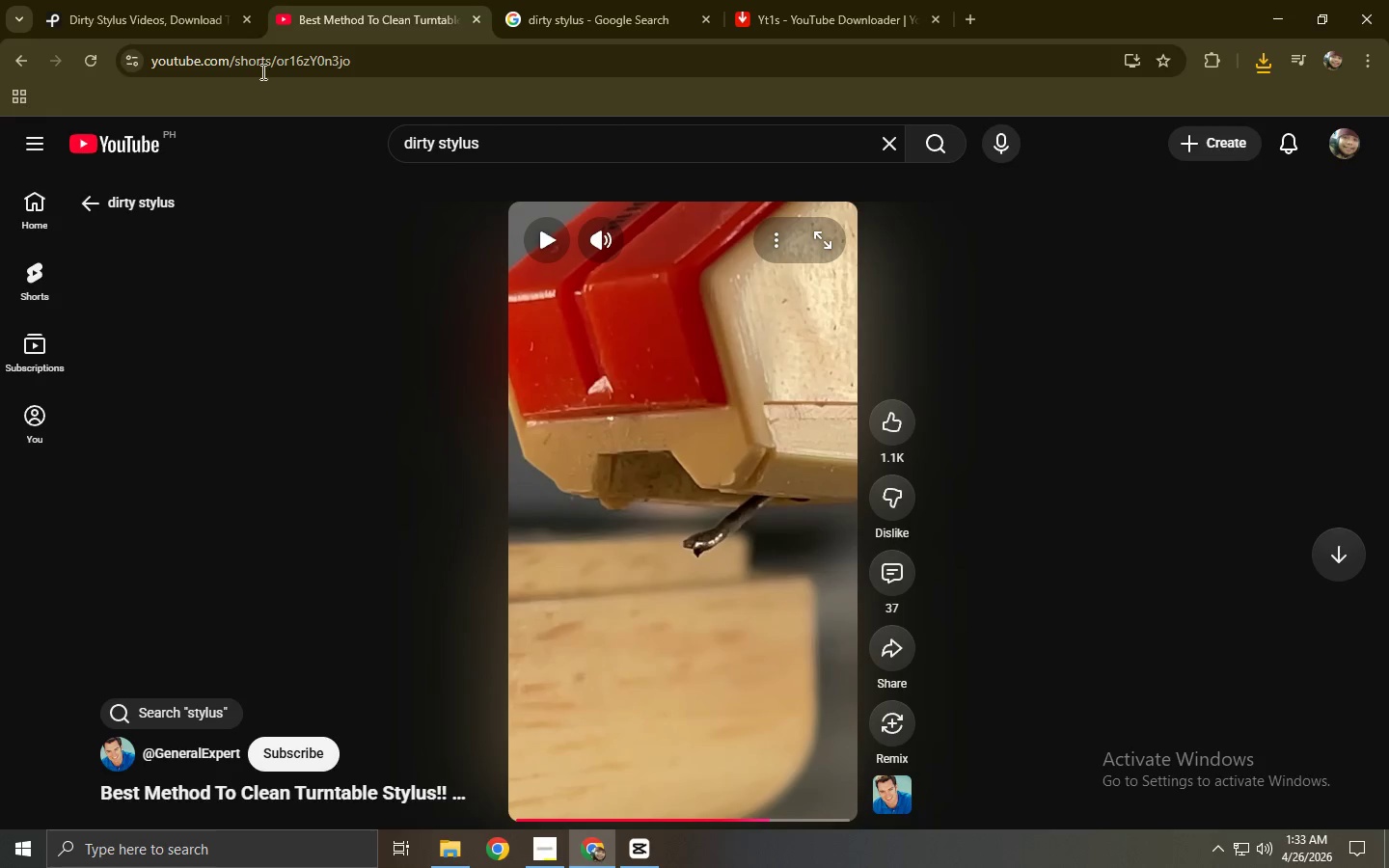 
wait(5.44)
 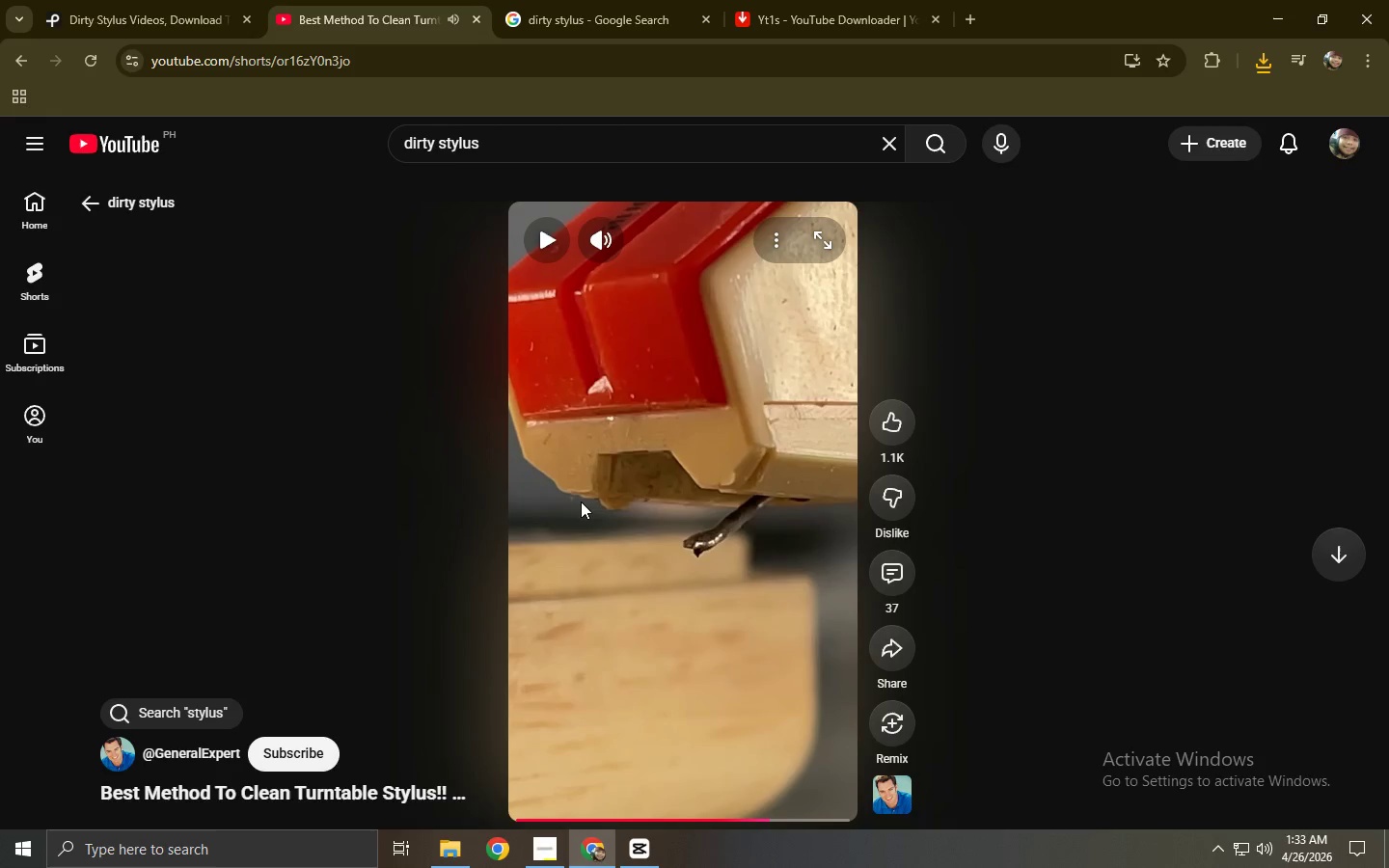 
left_click_drag(start_coordinate=[505, 154], to_coordinate=[365, 154])
 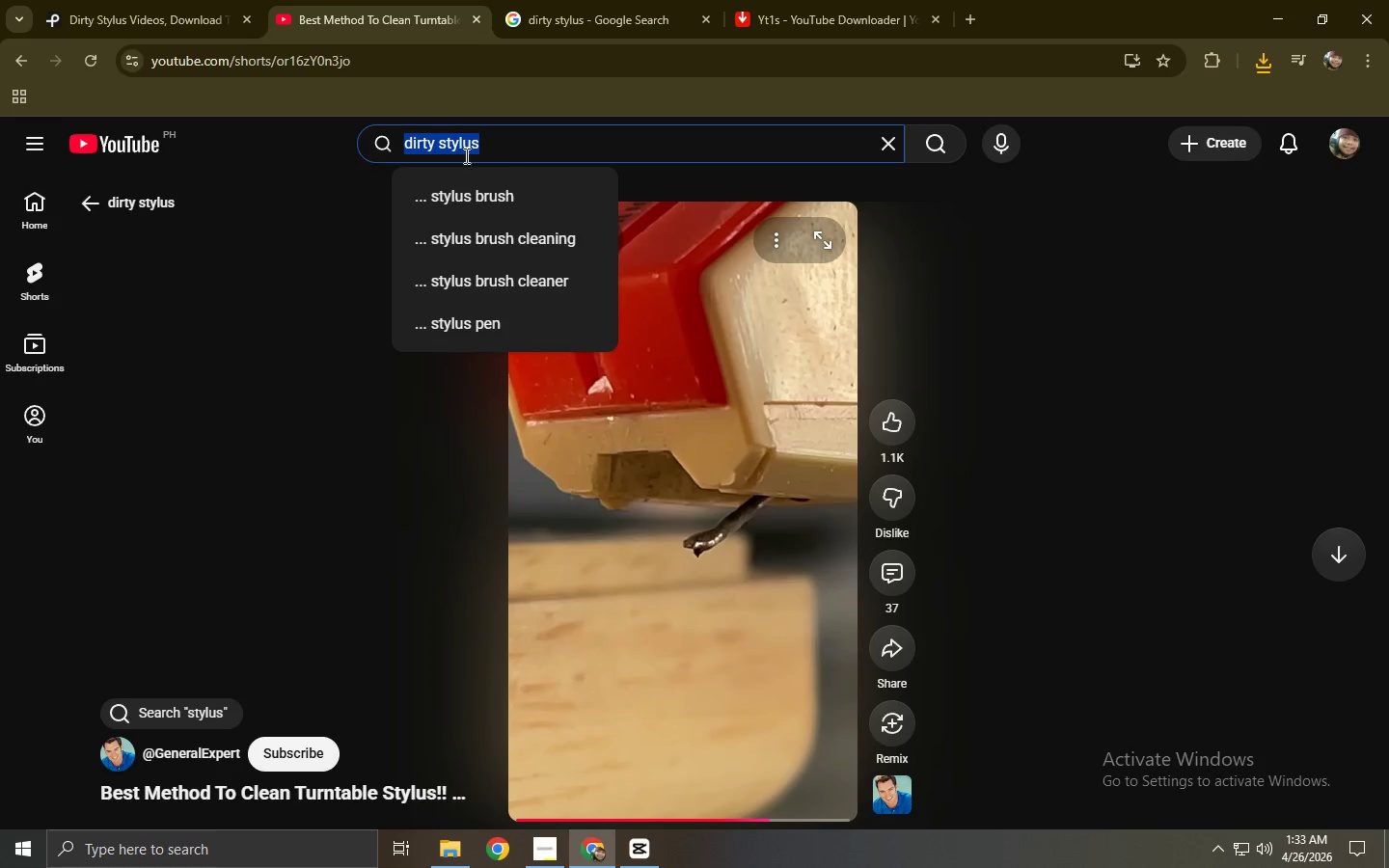 
left_click([503, 153])
 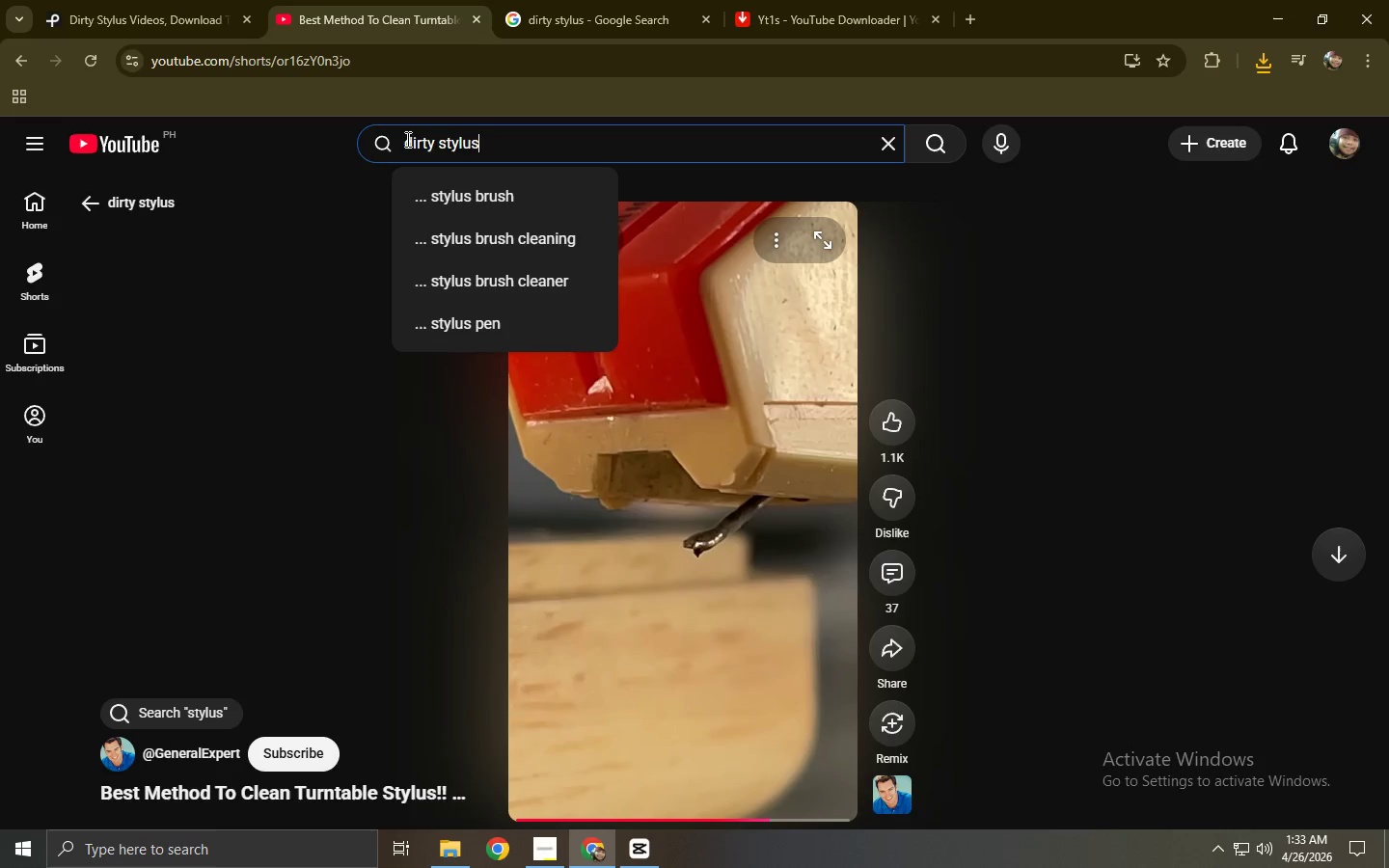 
left_click([405, 139])
 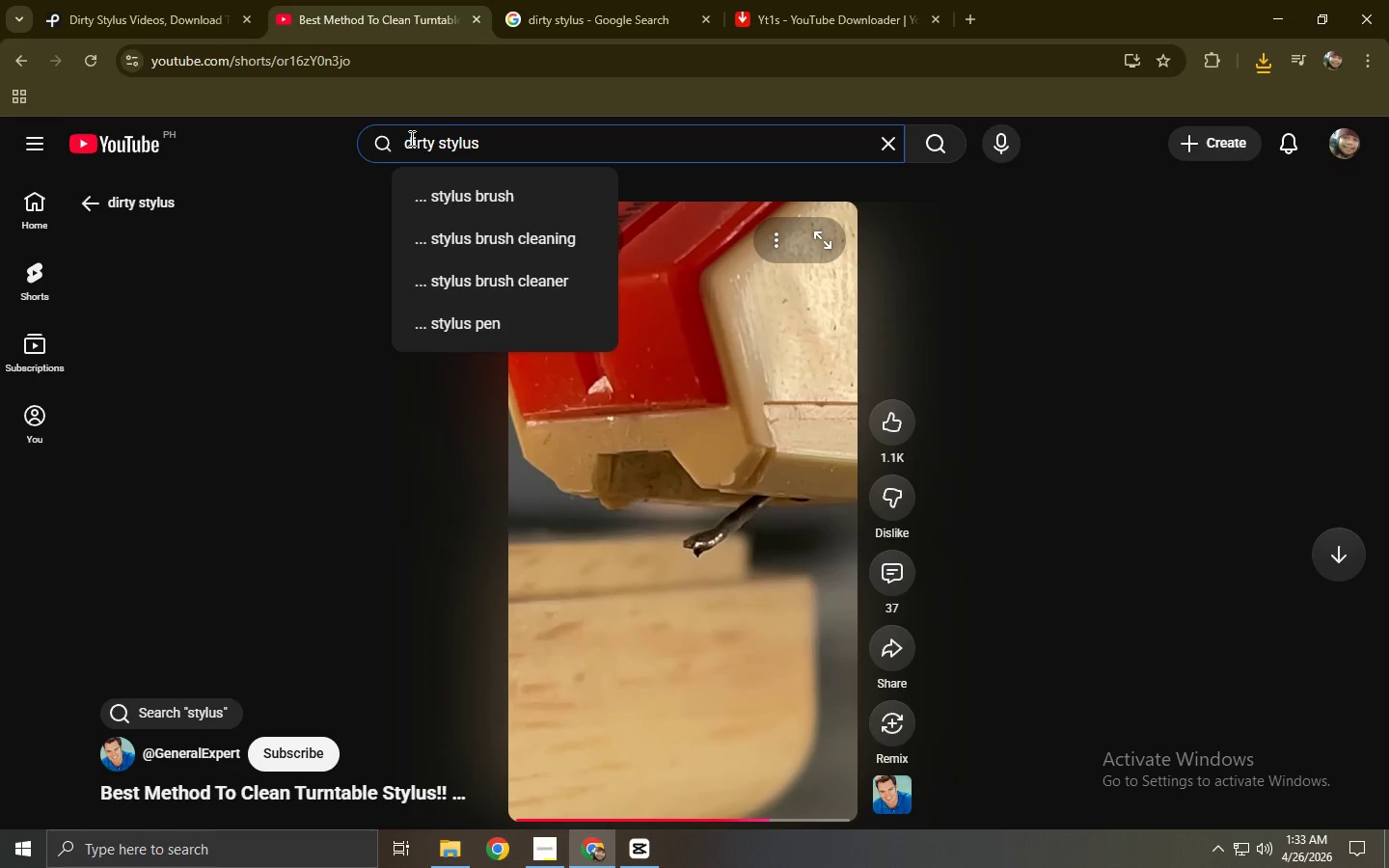 
type(brushimng)
key(Backspace)
key(Backspace)
key(Backspace)
type(ng )
 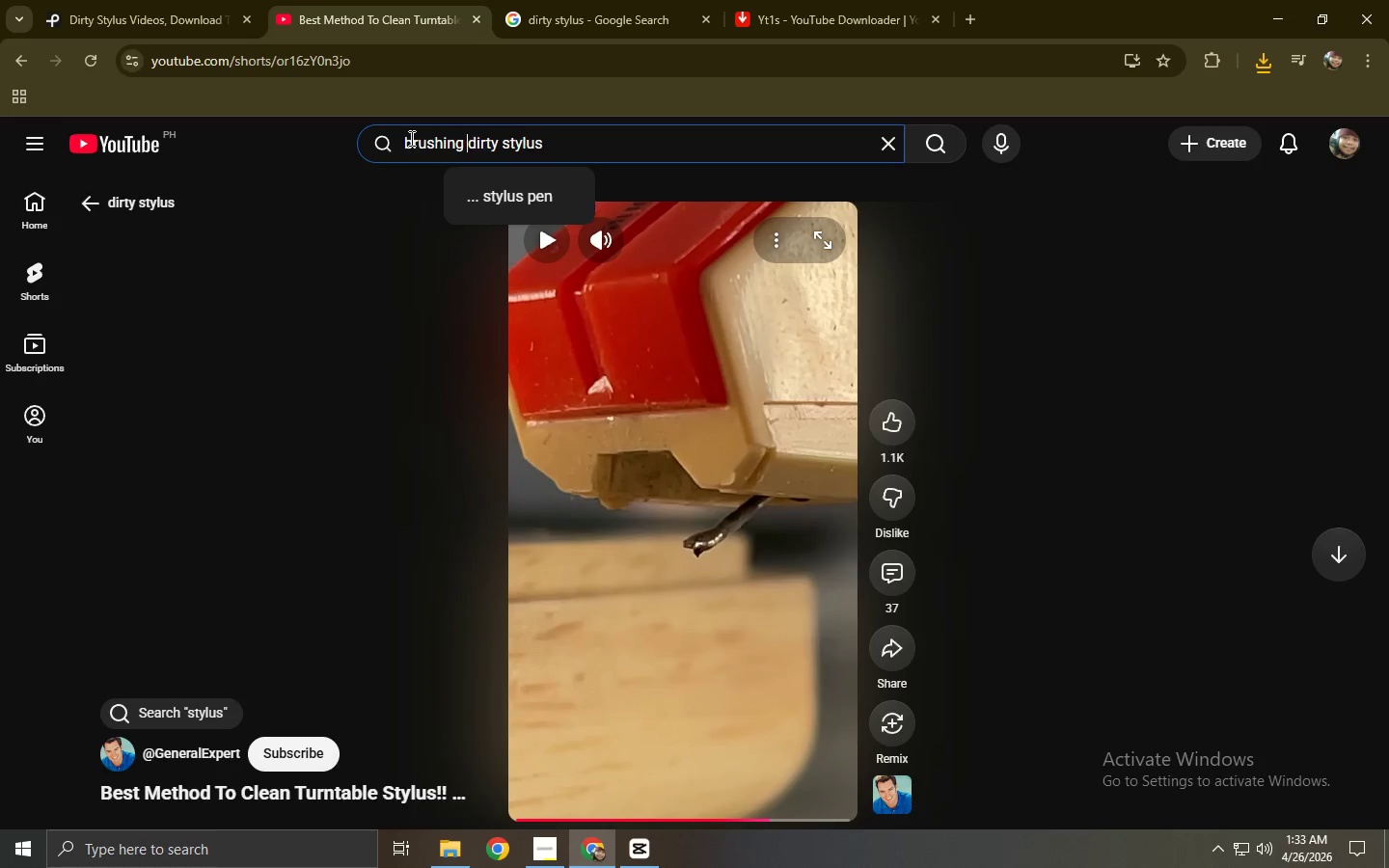 
key(Enter)
 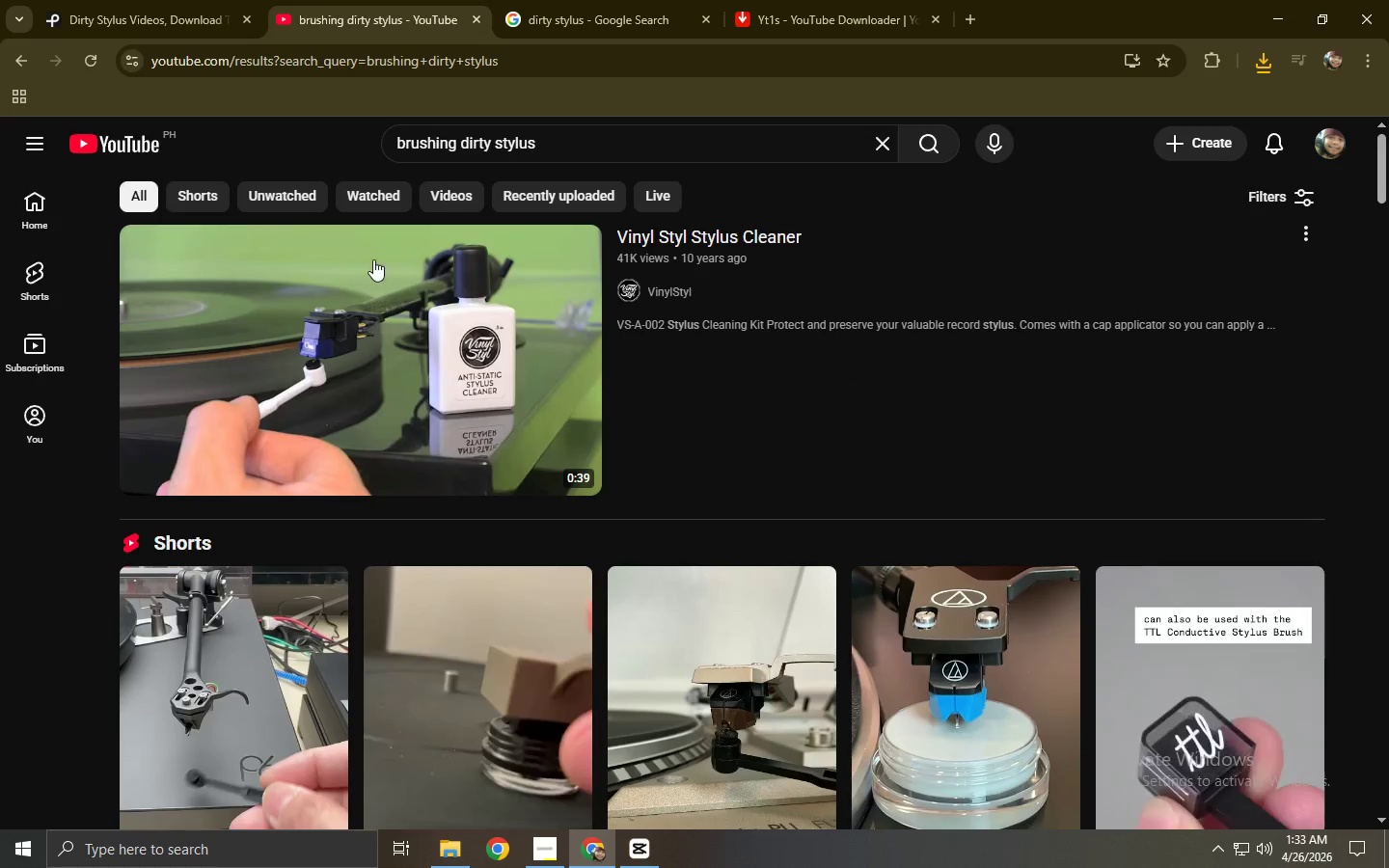 
scroll: coordinate [299, 300], scroll_direction: down, amount: 5.0
 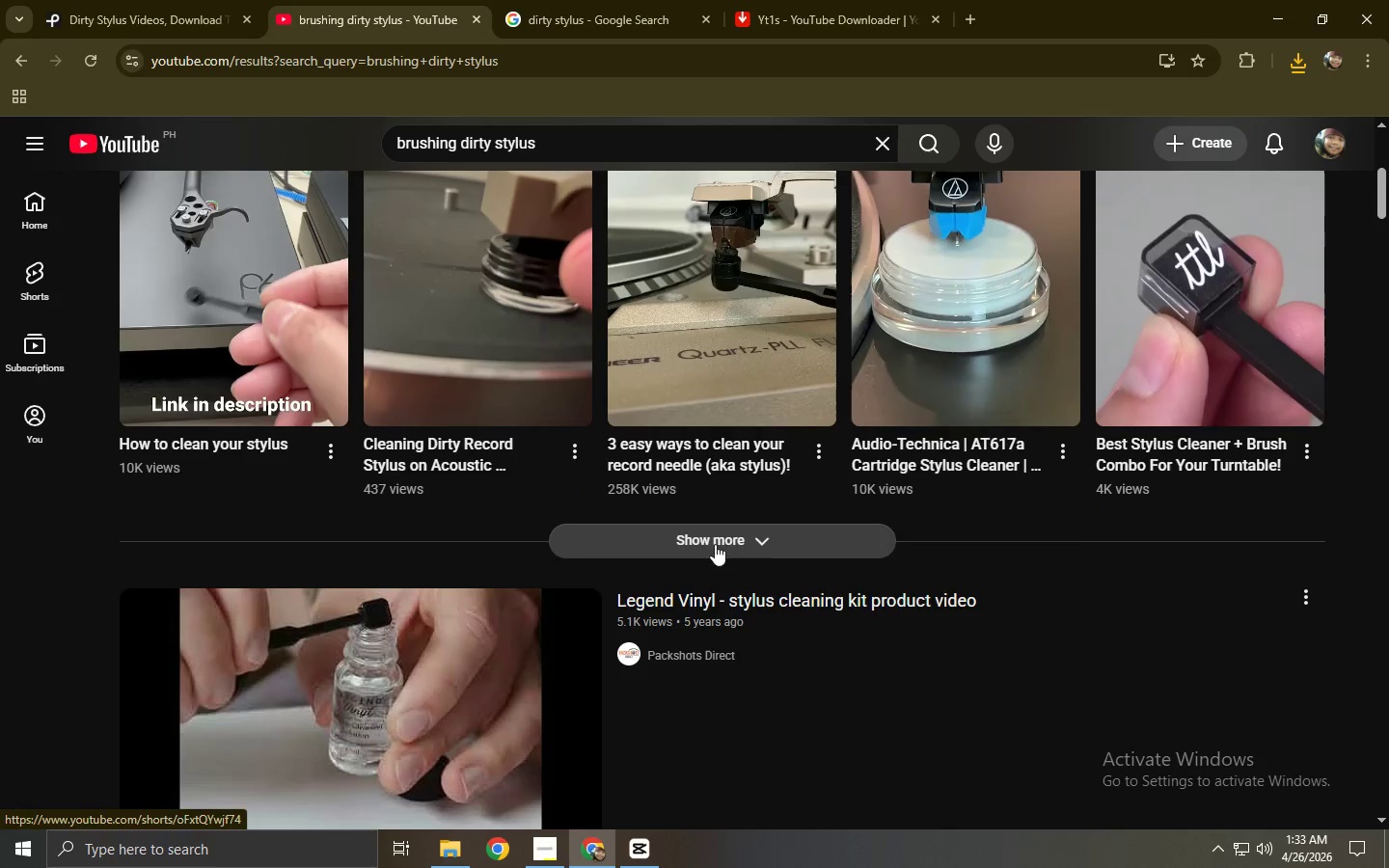 
left_click([715, 534])
 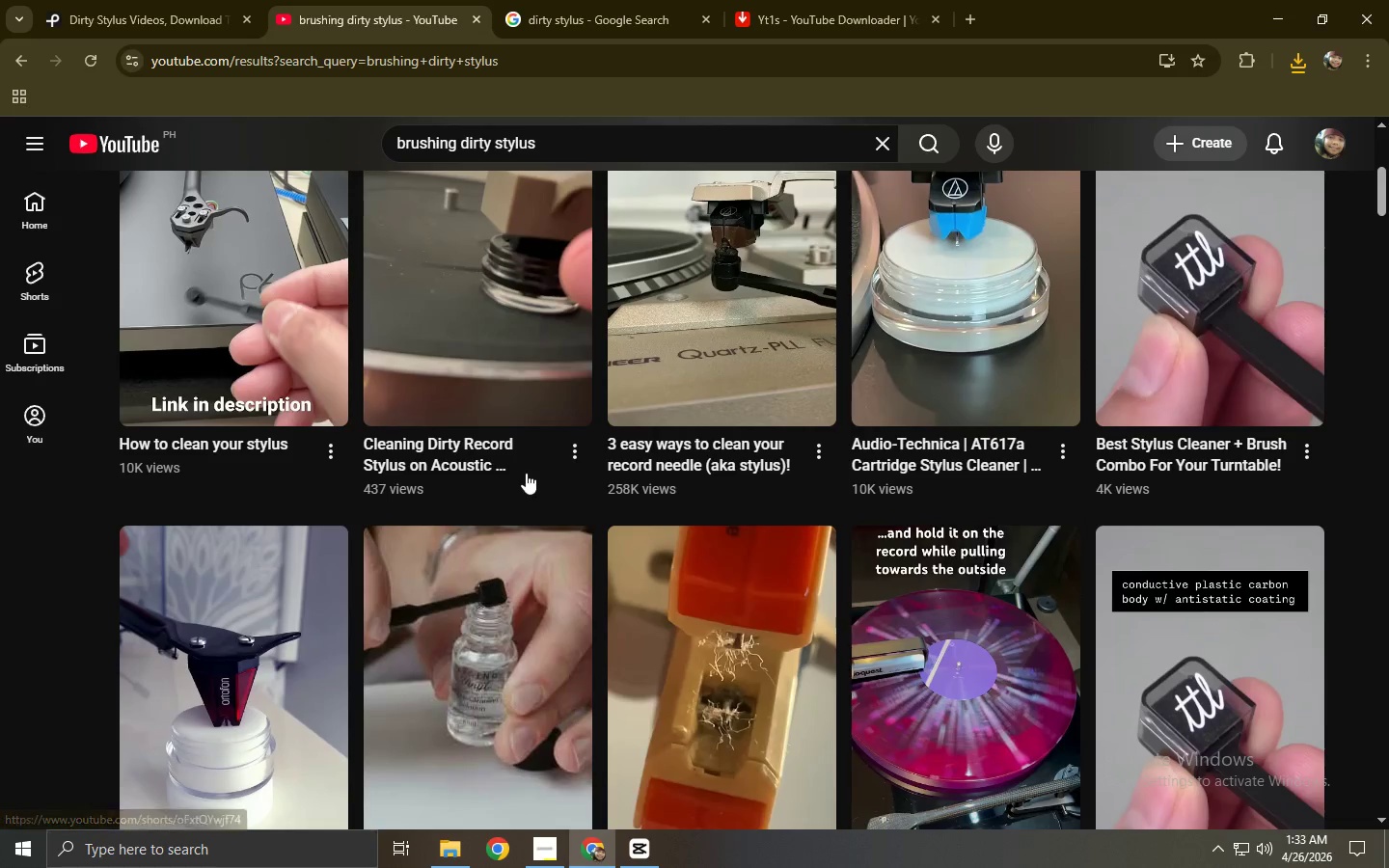 
scroll: coordinate [347, 453], scroll_direction: down, amount: 8.0
 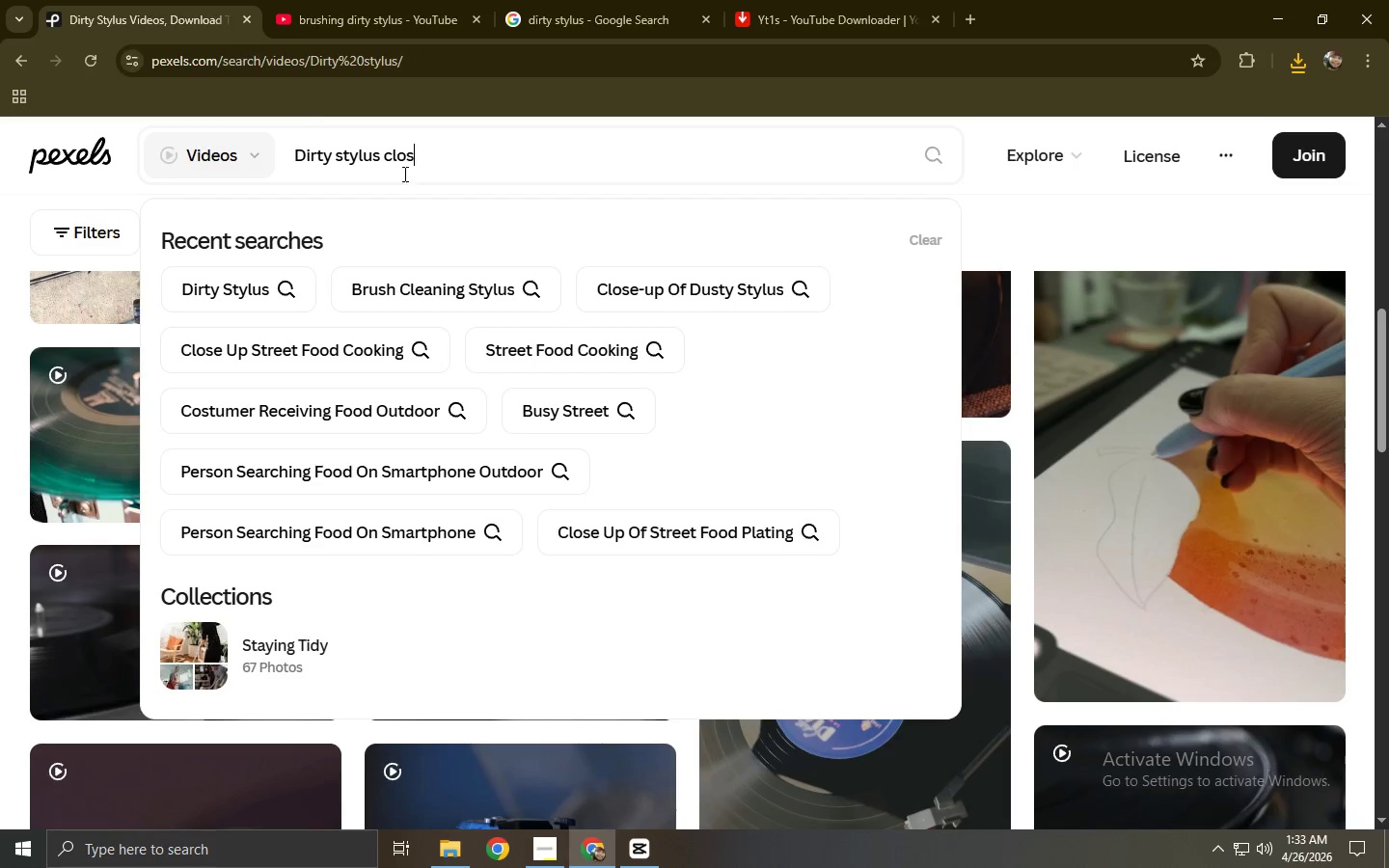 
left_click_drag(start_coordinate=[435, 149], to_coordinate=[268, 161])
 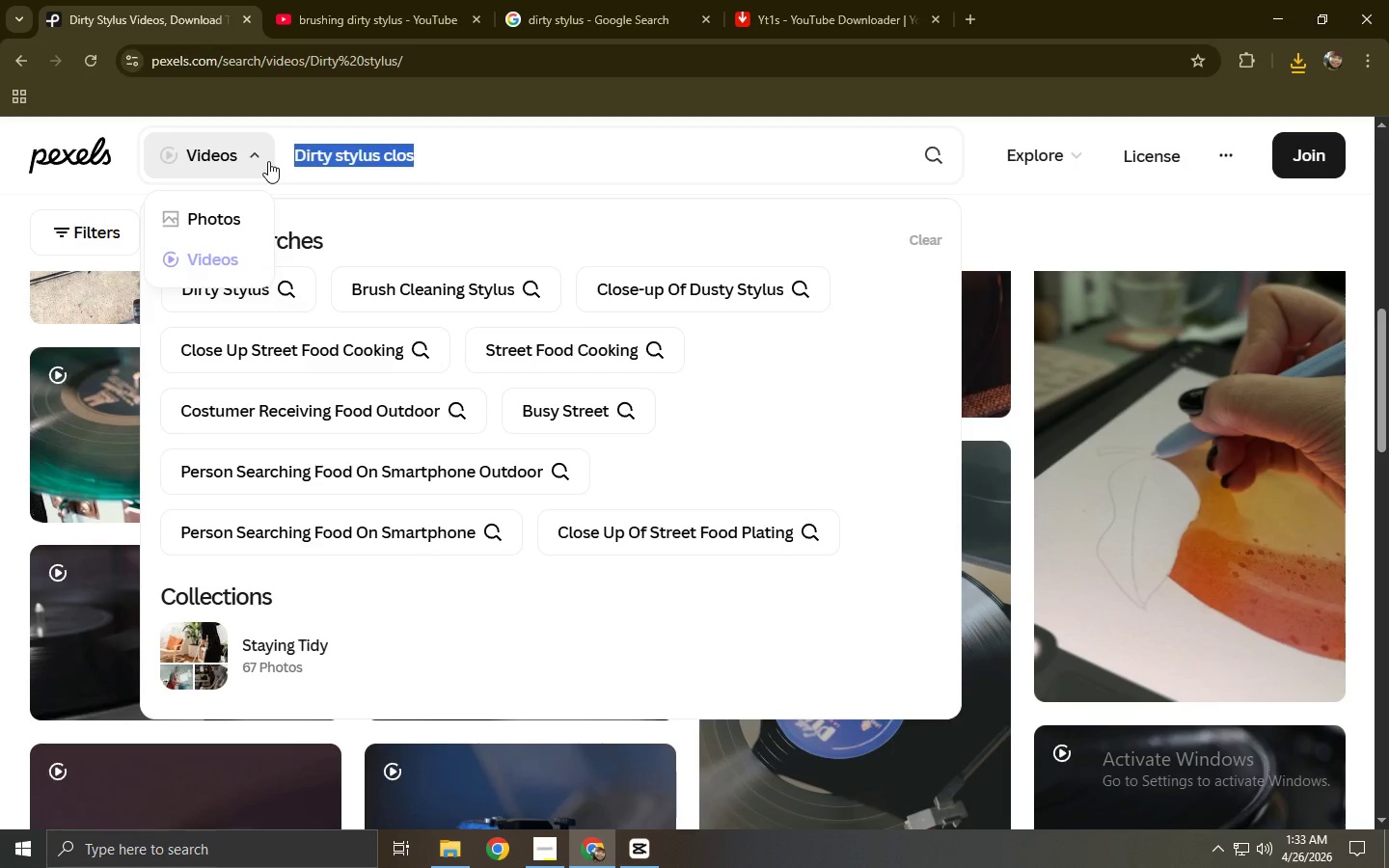 
type(brushingh)
key(Backspace)
key(Backspace)
type(g dirty stylus)
 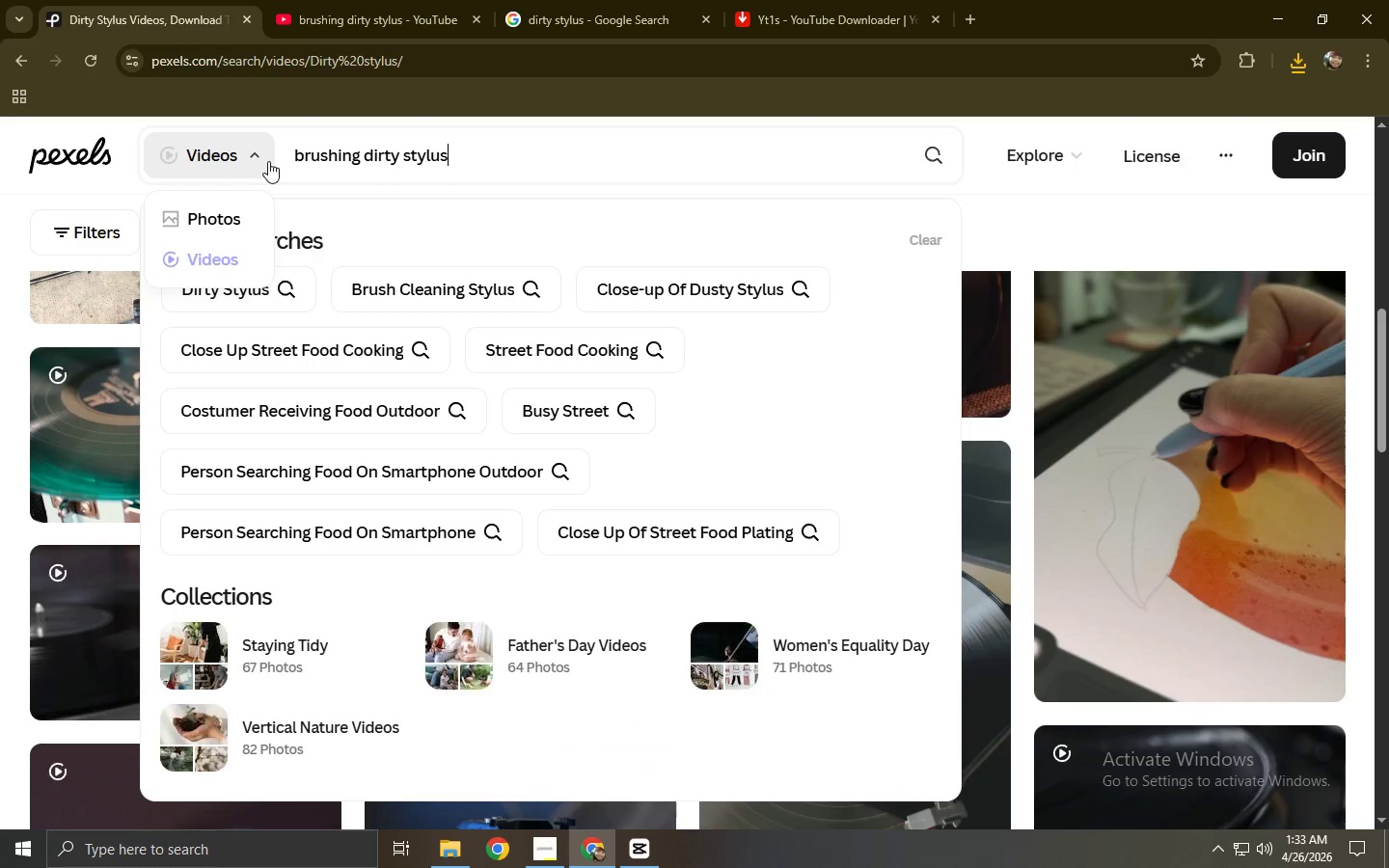 
key(Enter)
 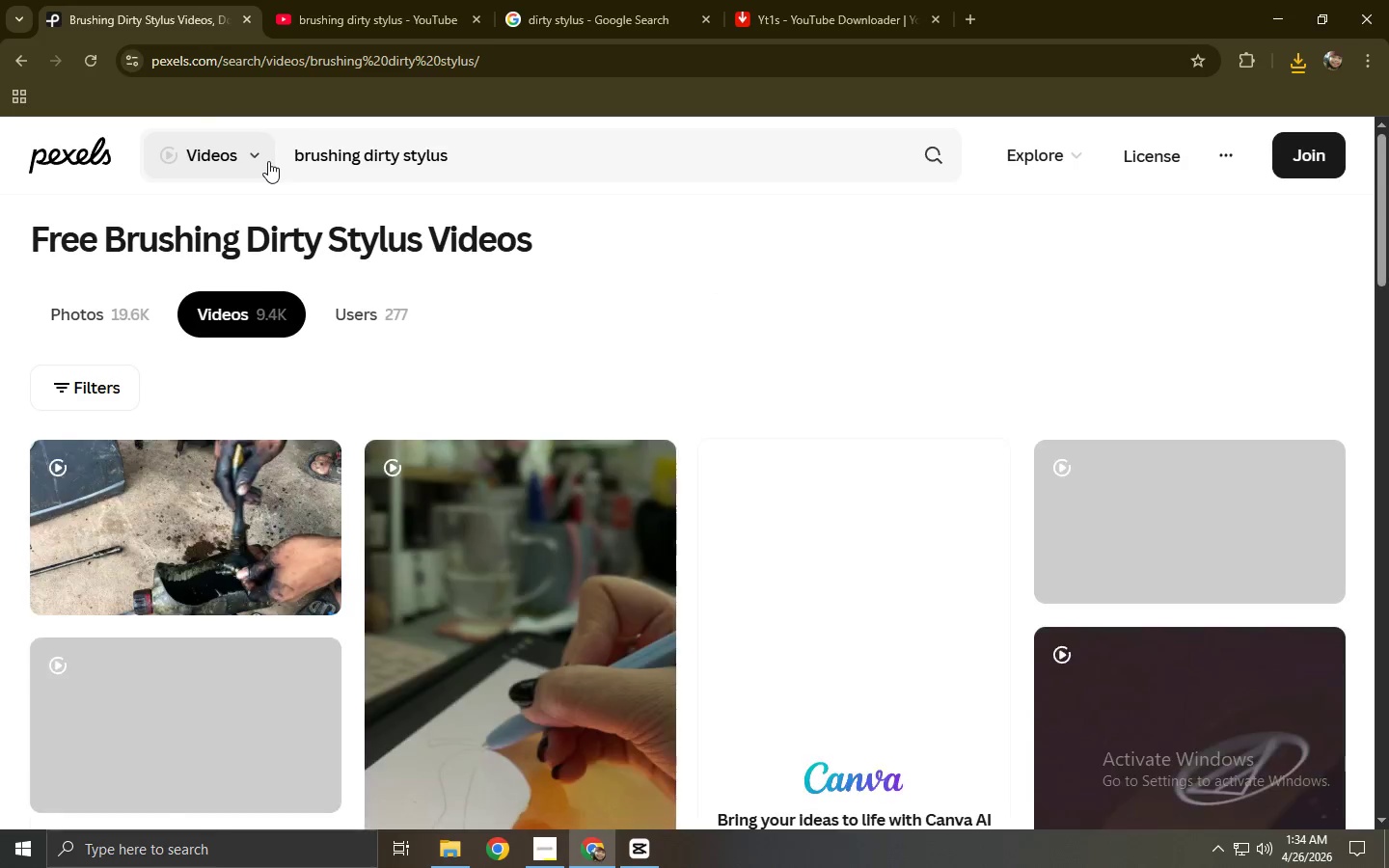 
scroll: coordinate [524, 573], scroll_direction: down, amount: 10.0
 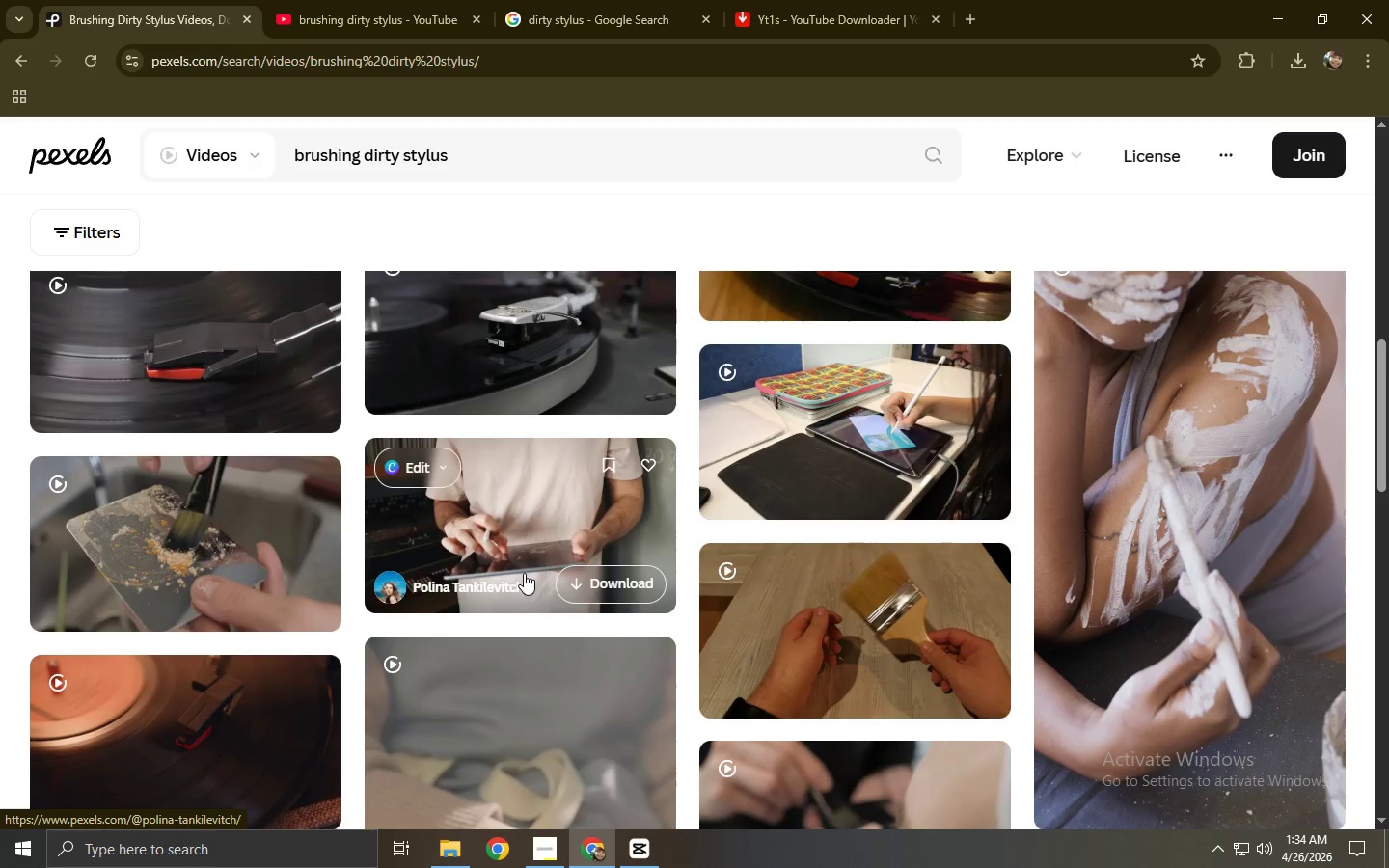 
scroll: coordinate [524, 573], scroll_direction: up, amount: 2.0
 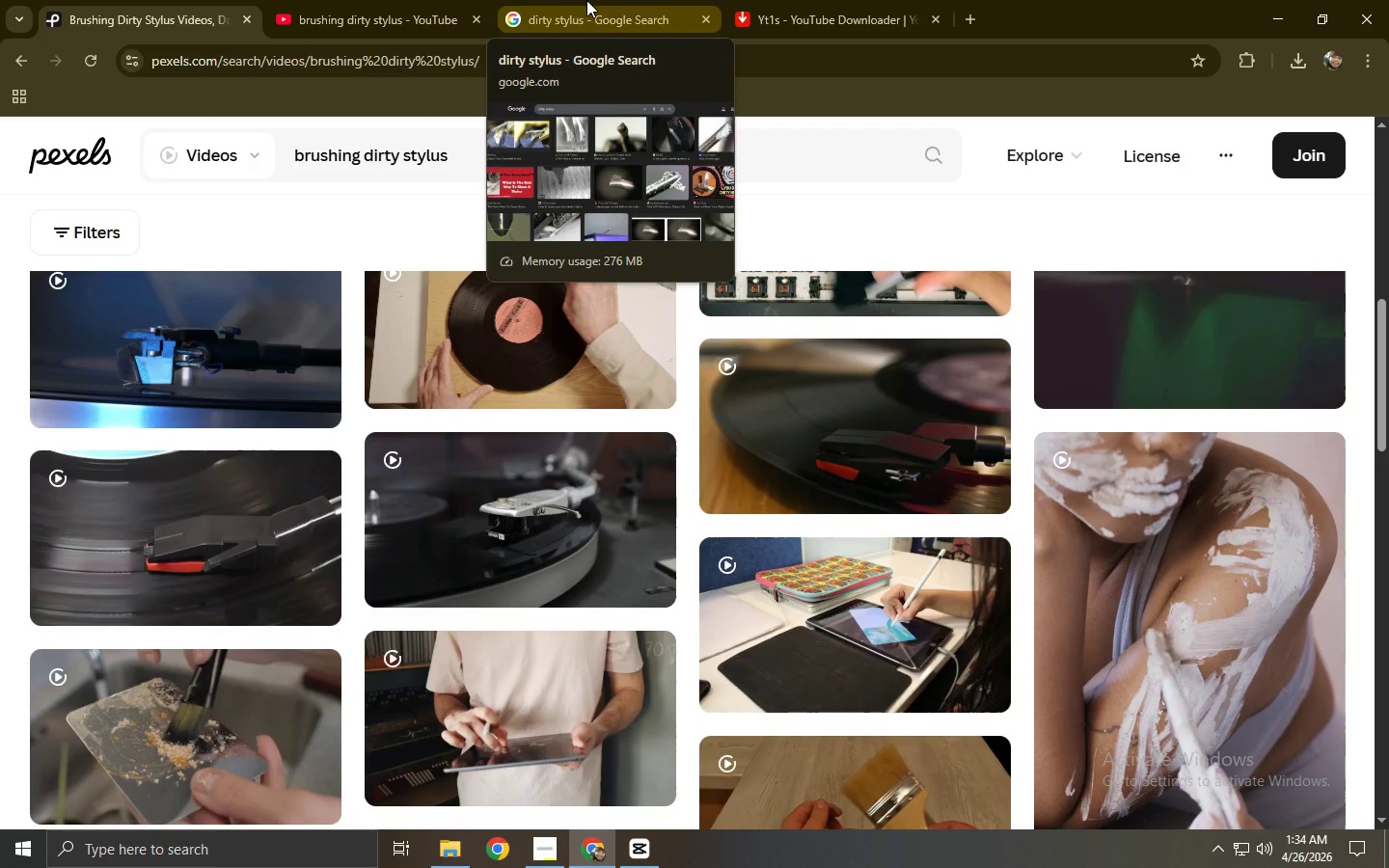 
left_click([586, 0])
 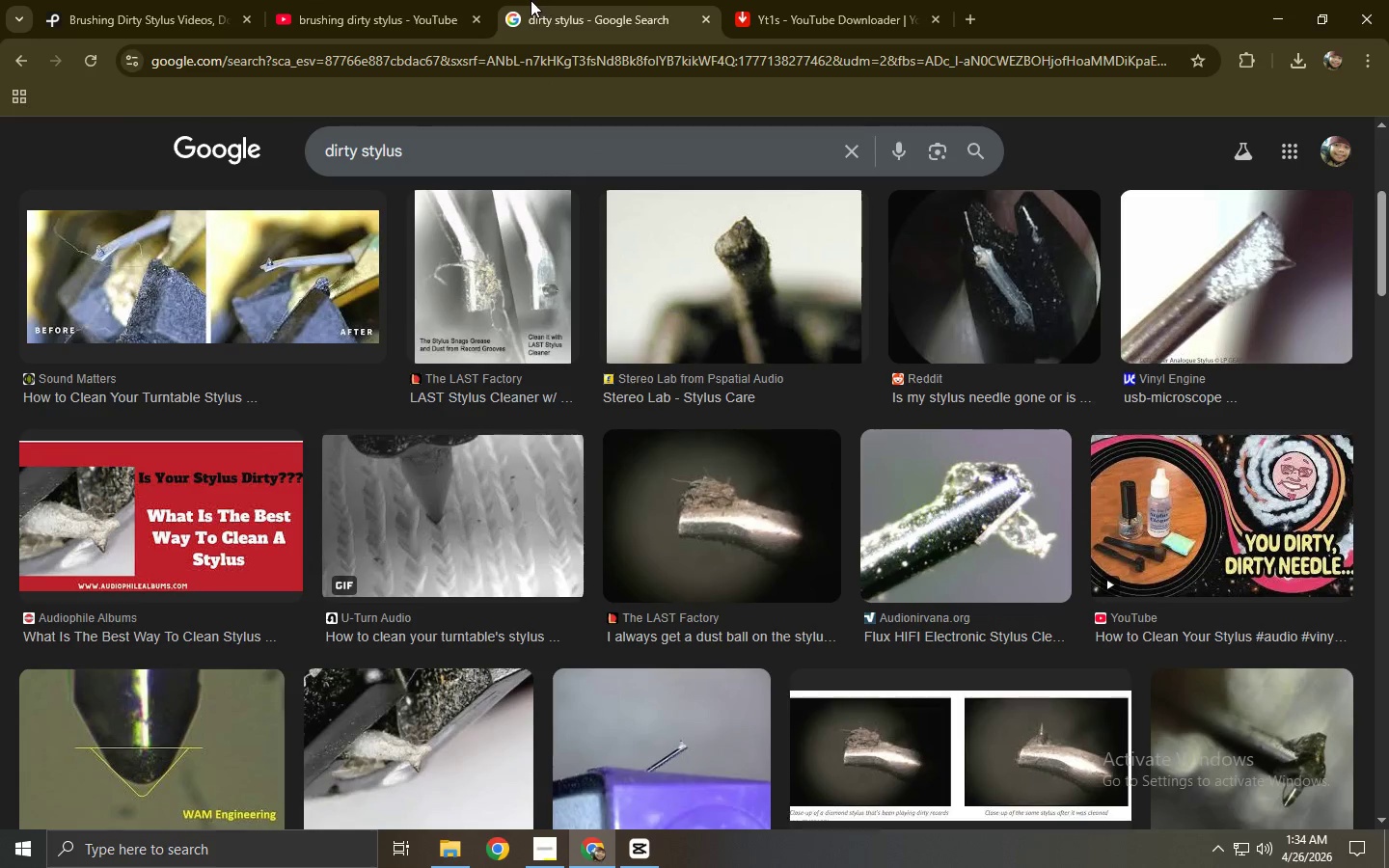 
left_click([373, 0])
 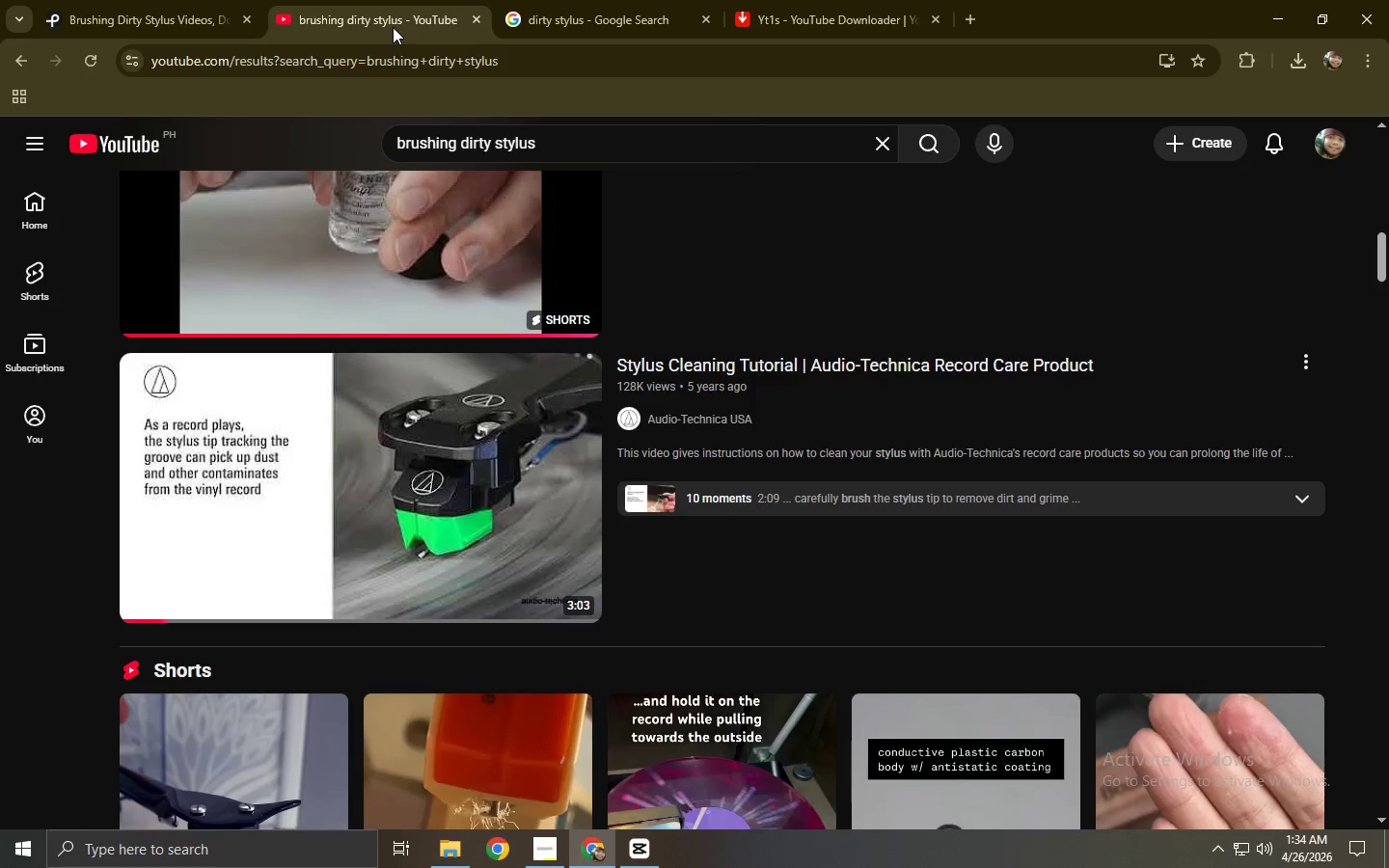 
wait(8.62)
 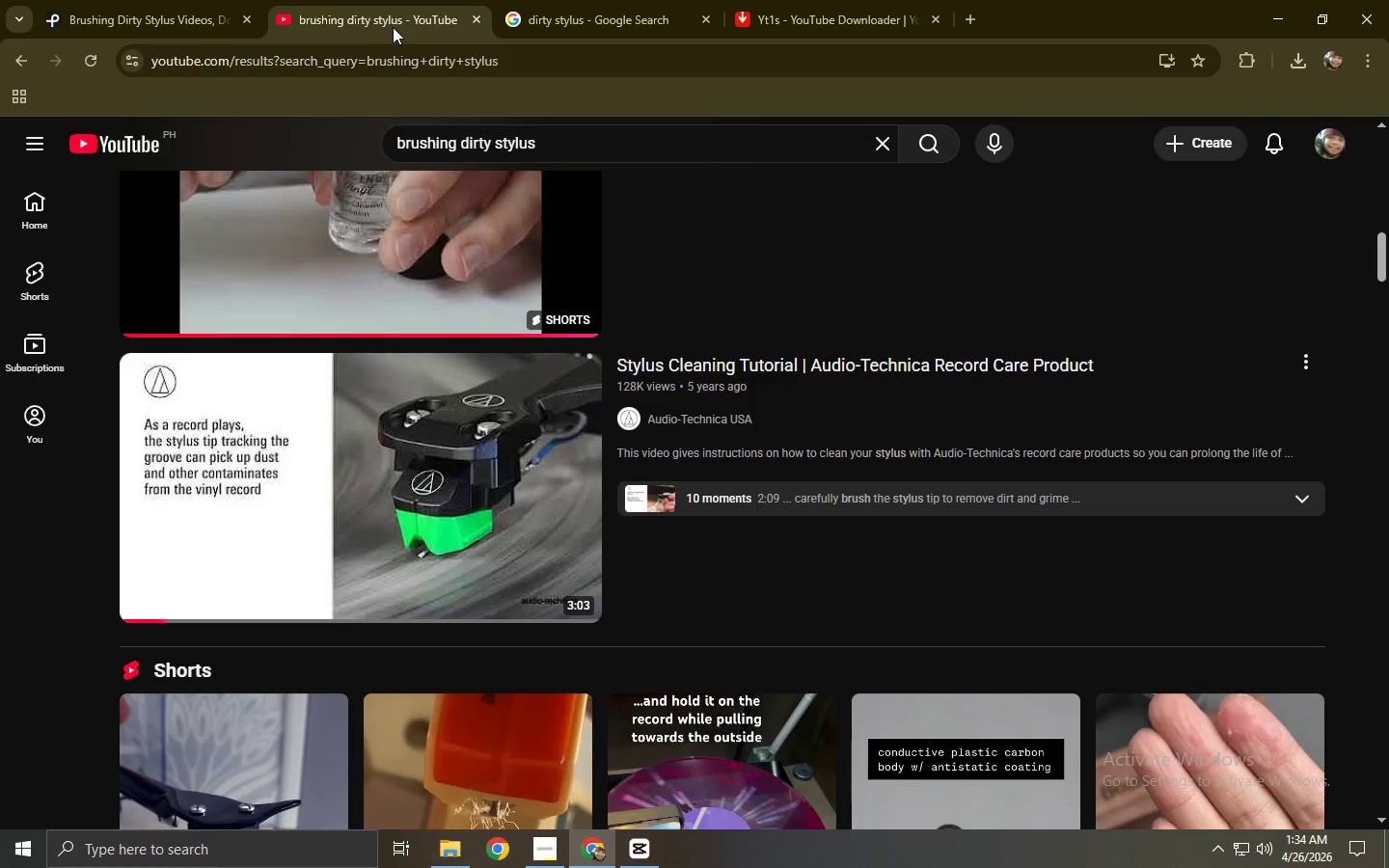 
left_click([614, 0])
 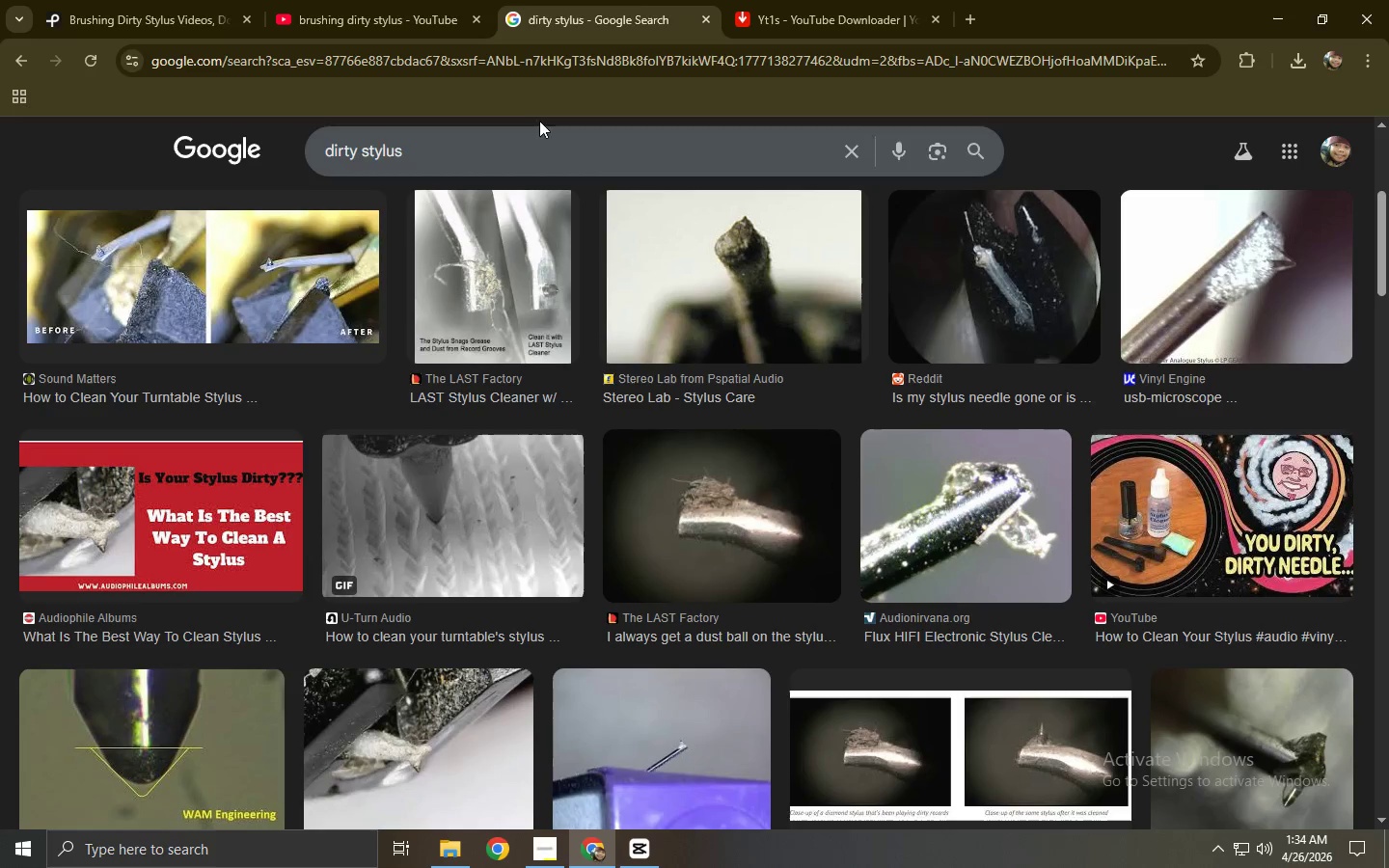 
left_click([512, 166])
 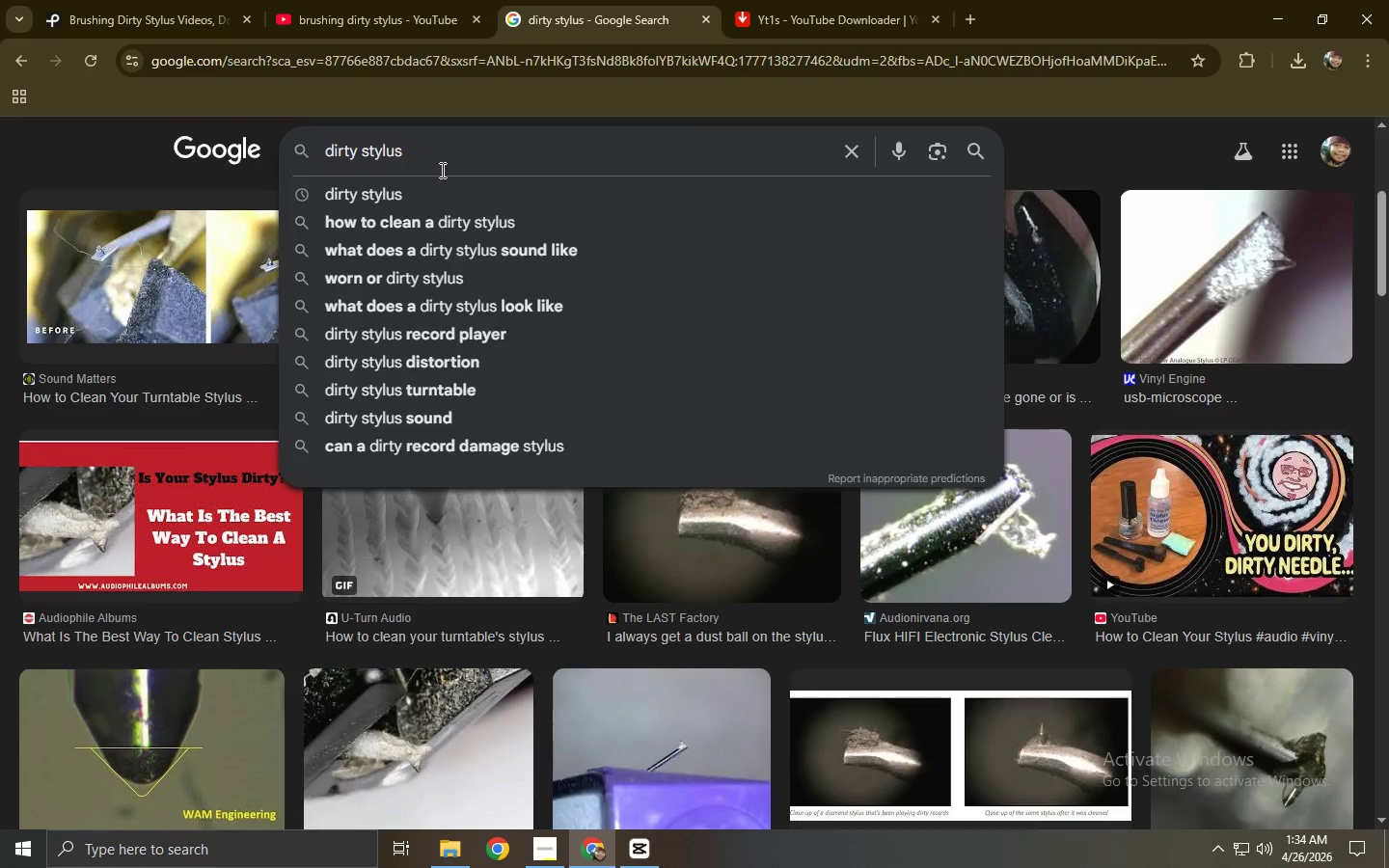 
left_click([404, 0])
 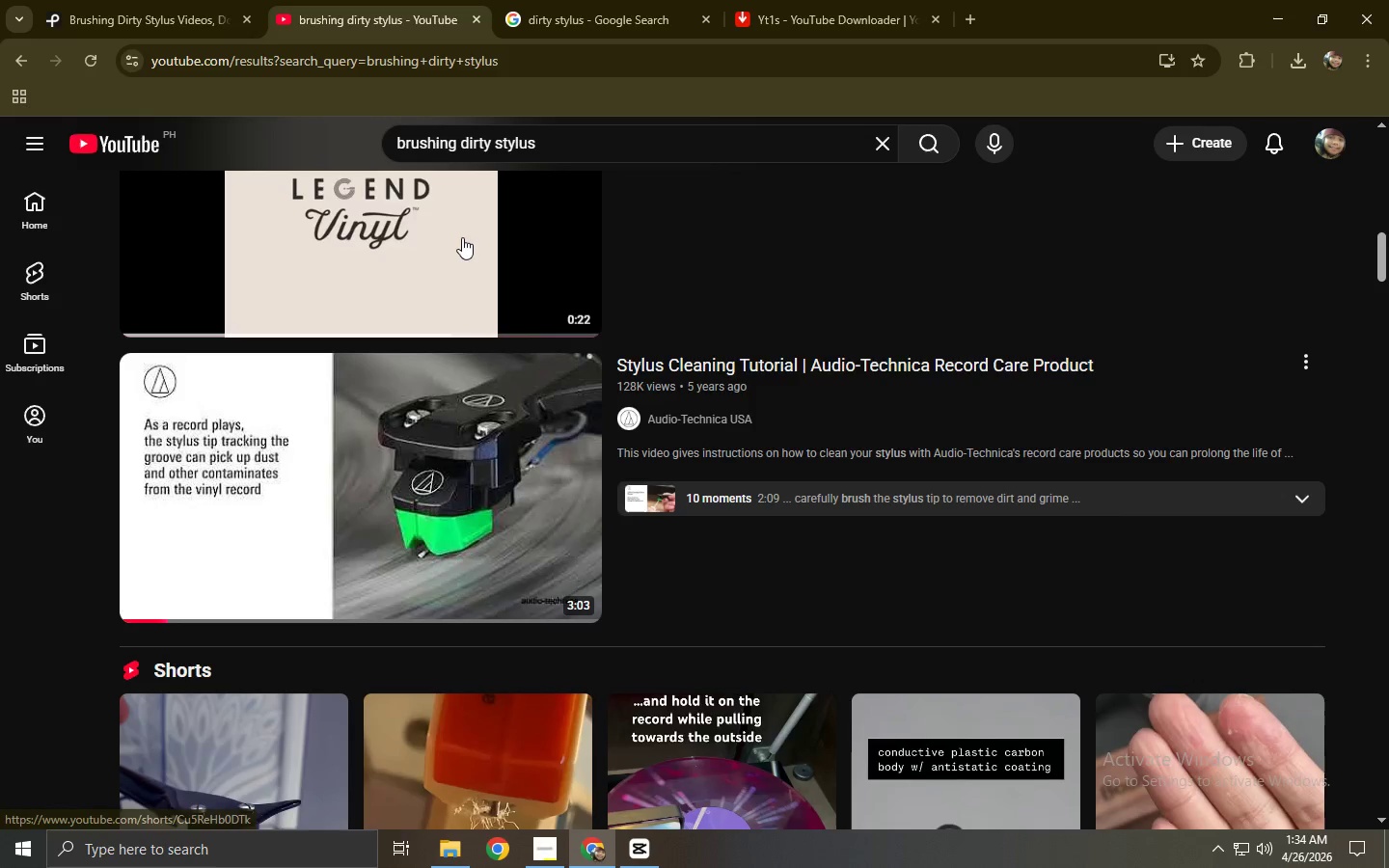 
scroll: coordinate [462, 237], scroll_direction: up, amount: 1.0
 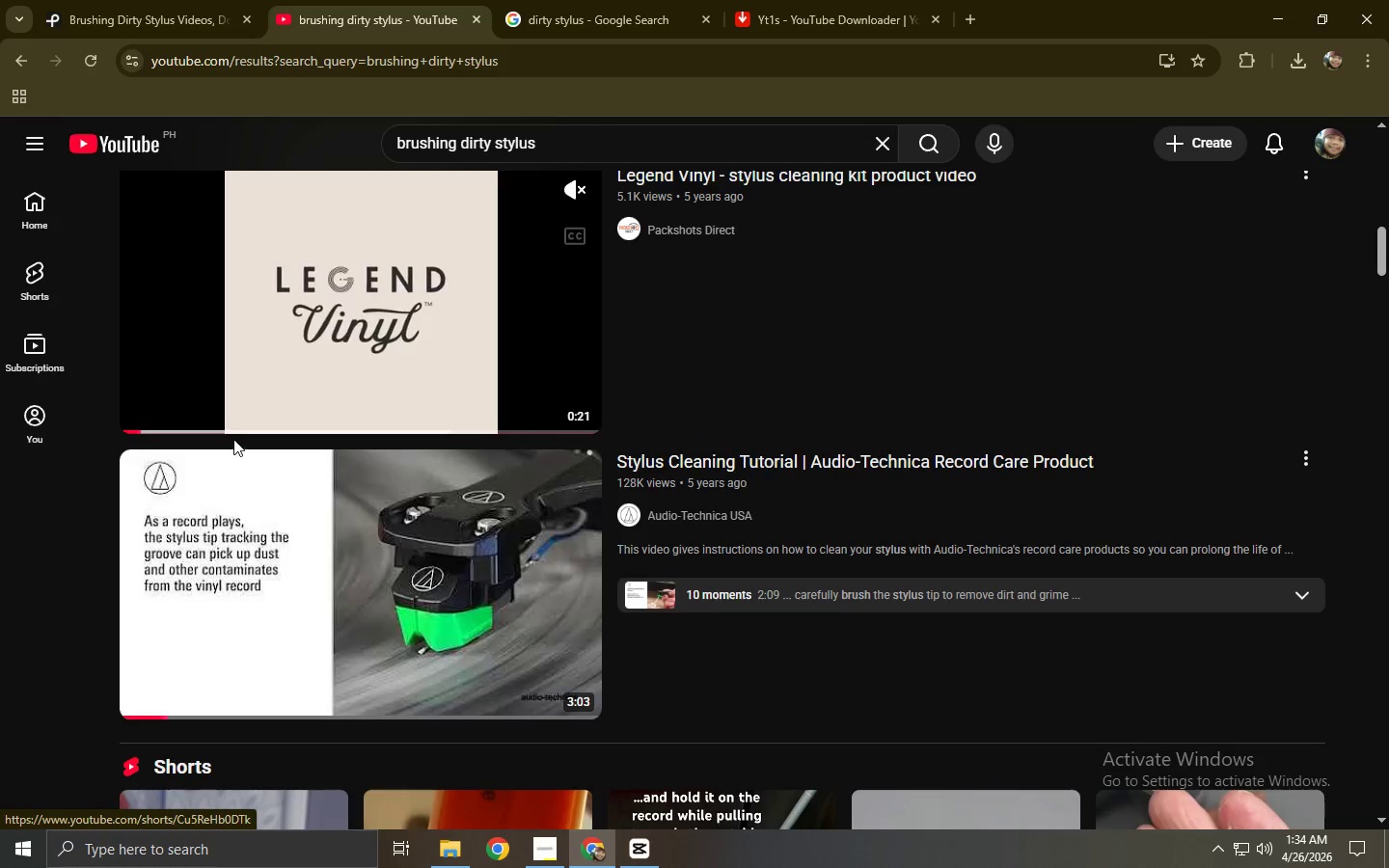 
left_click([243, 429])
 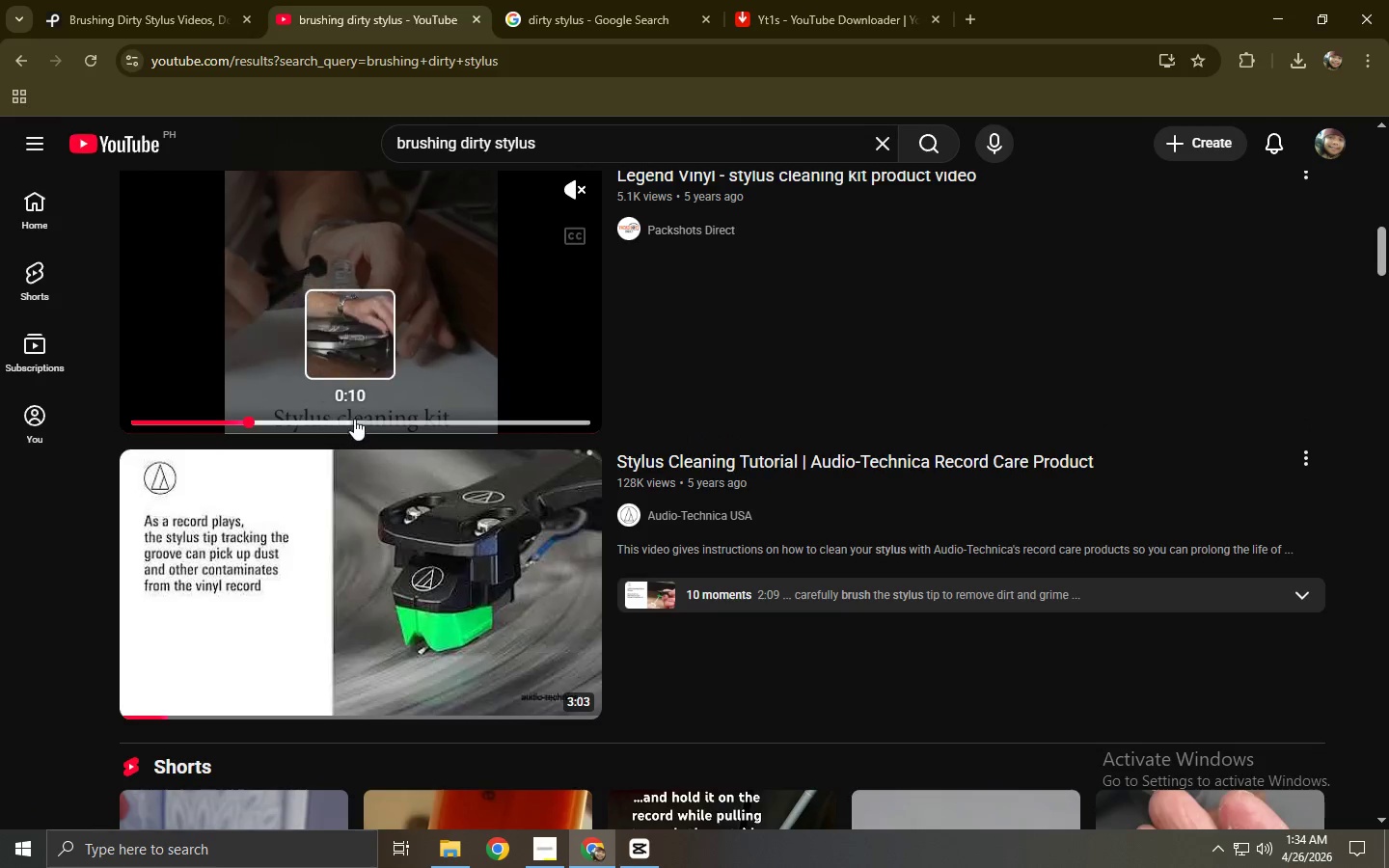 
left_click([373, 416])
 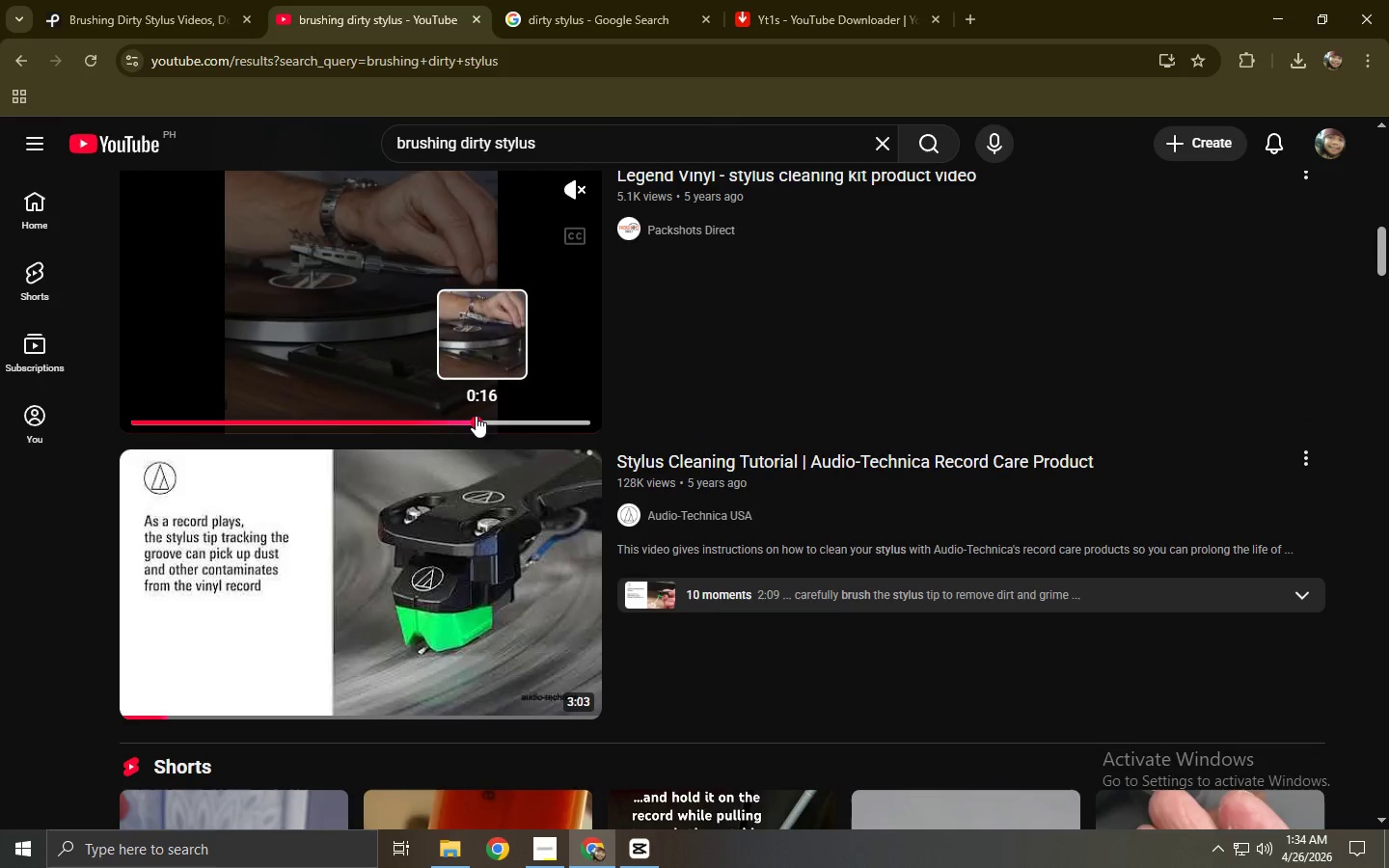 
double_click([318, 416])
 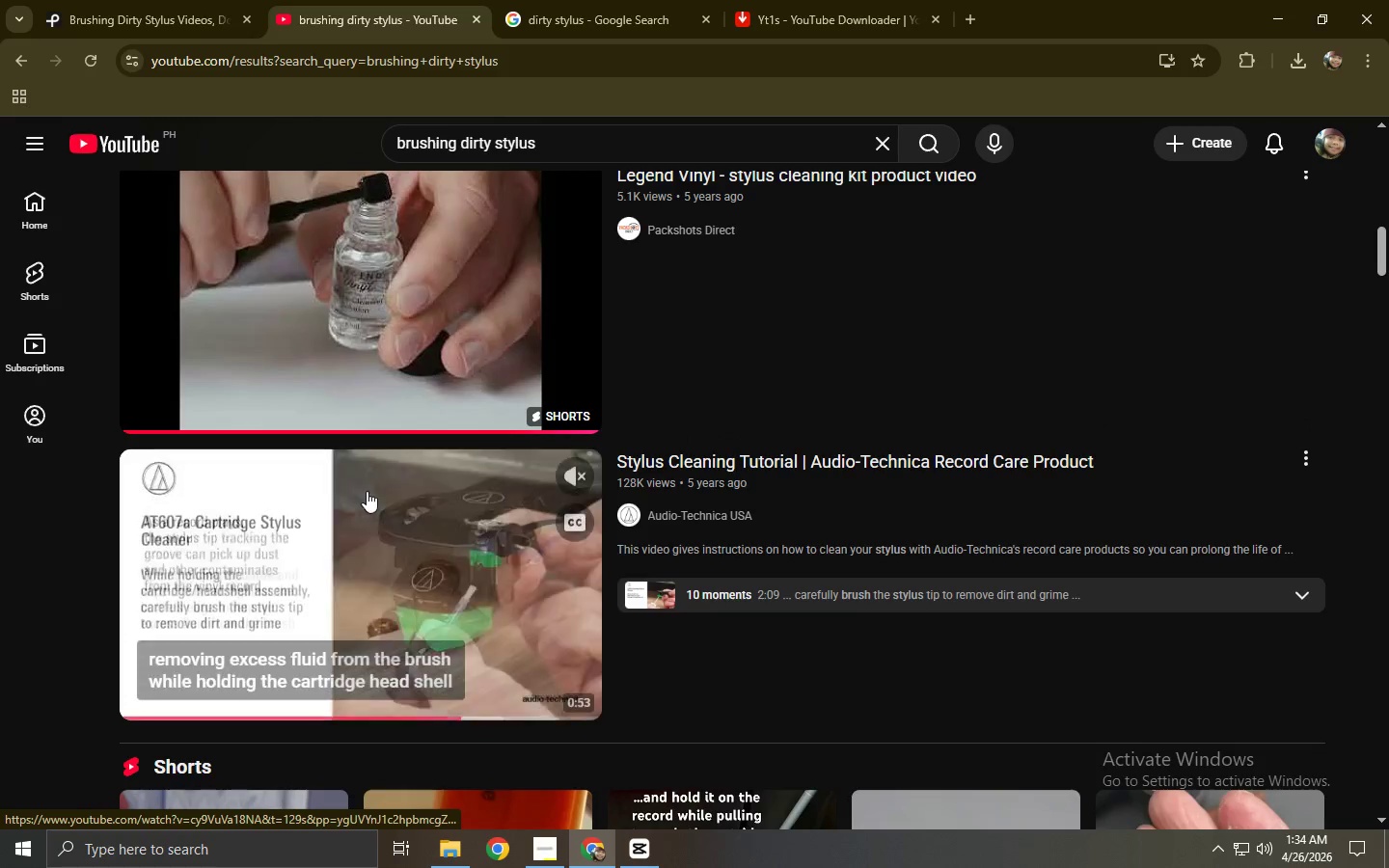 
left_click([342, 423])
 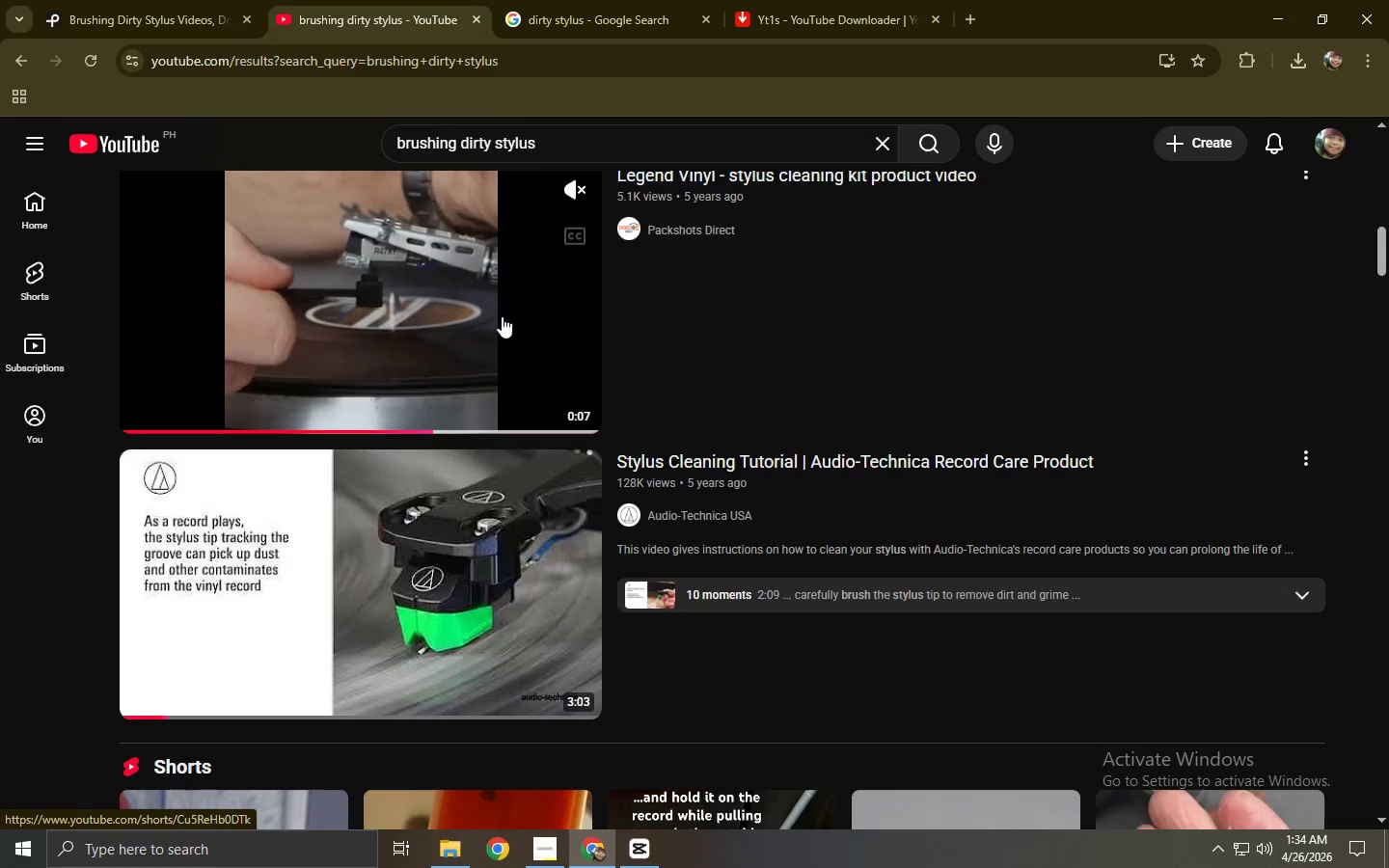 
wait(9.64)
 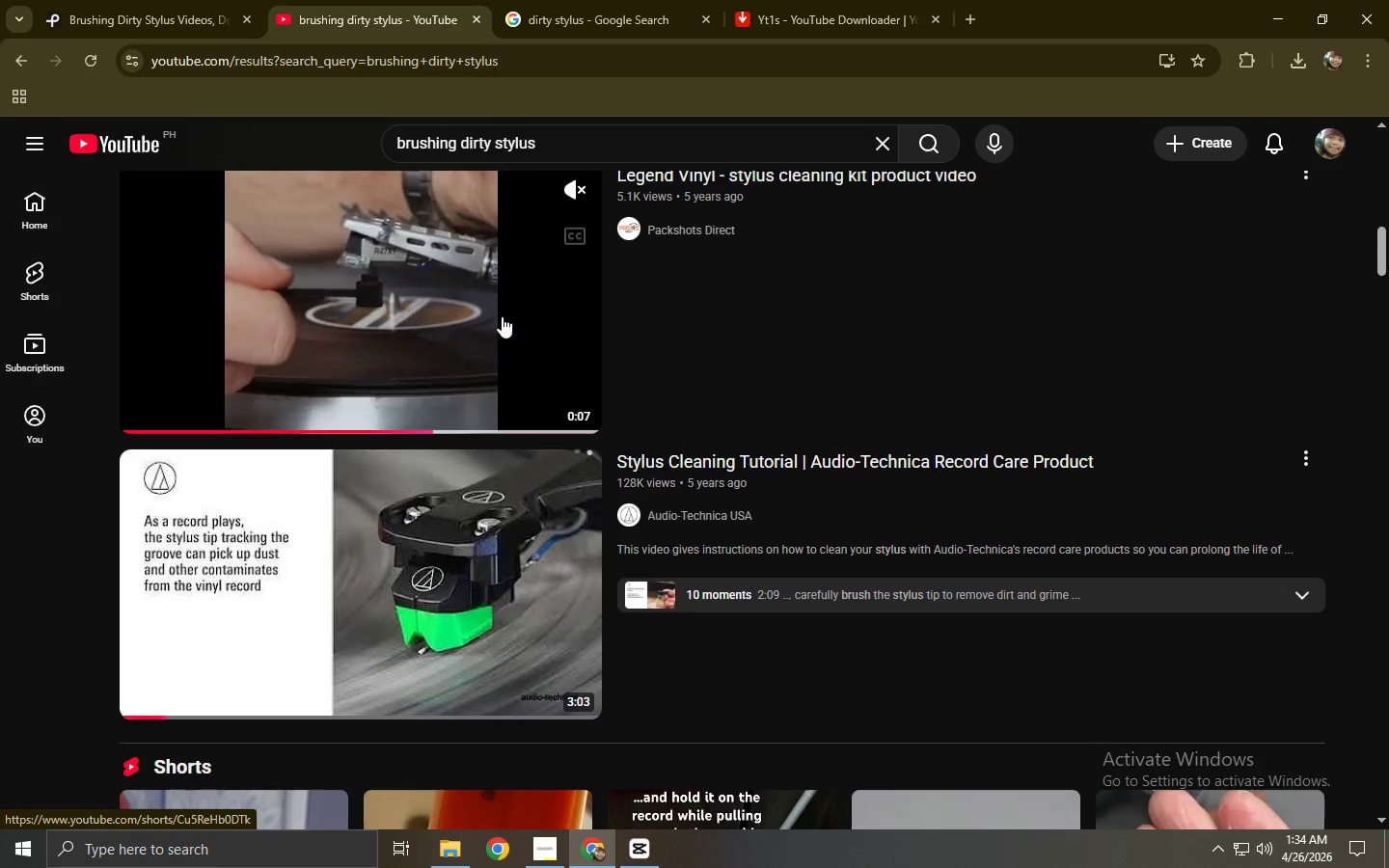 
left_click([372, 290])
 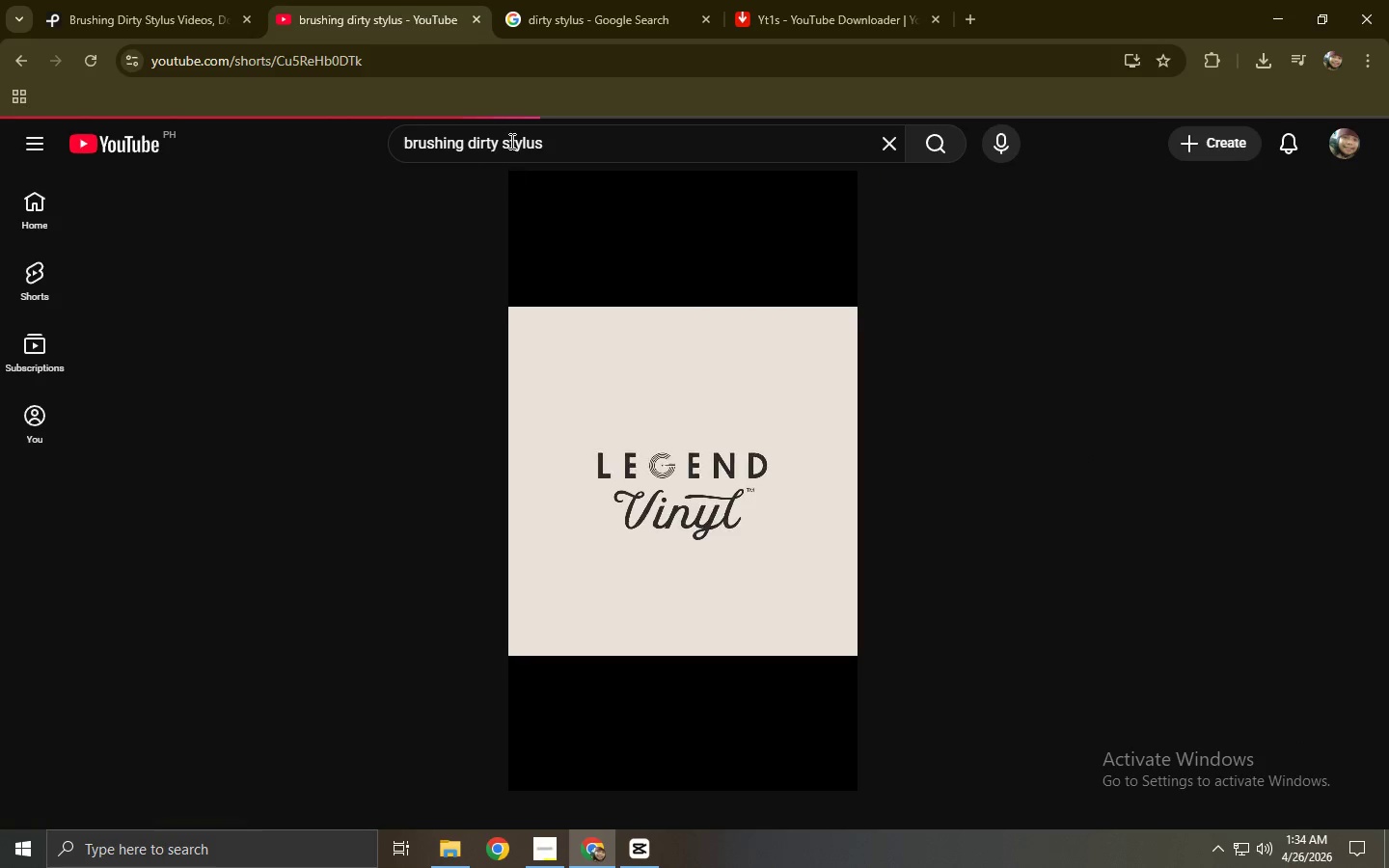 
left_click([478, 58])
 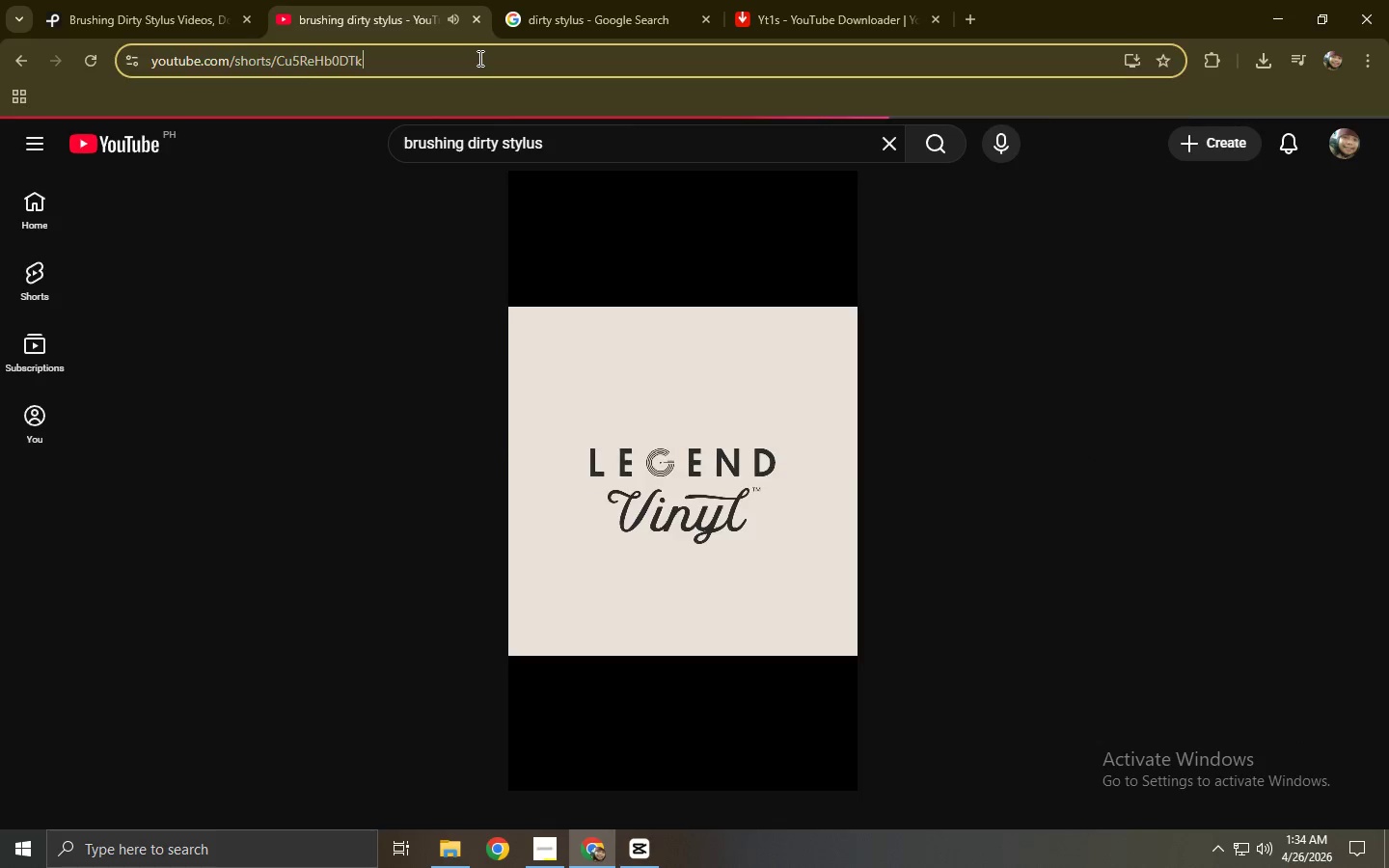 
key(Control+ControlLeft)
 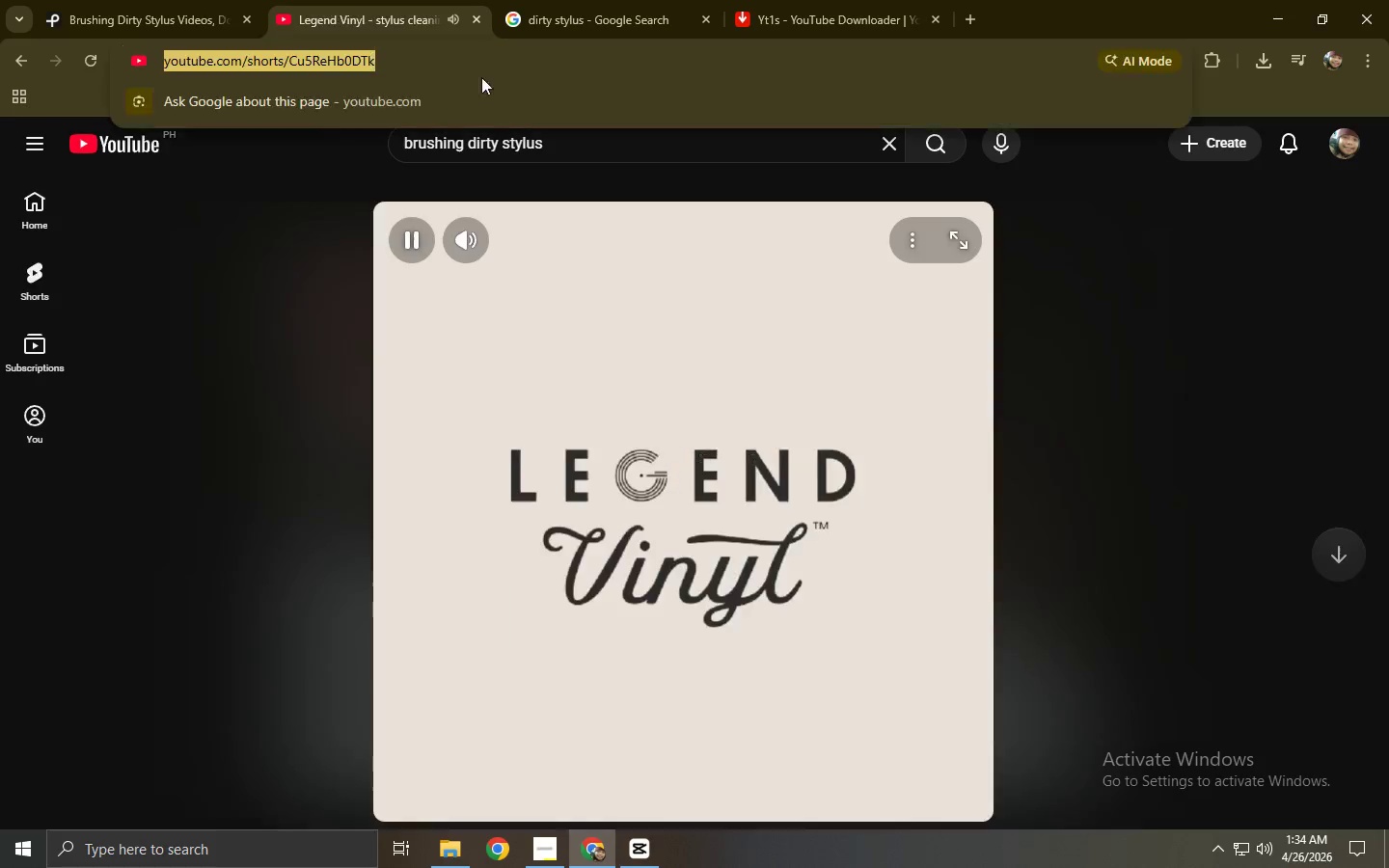 
key(Control+C)
 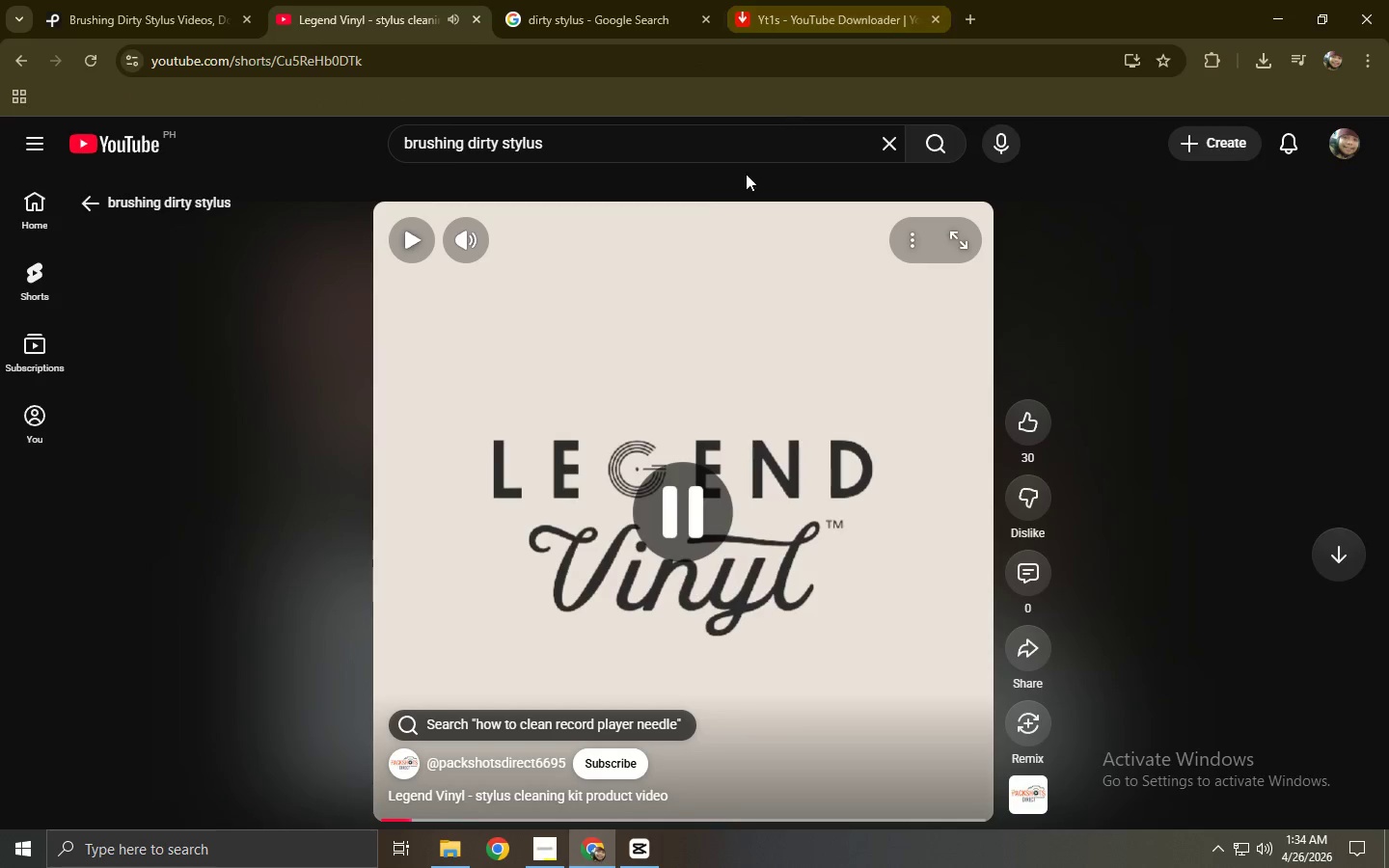 
left_click([806, 0])
 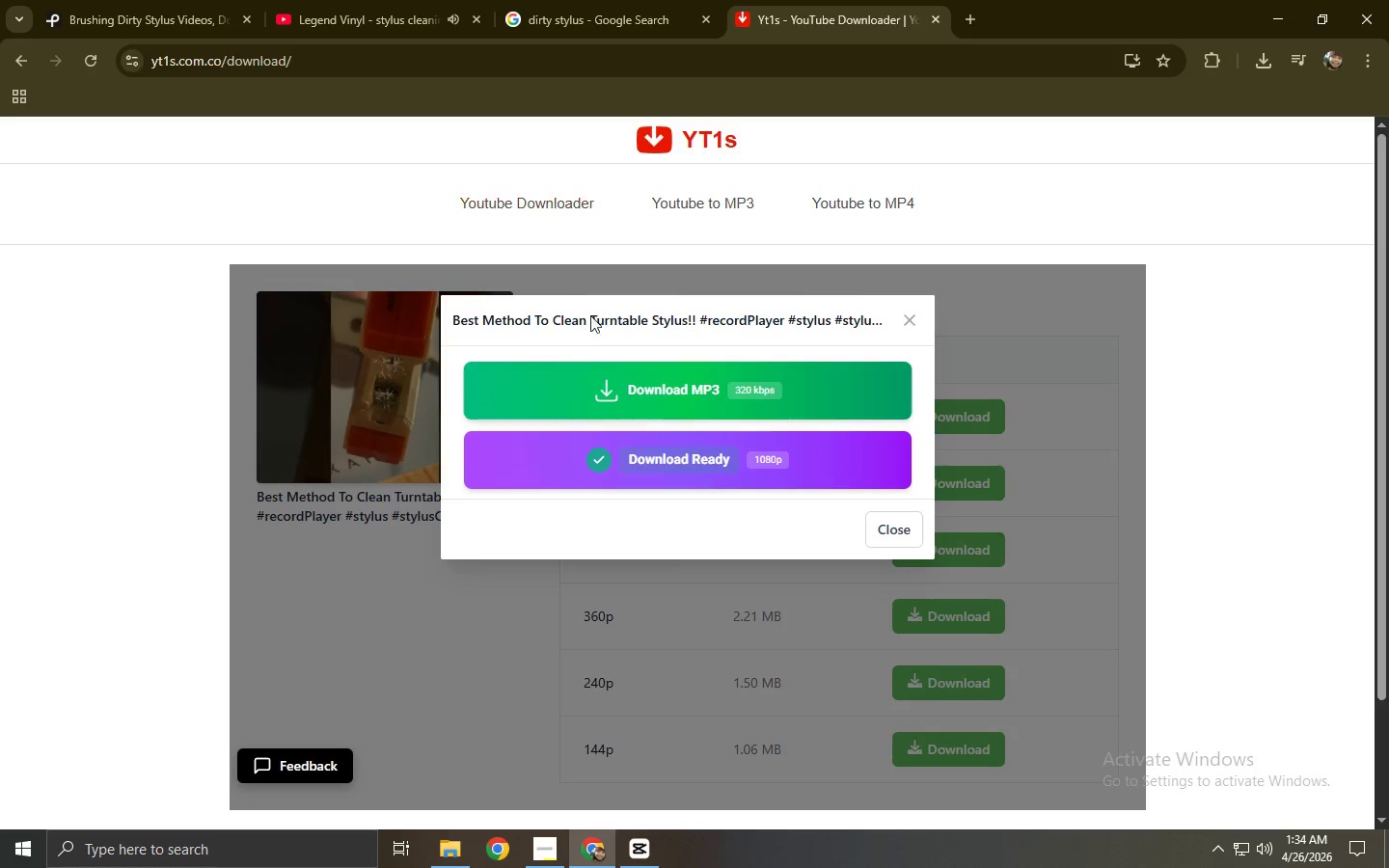 
left_click([537, 219])
 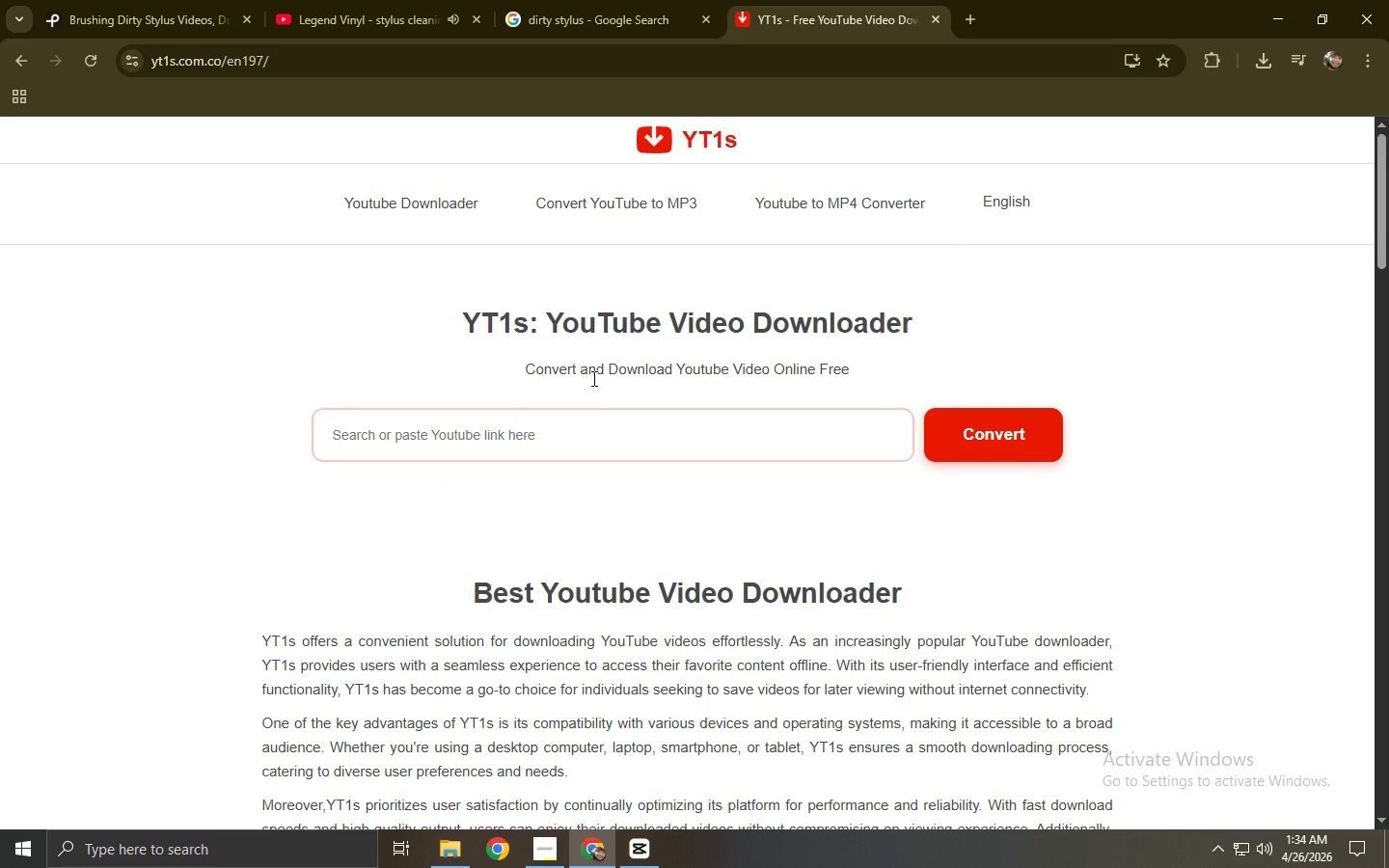 
left_click([585, 429])
 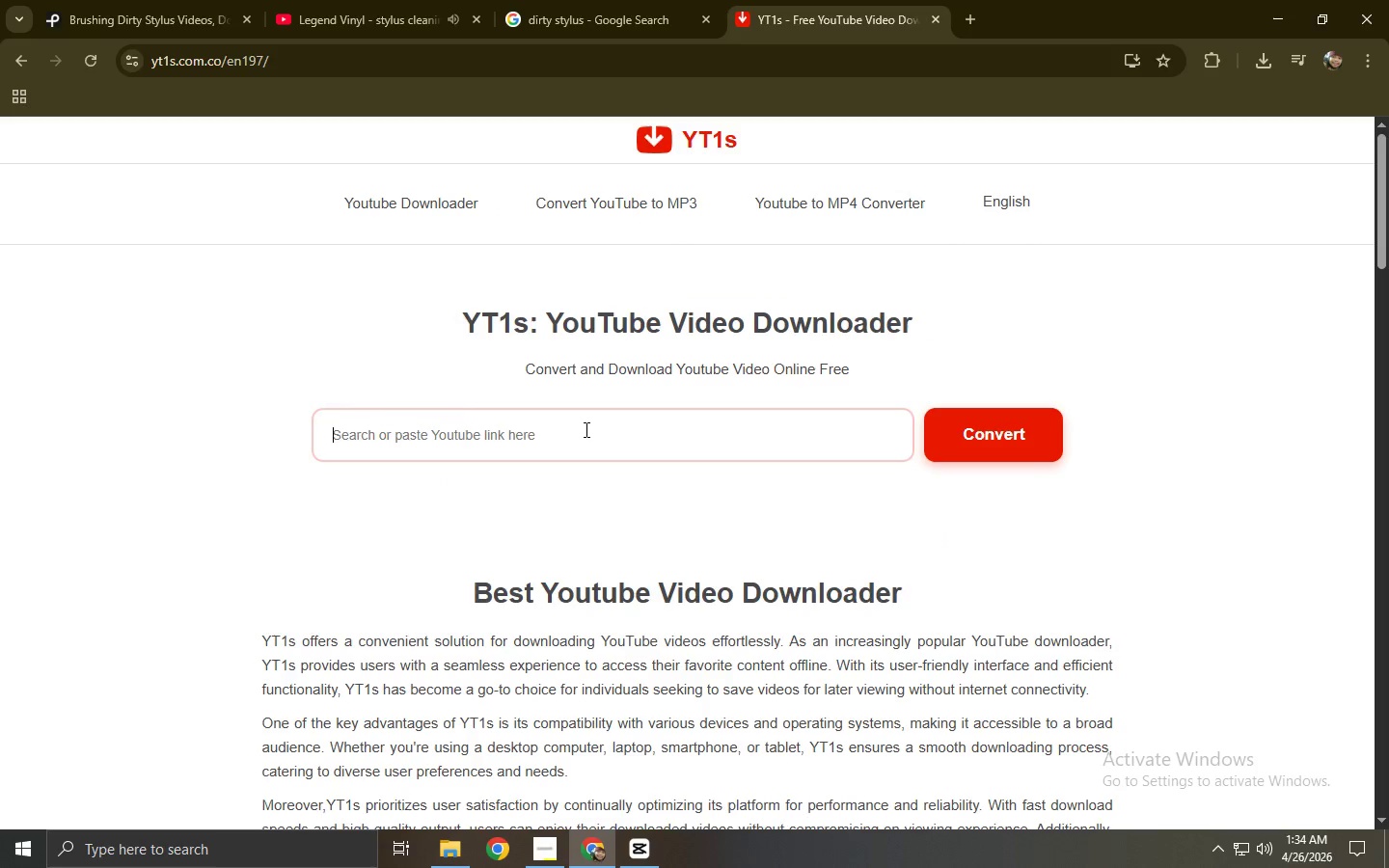 
key(Control+ControlLeft)
 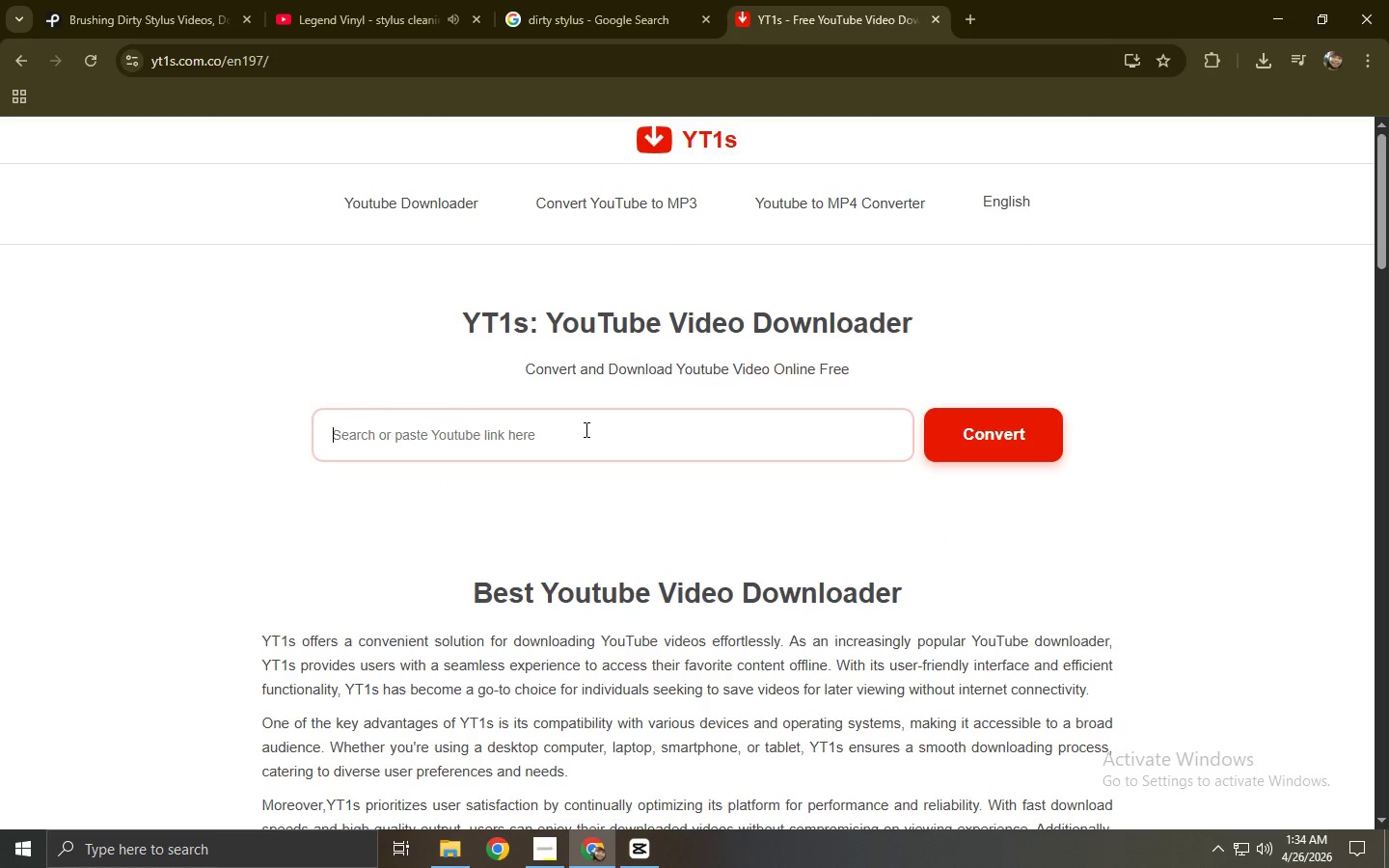 
key(Control+V)
 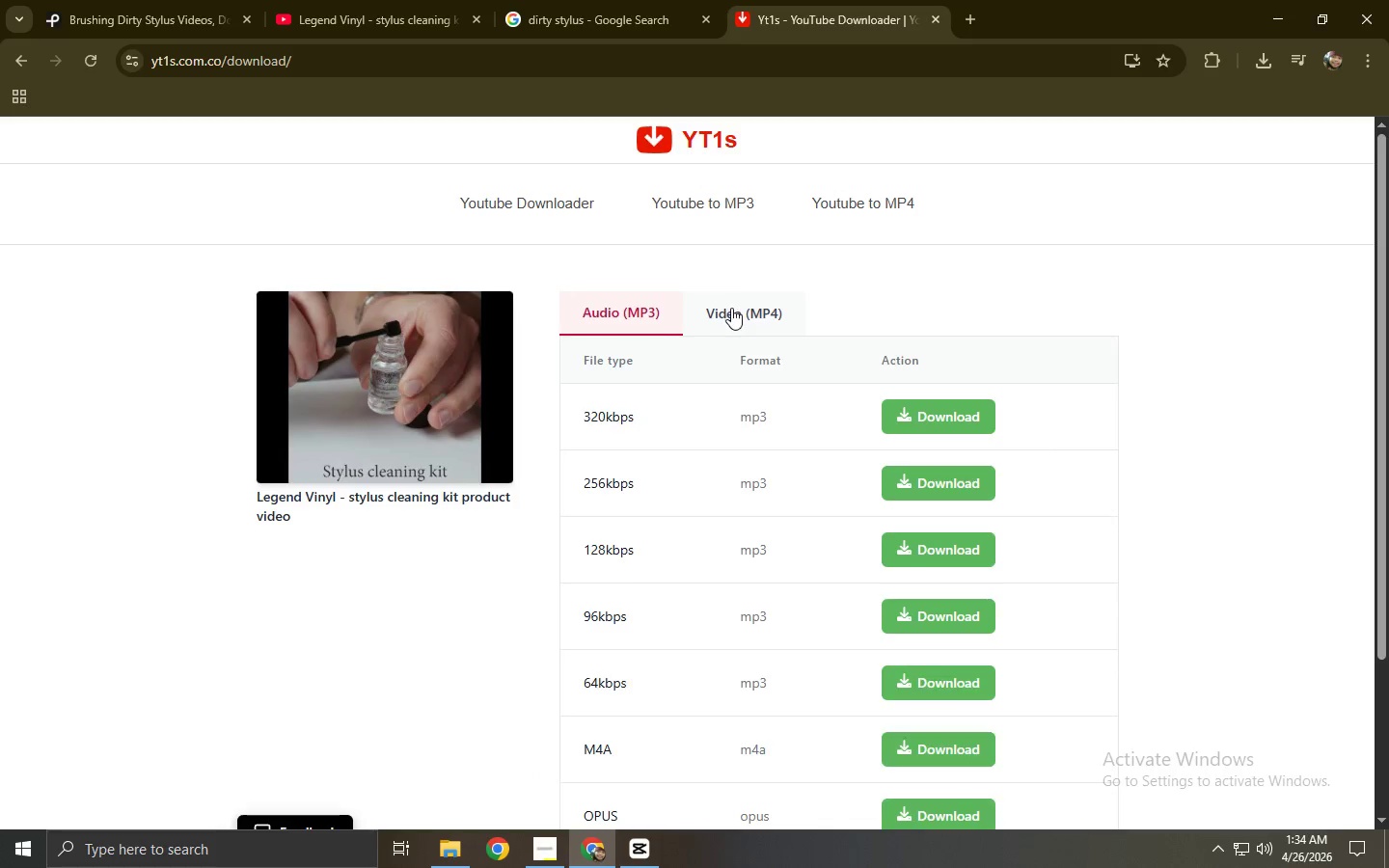 
left_click([971, 411])
 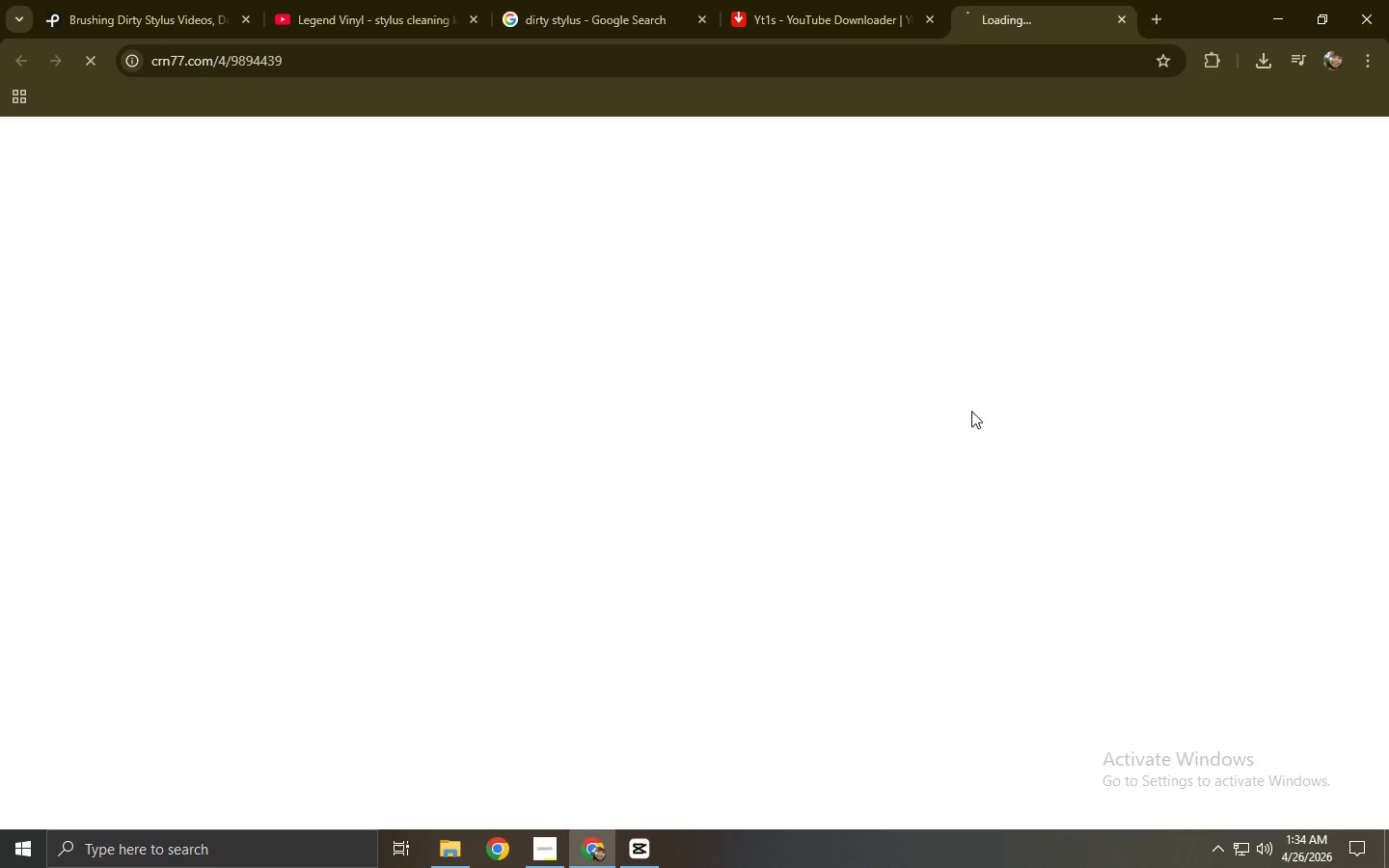 
key(Control+ControlLeft)
 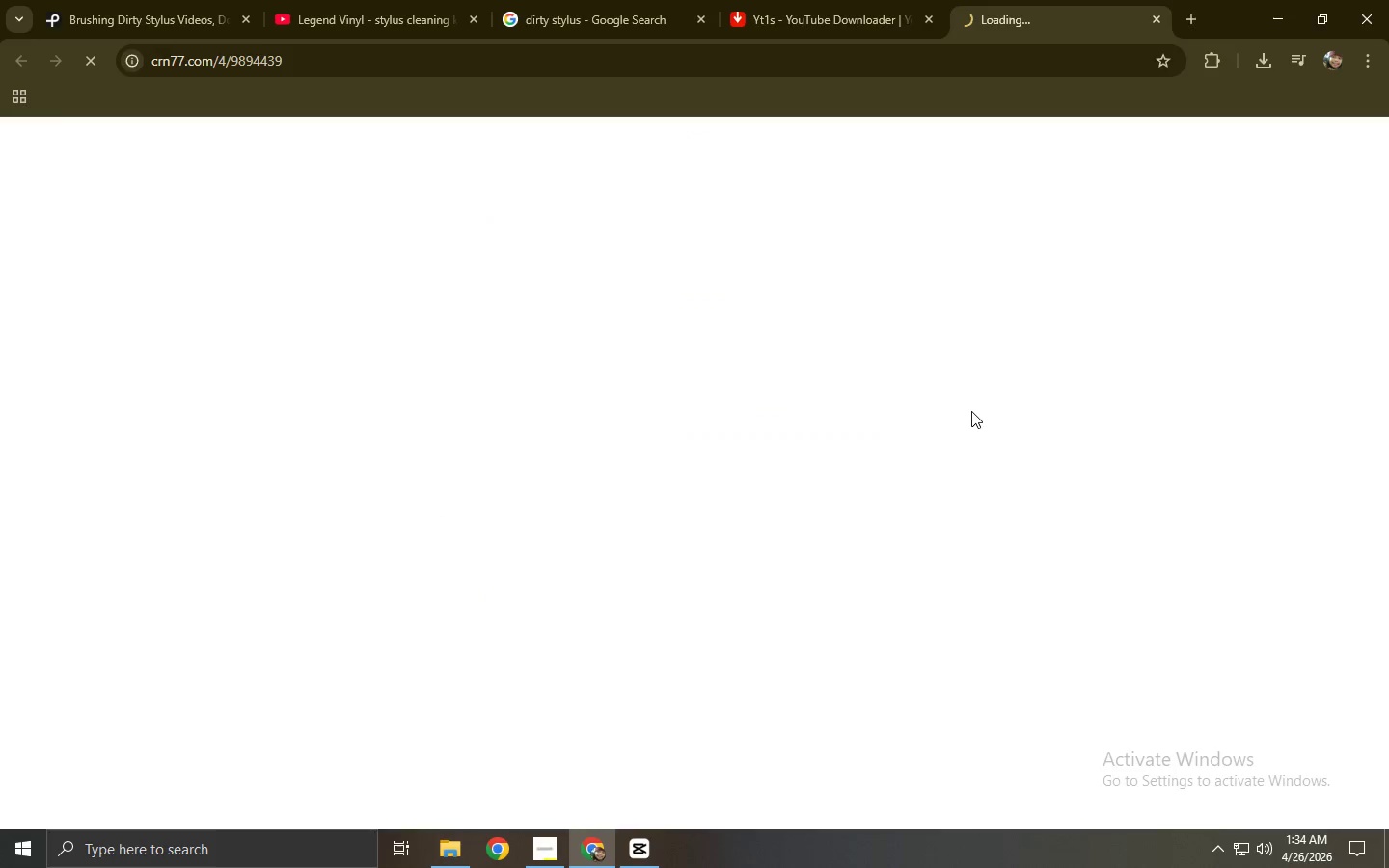 
key(Control+W)
 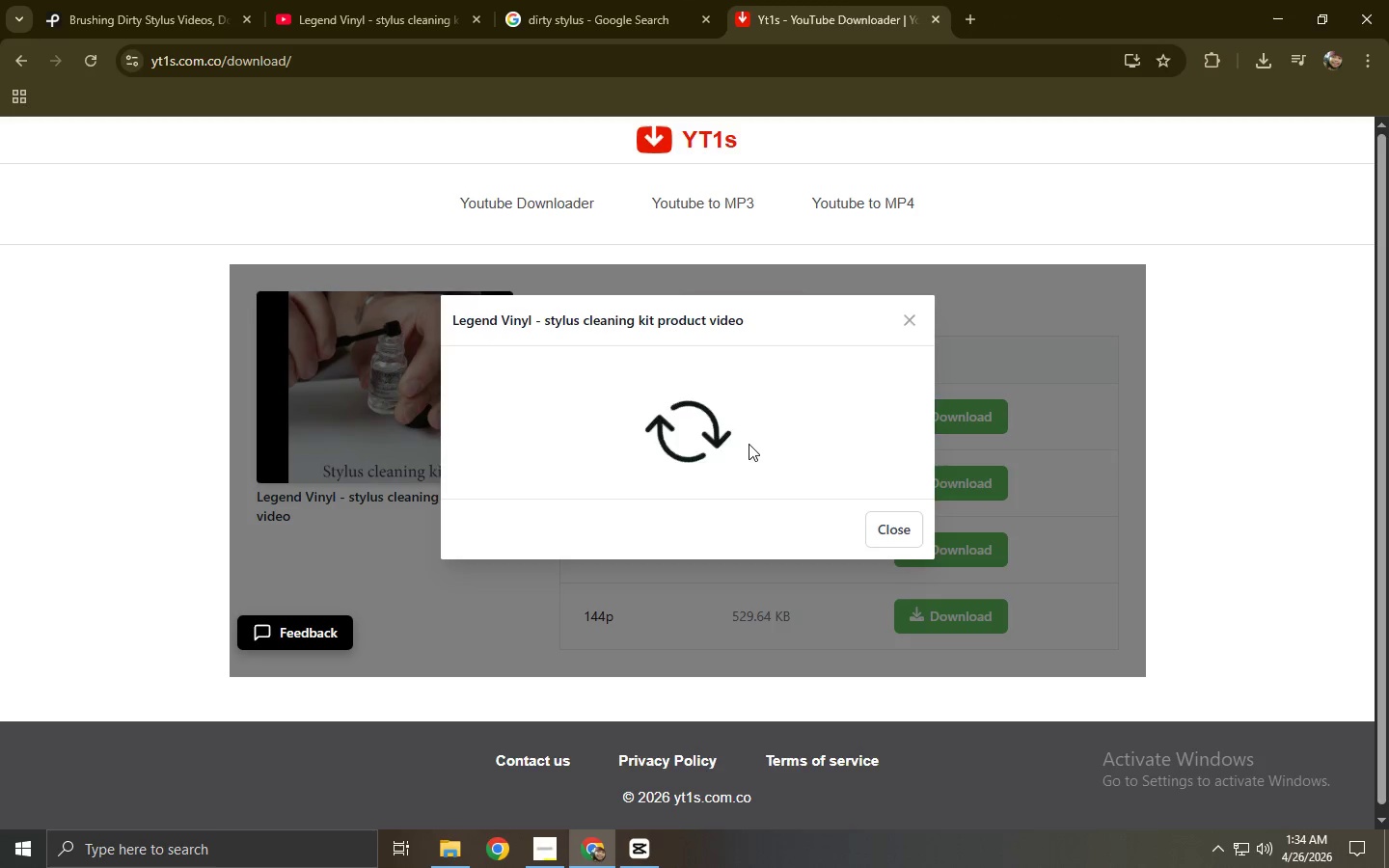 
left_click([703, 447])
 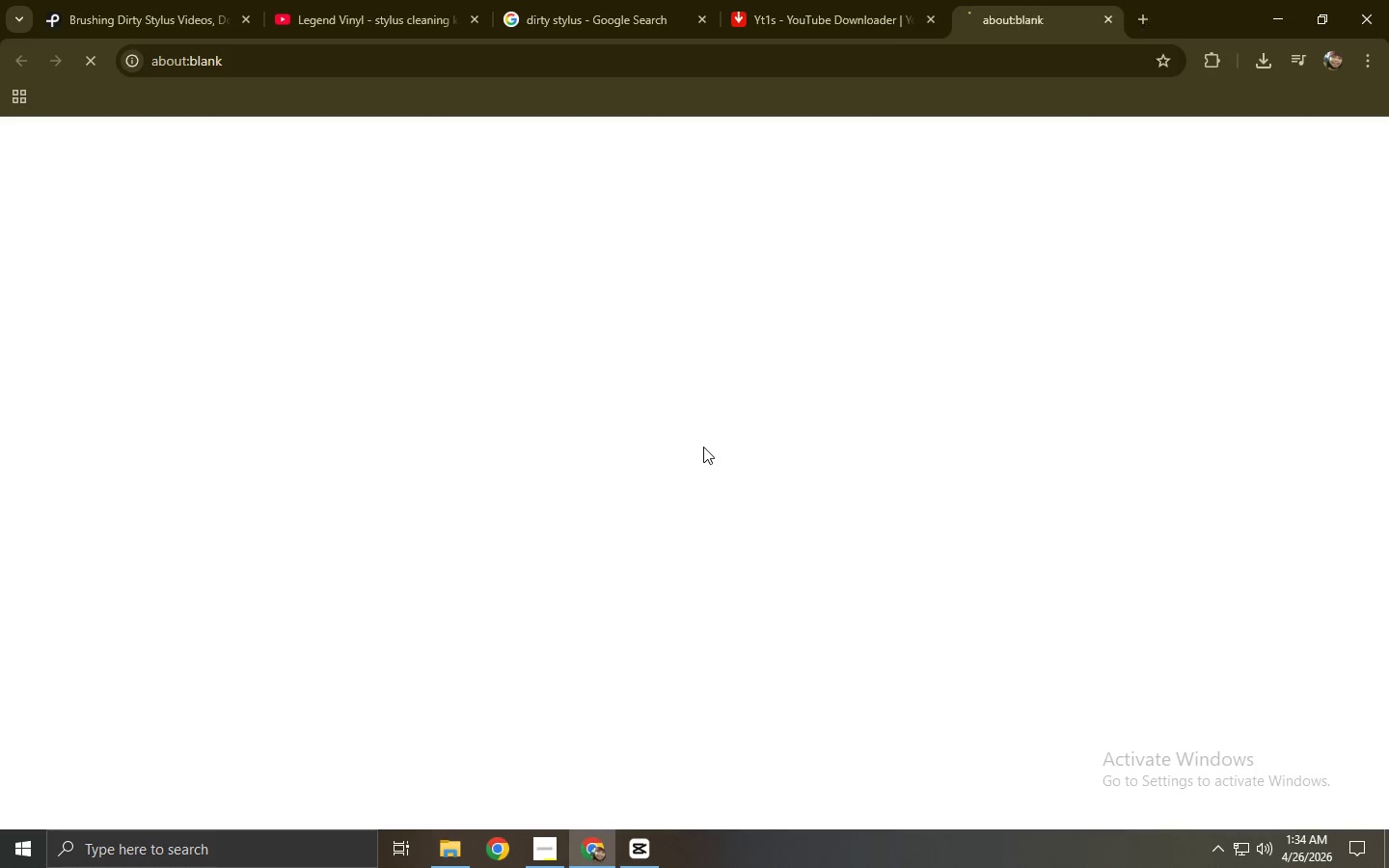 
key(Control+ControlLeft)
 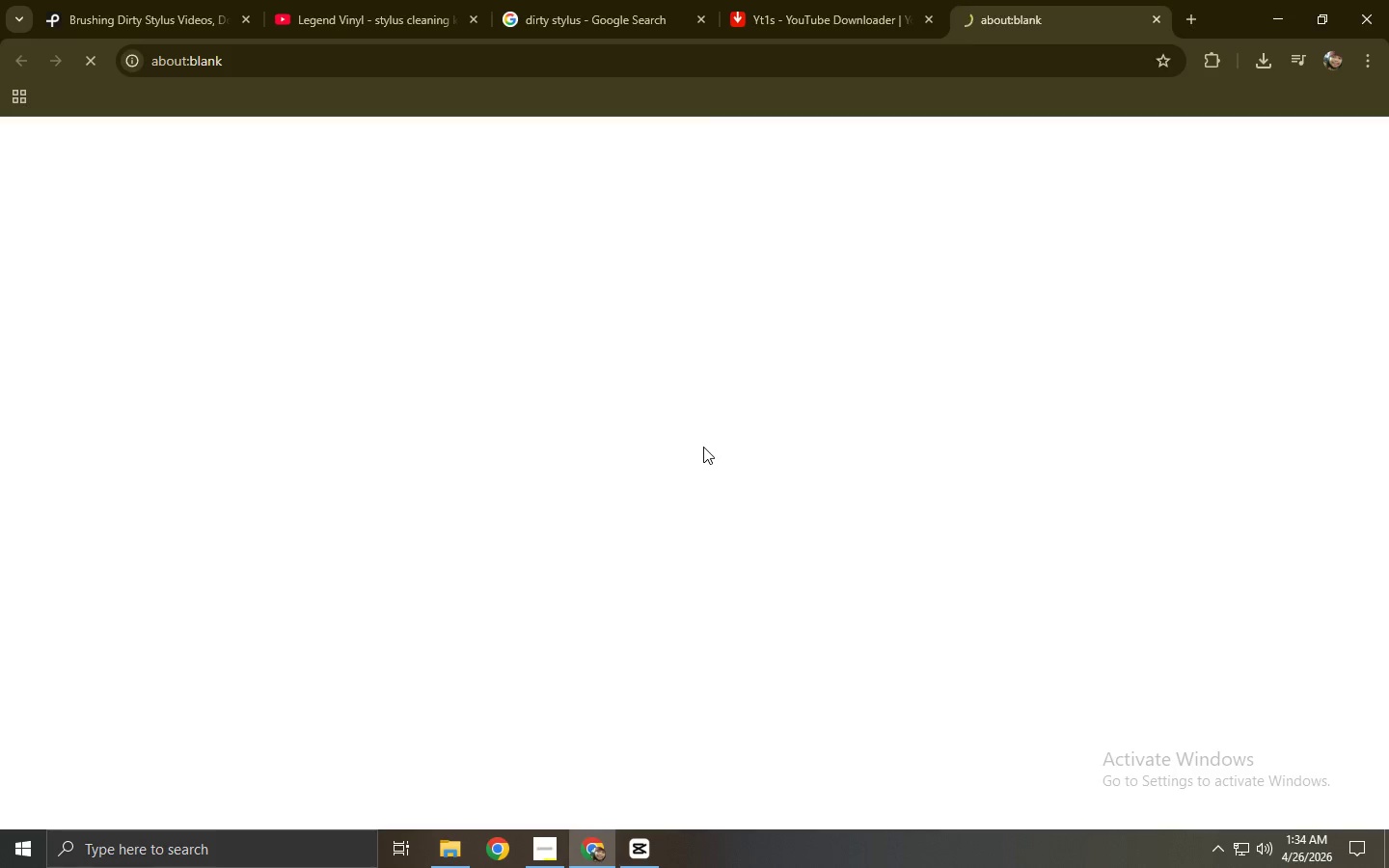 
key(Control+W)
 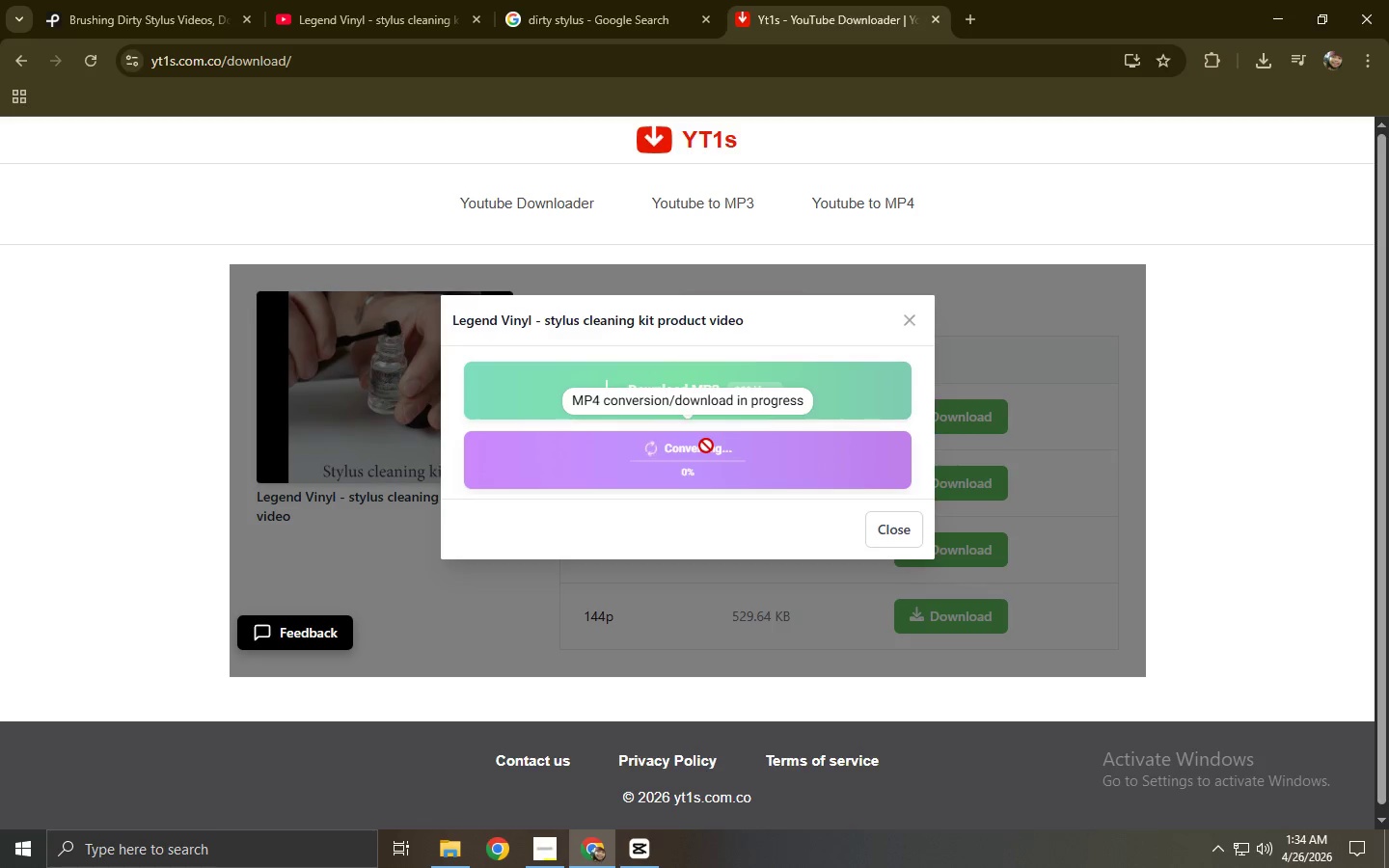 
left_click([693, 455])
 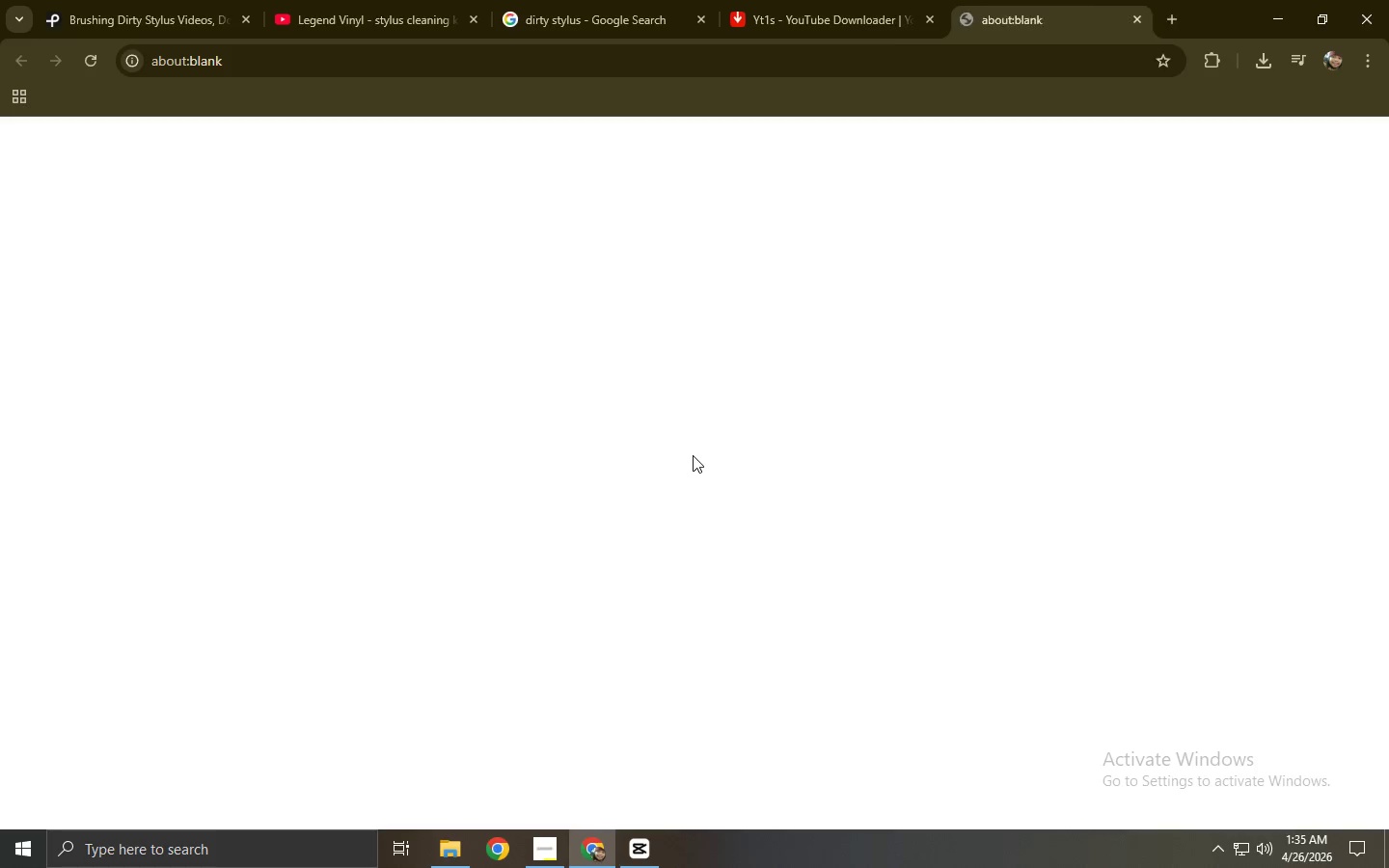 
key(Control+ControlLeft)
 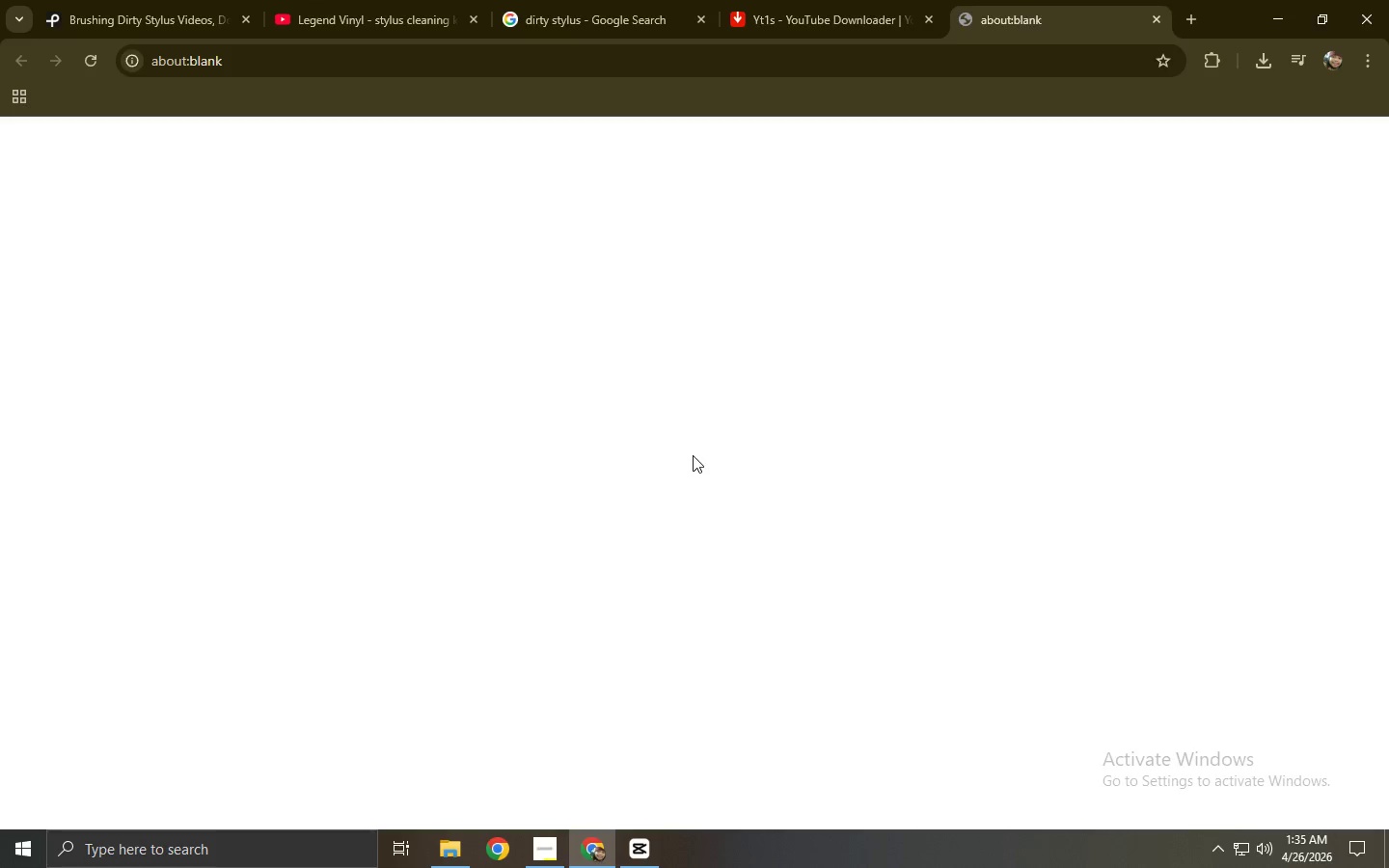 
key(Control+W)
 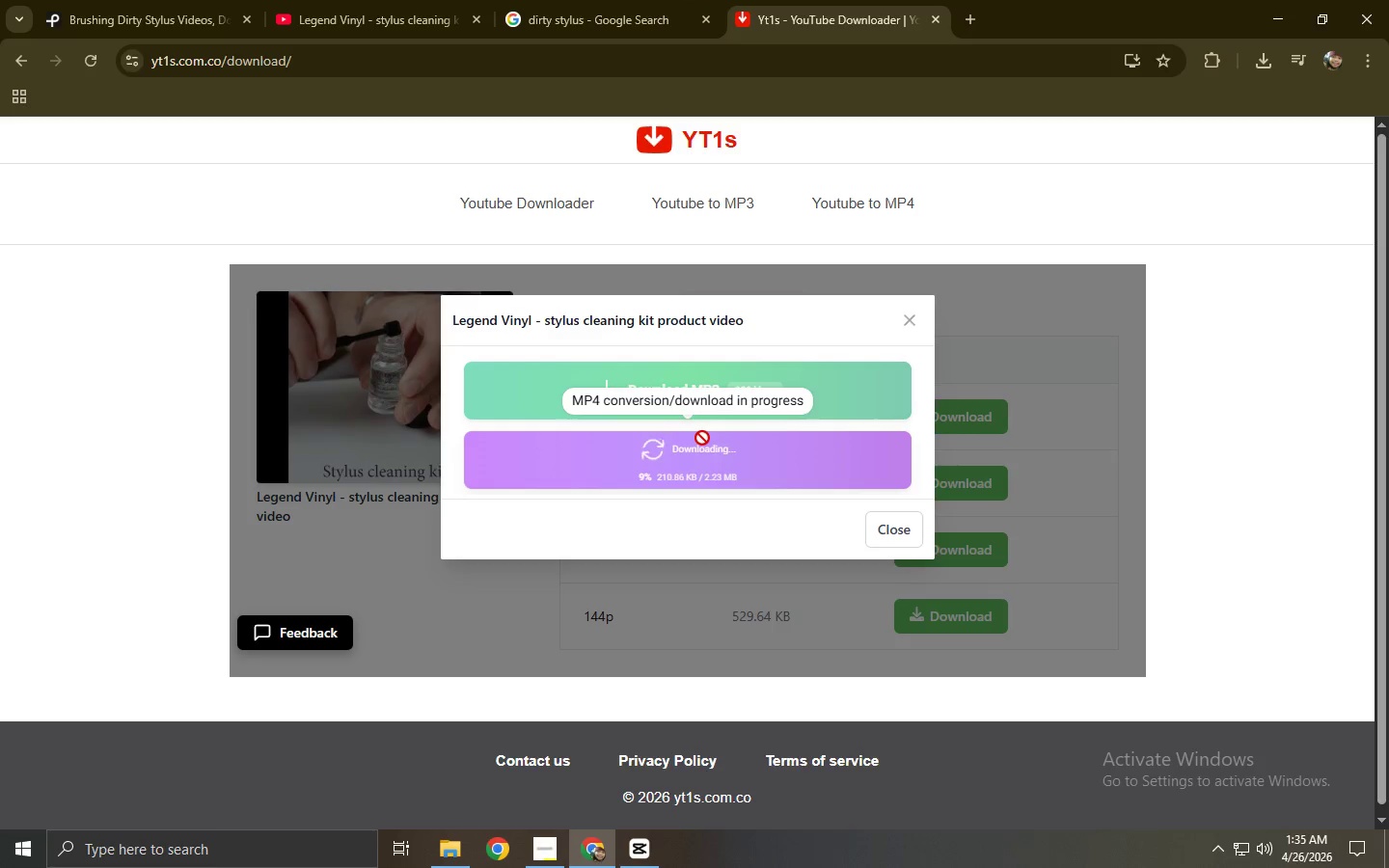 
left_click([605, 0])
 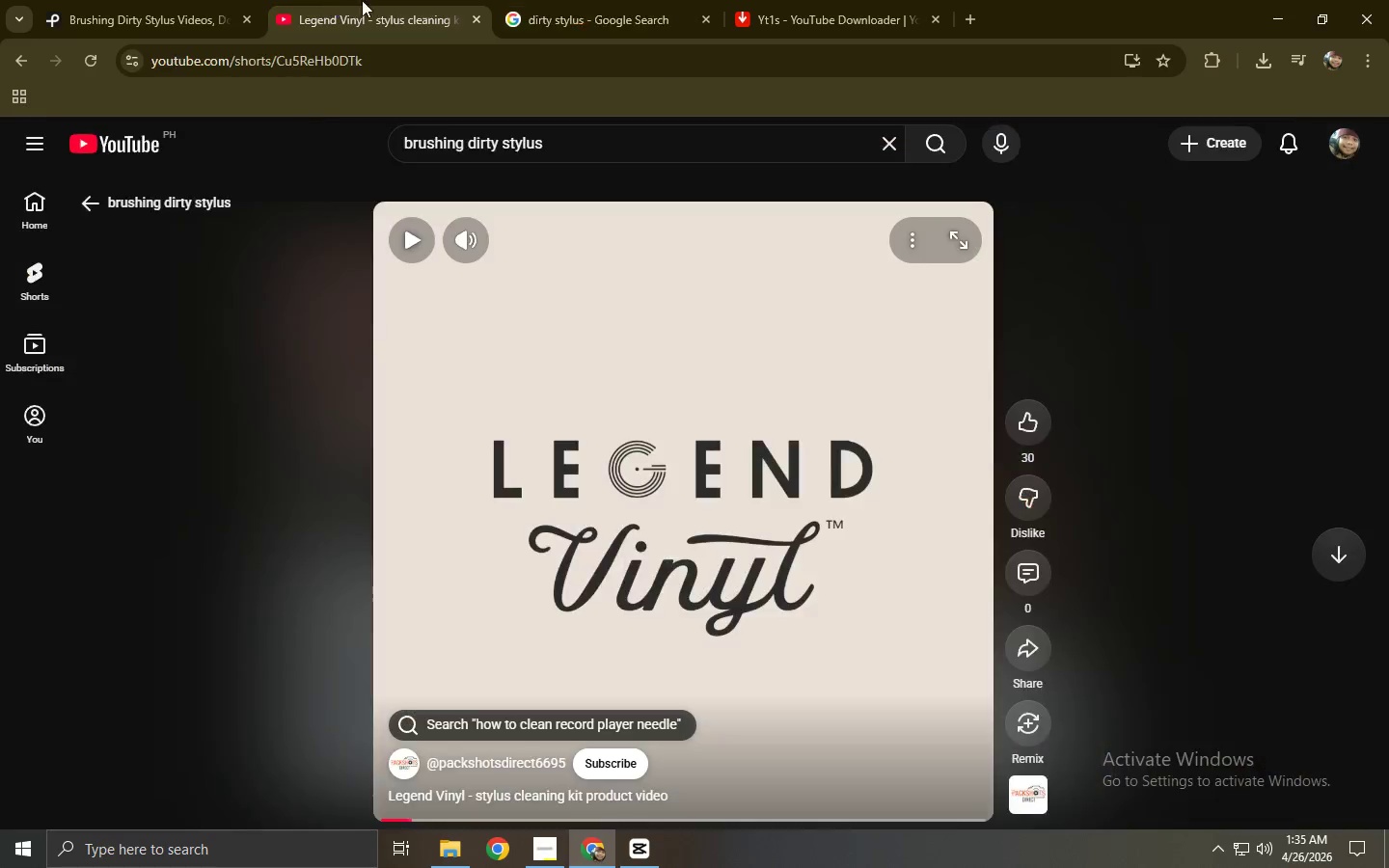 
double_click([768, 0])
 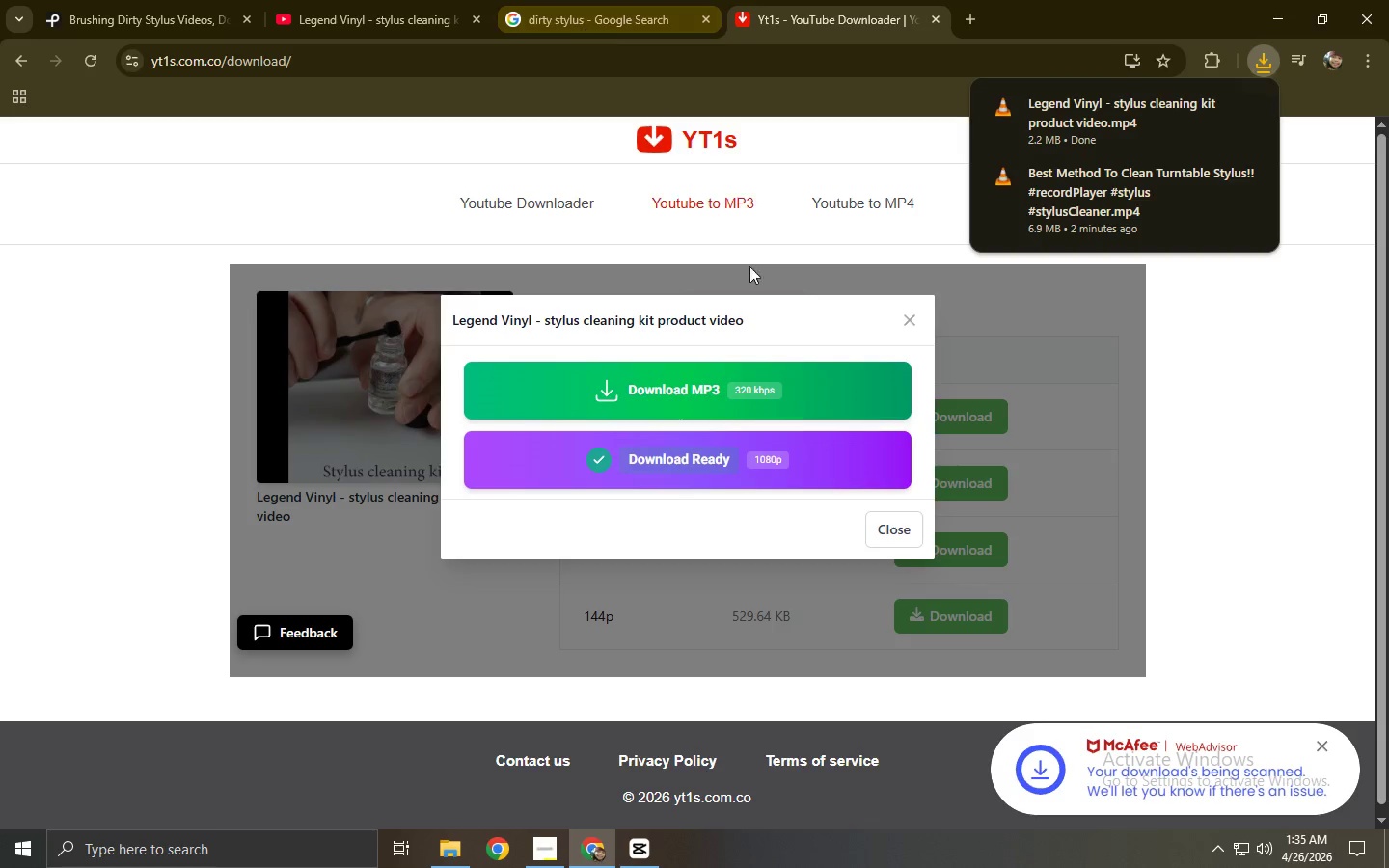 
left_click([366, 0])
 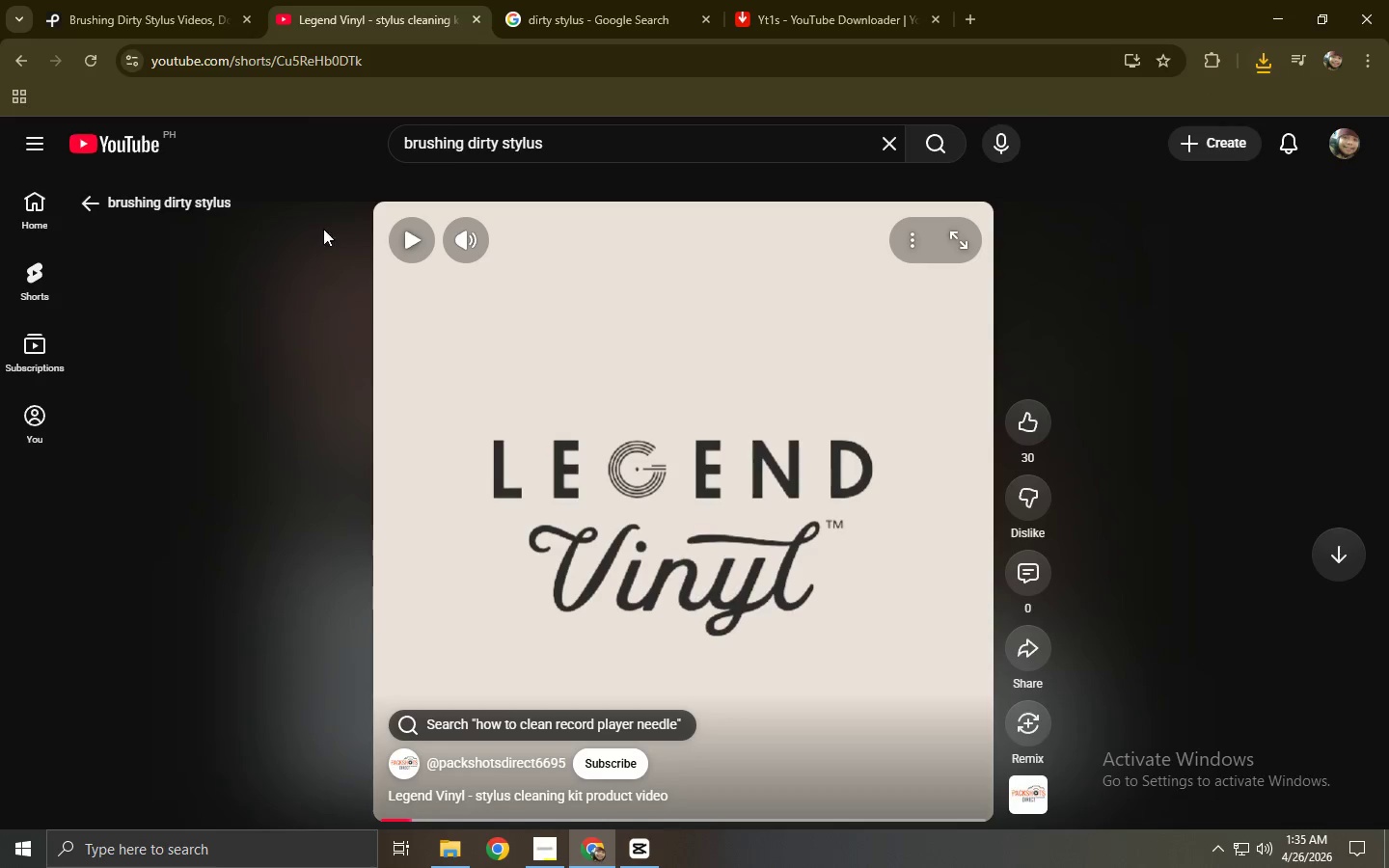 
scroll: coordinate [538, 400], scroll_direction: down, amount: 5.0
 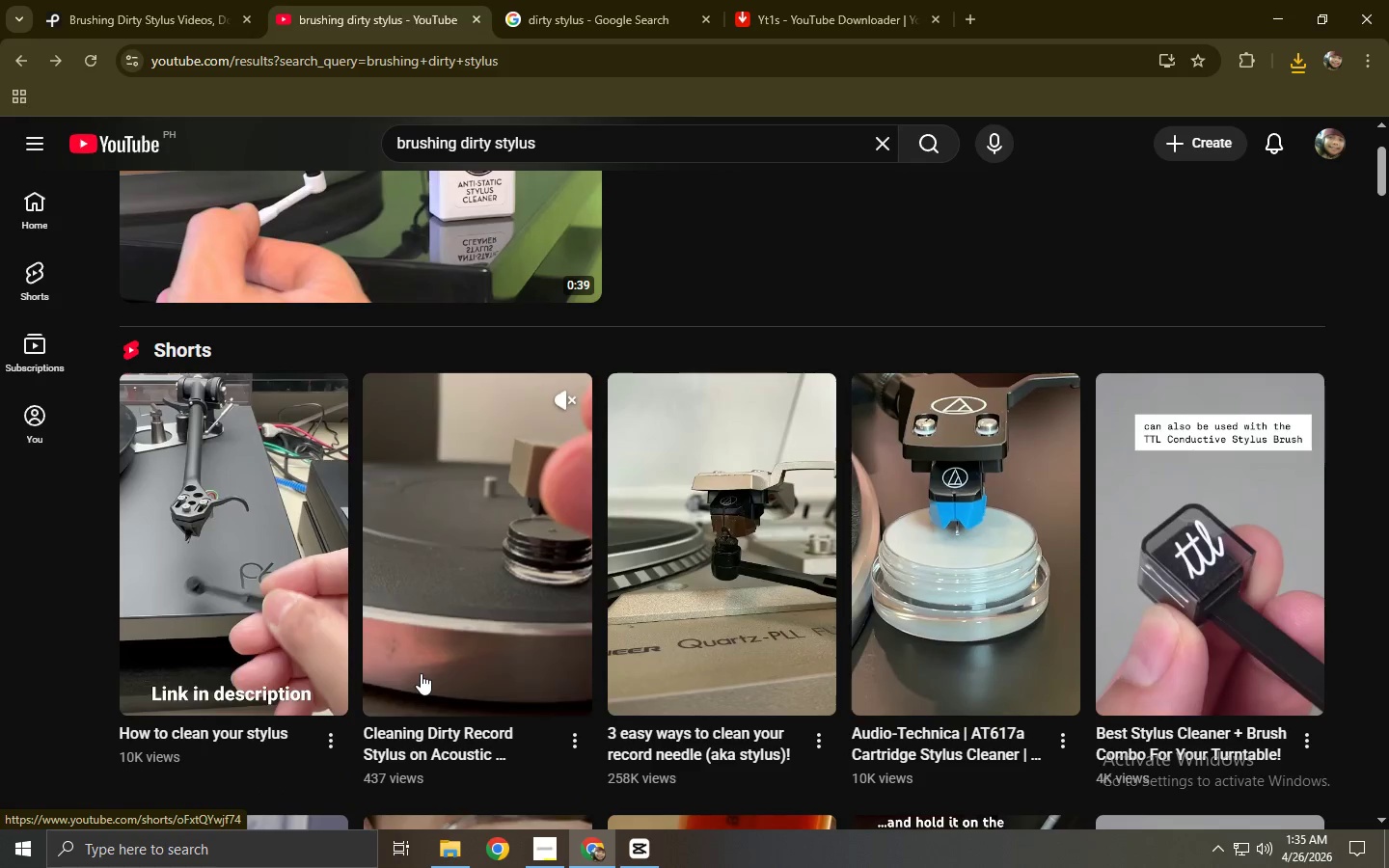 
wait(9.73)
 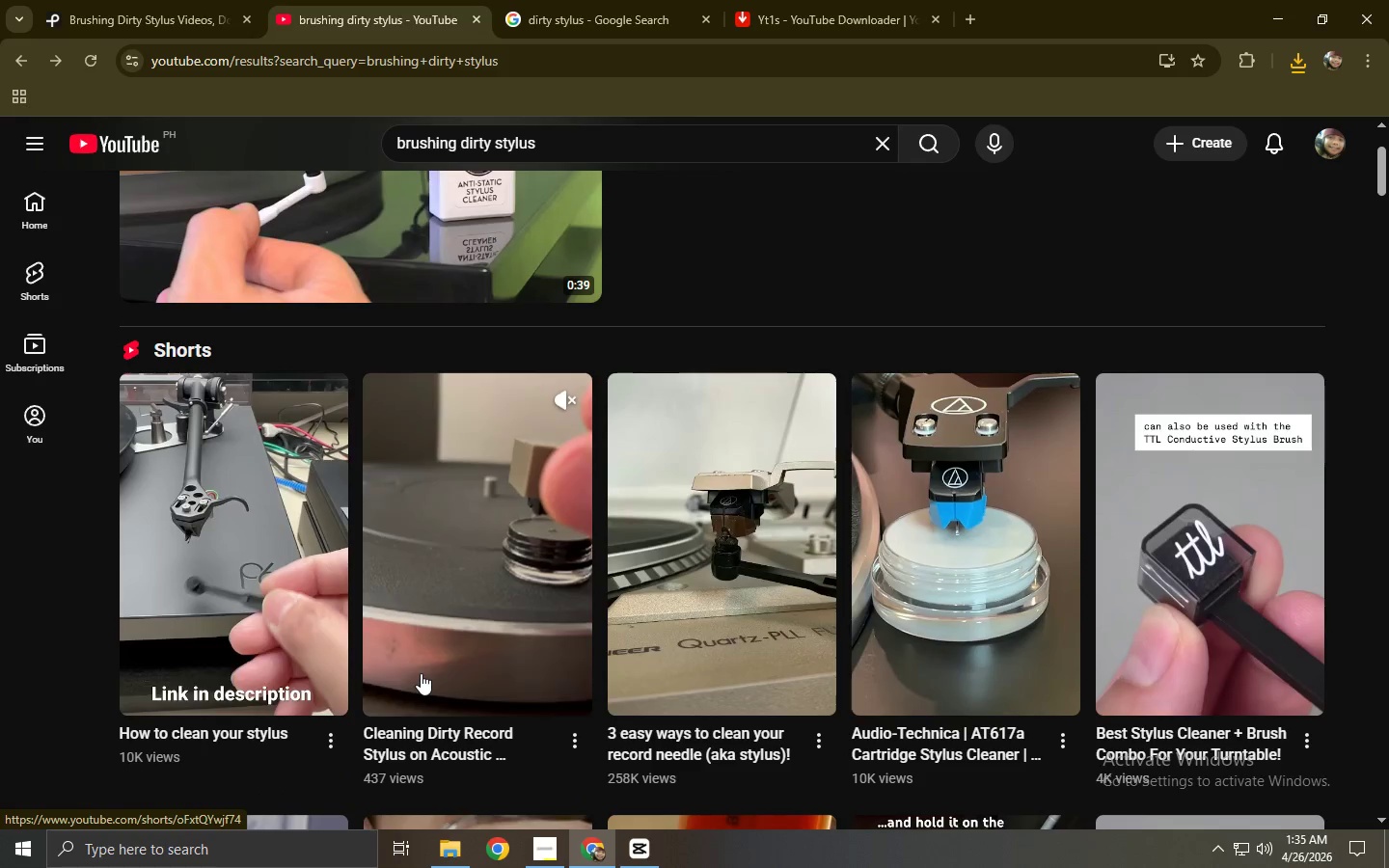 
left_click([656, 668])
 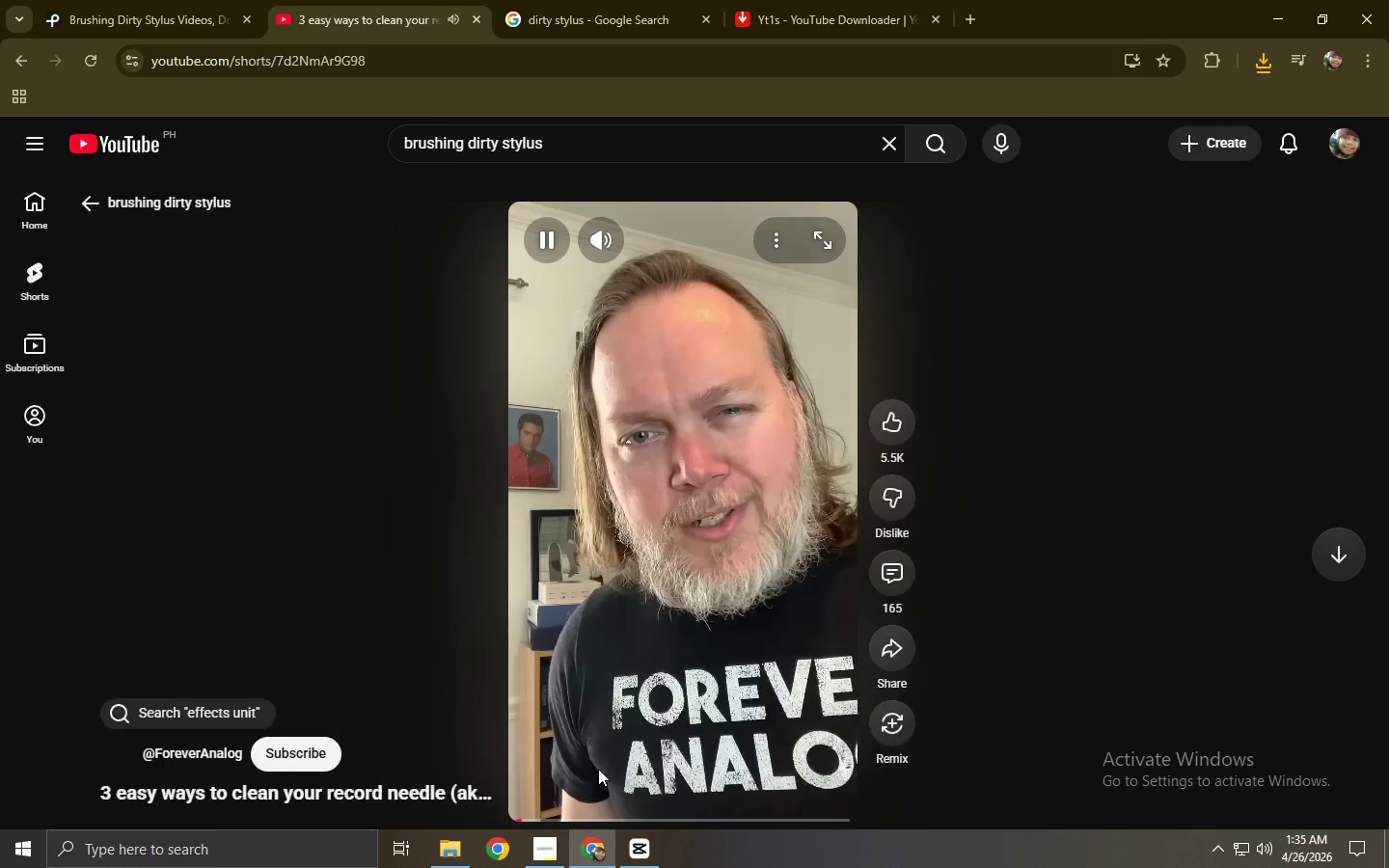 
left_click([586, 816])
 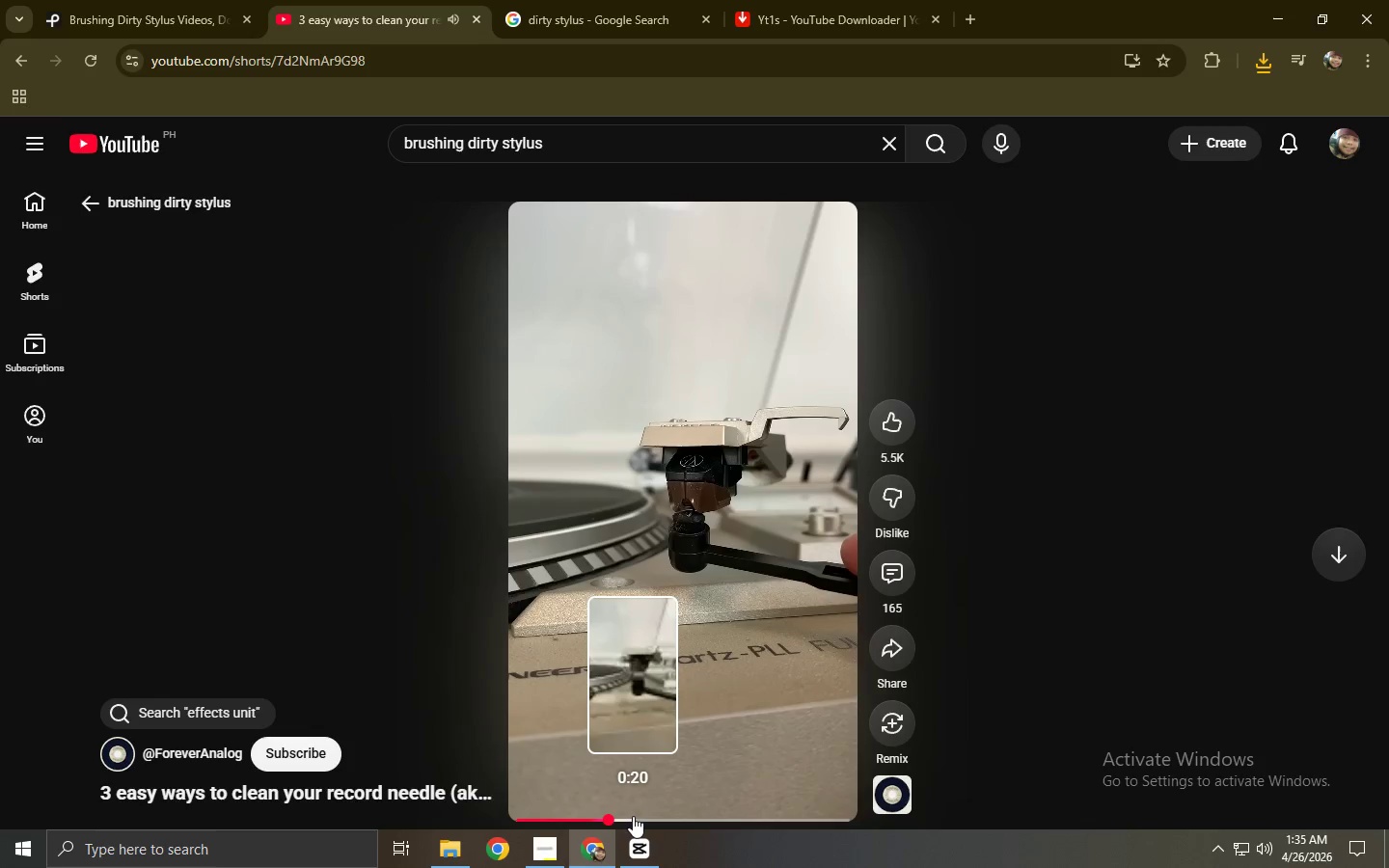 
wait(5.88)
 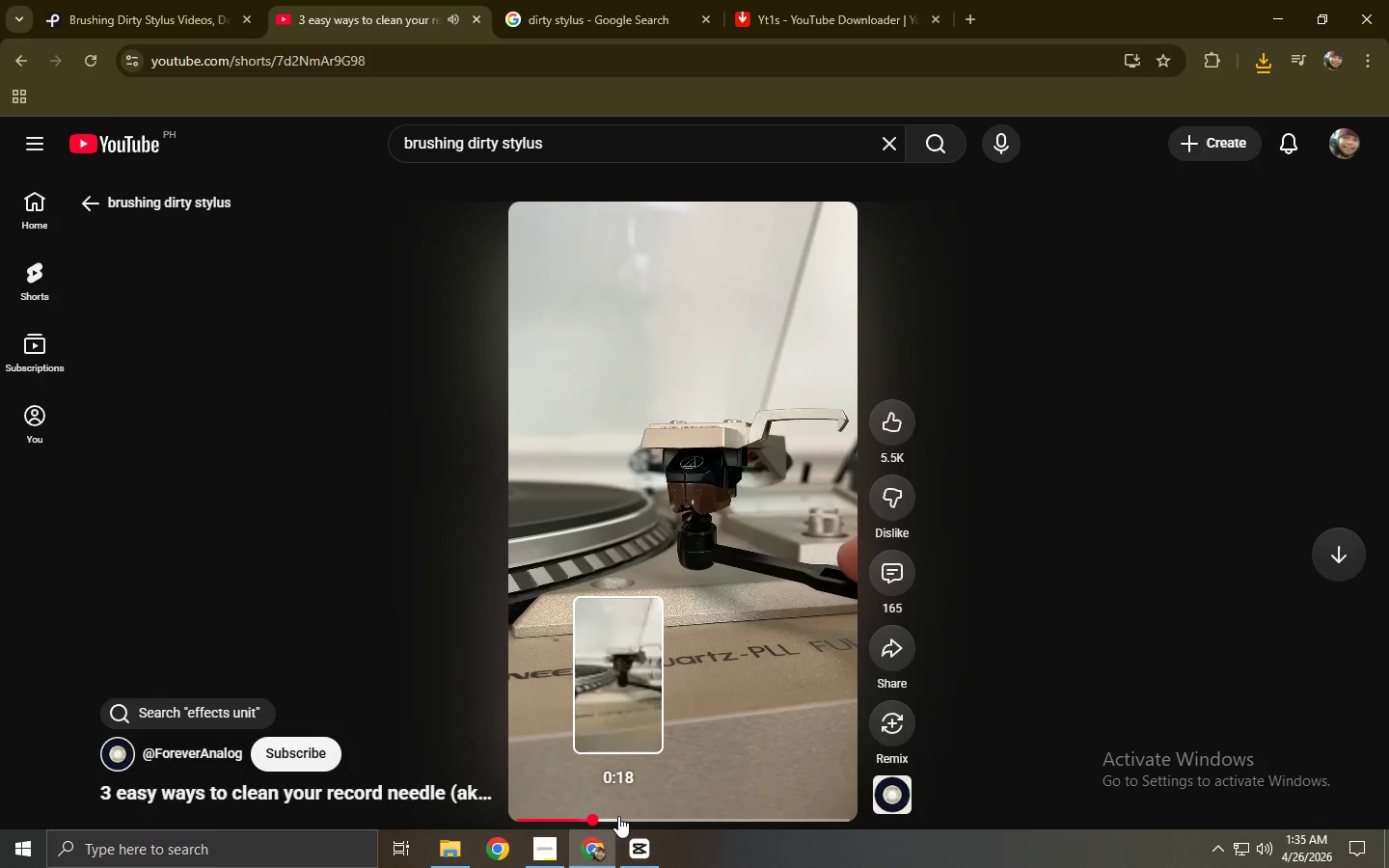 
left_click([660, 822])
 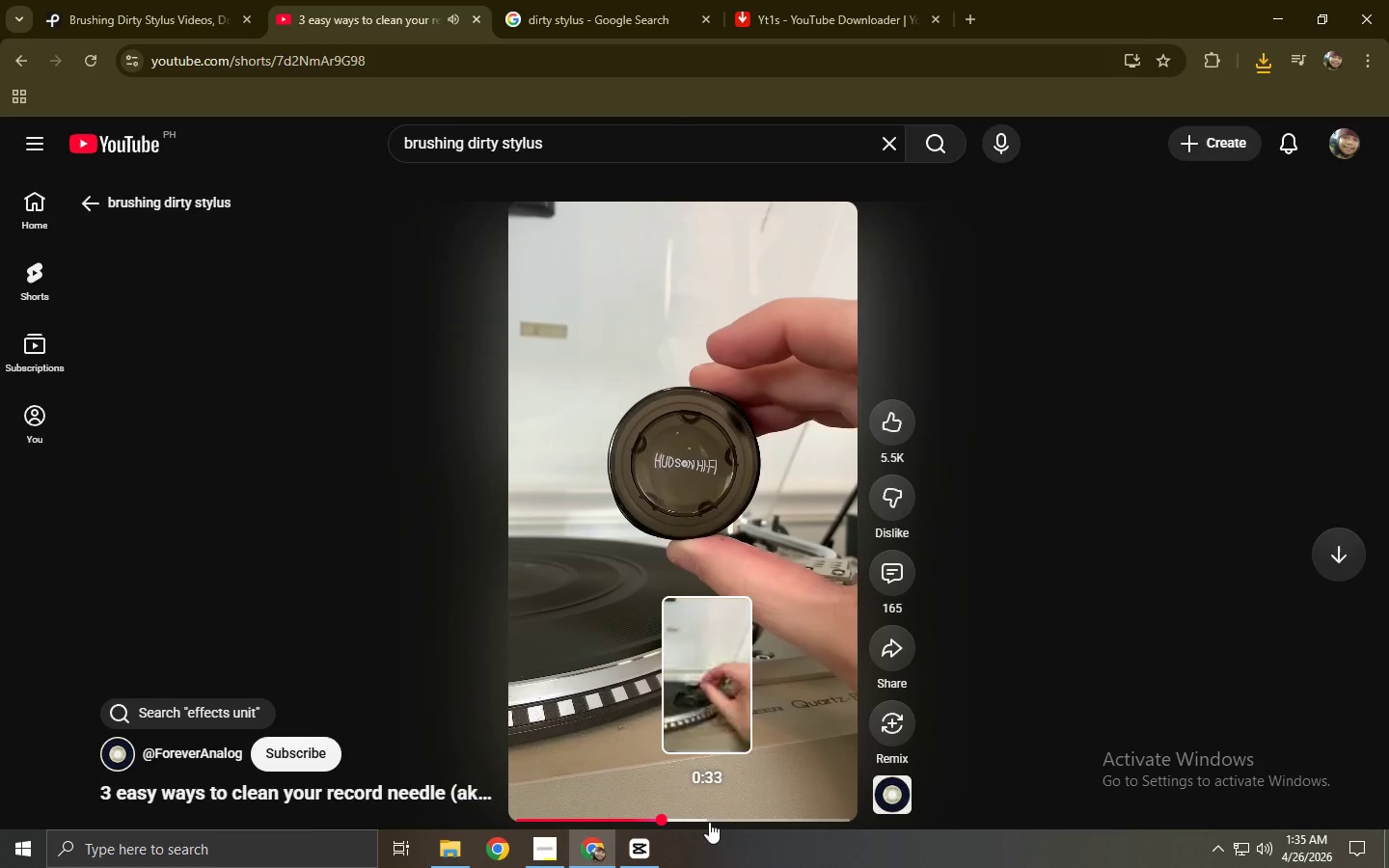 
left_click([717, 822])
 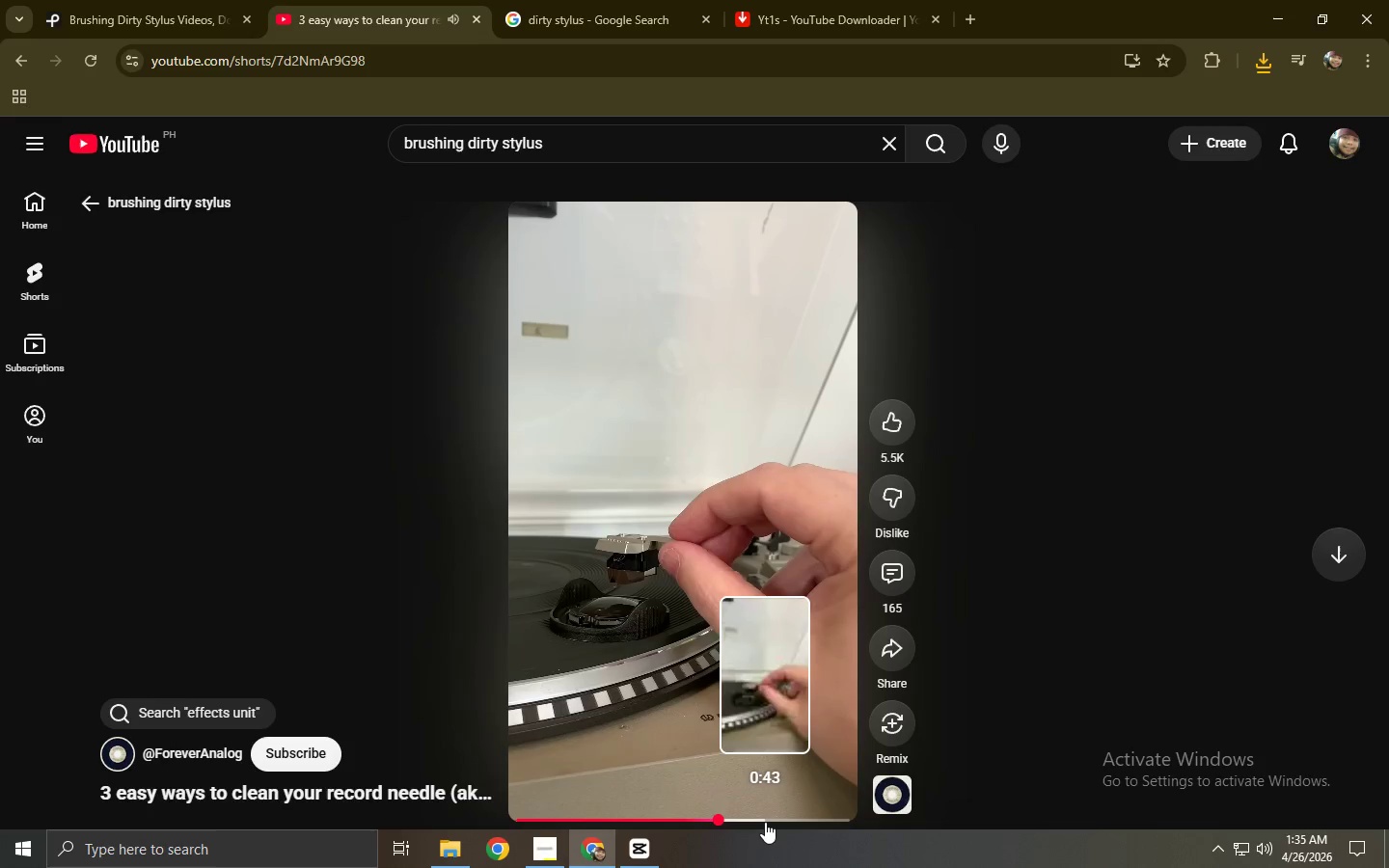 
left_click([765, 822])
 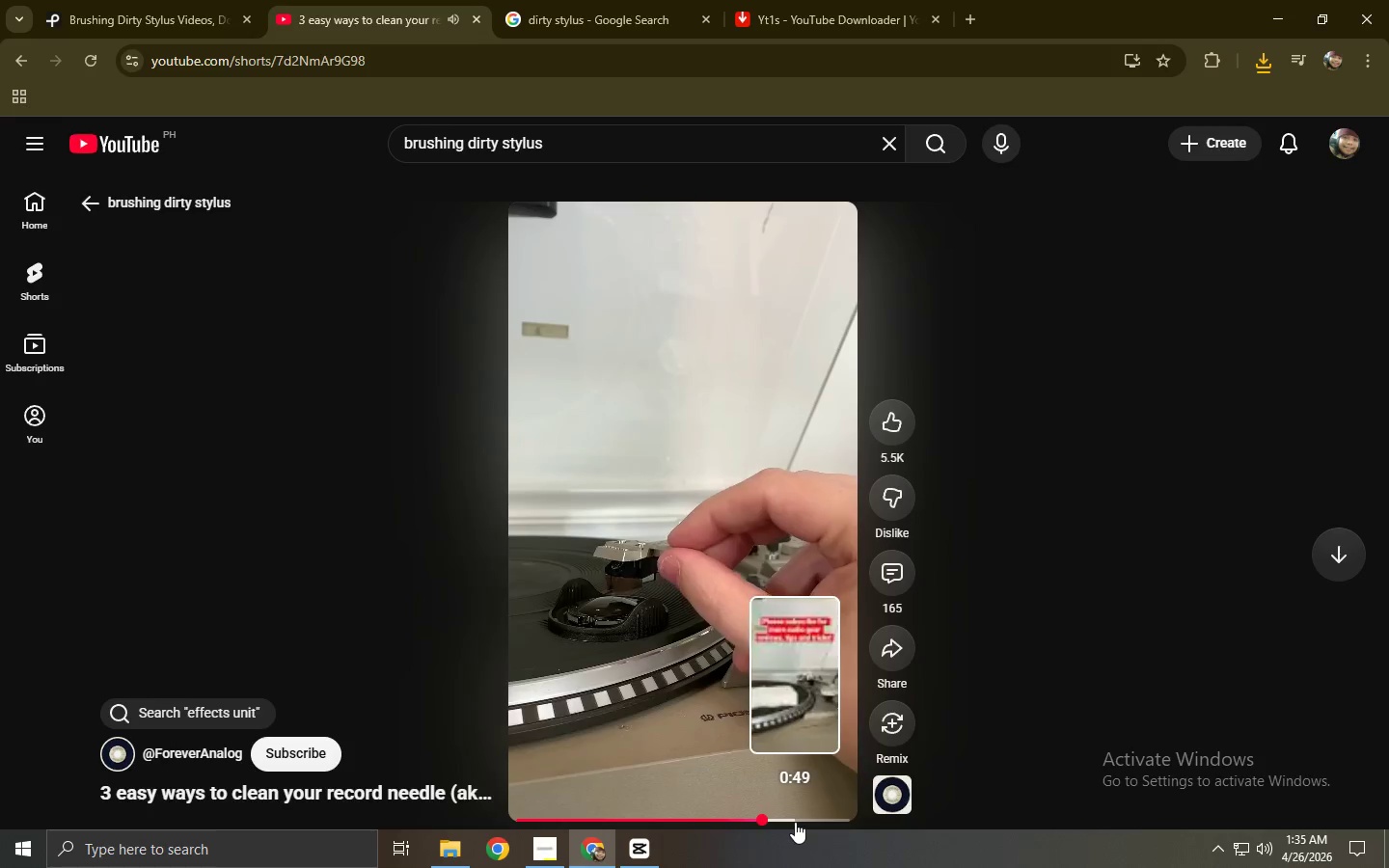 
left_click([798, 822])
 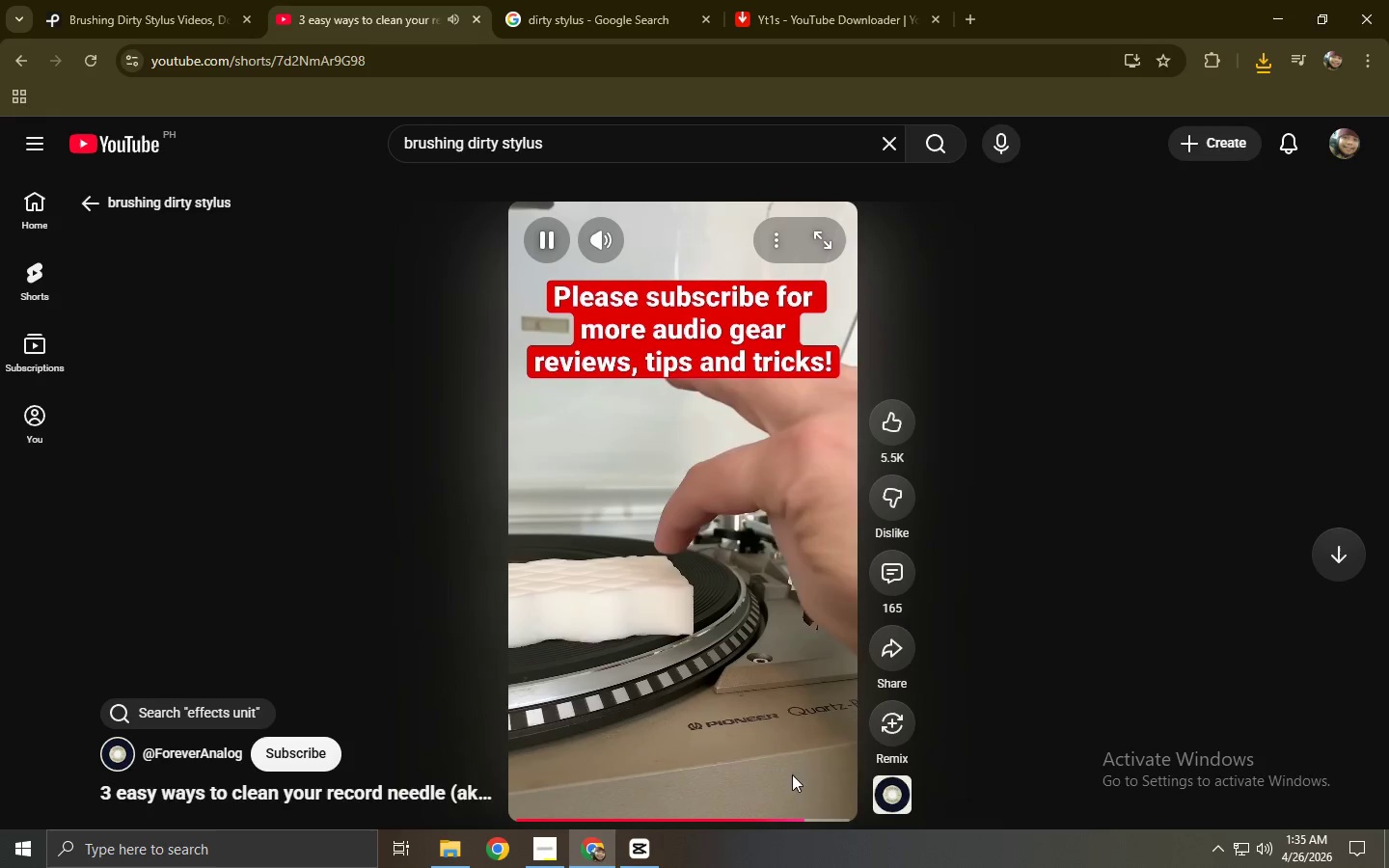 
left_click([726, 671])
 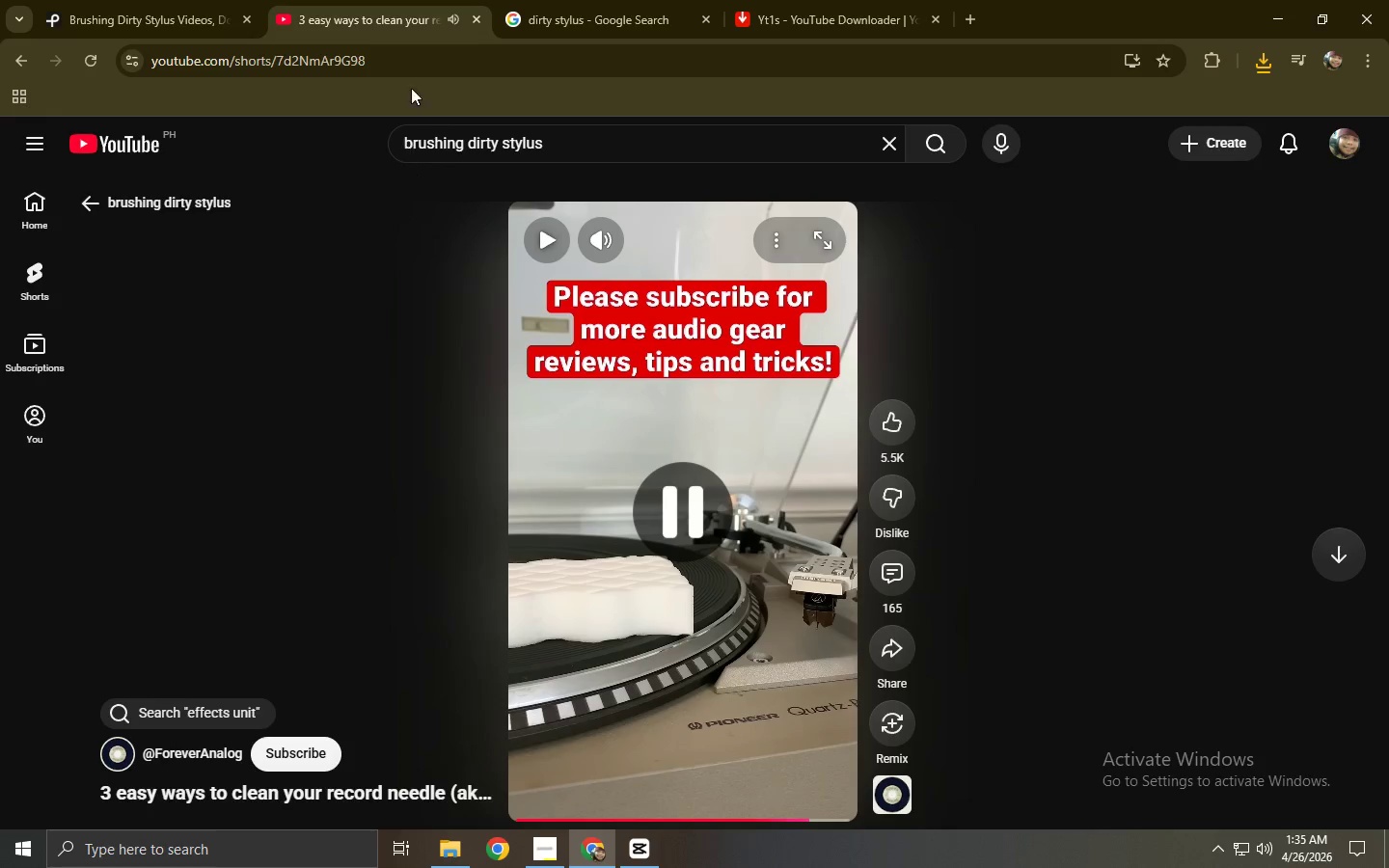 
left_click([404, 57])
 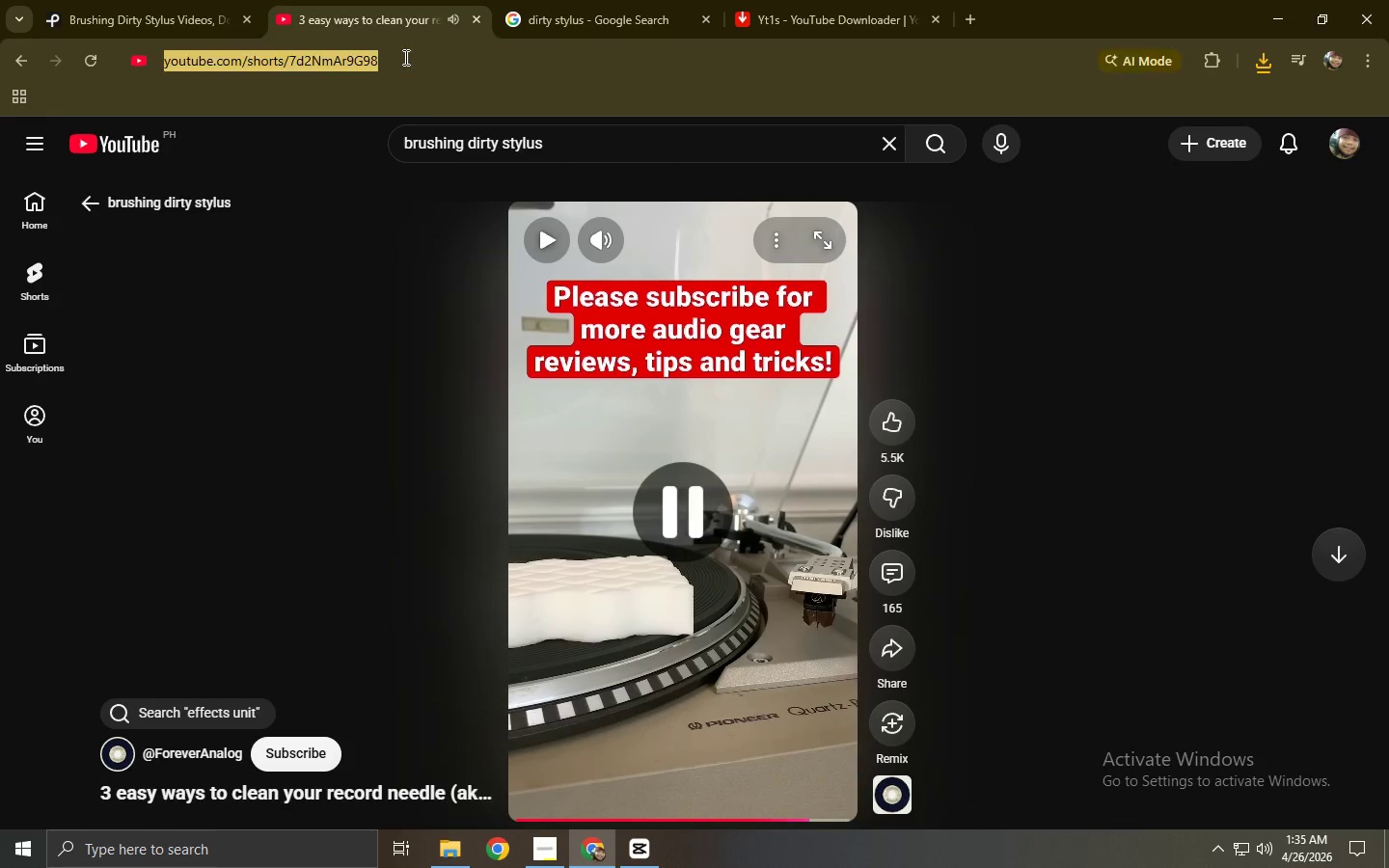 
key(Control+ControlLeft)
 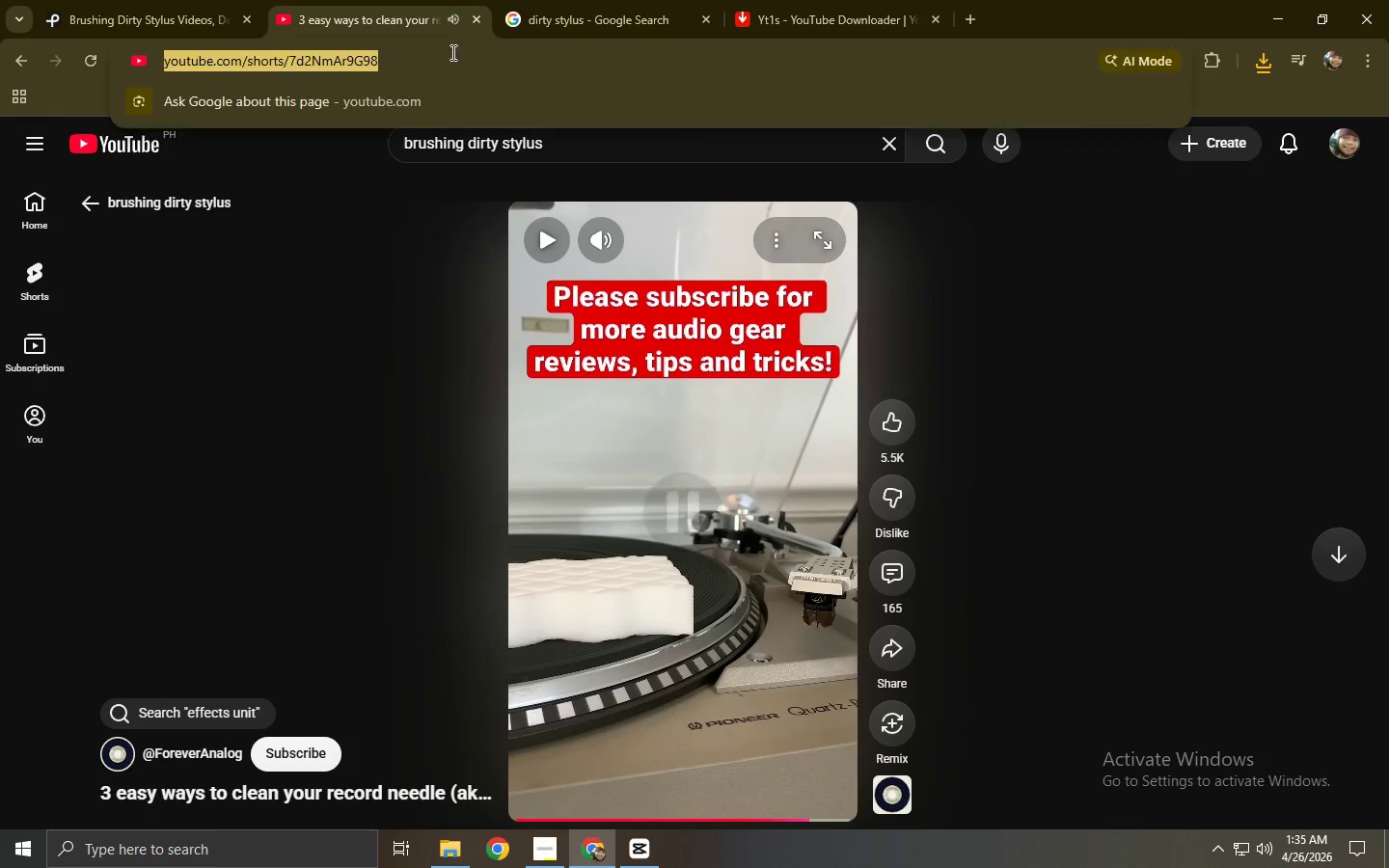 
key(Control+C)
 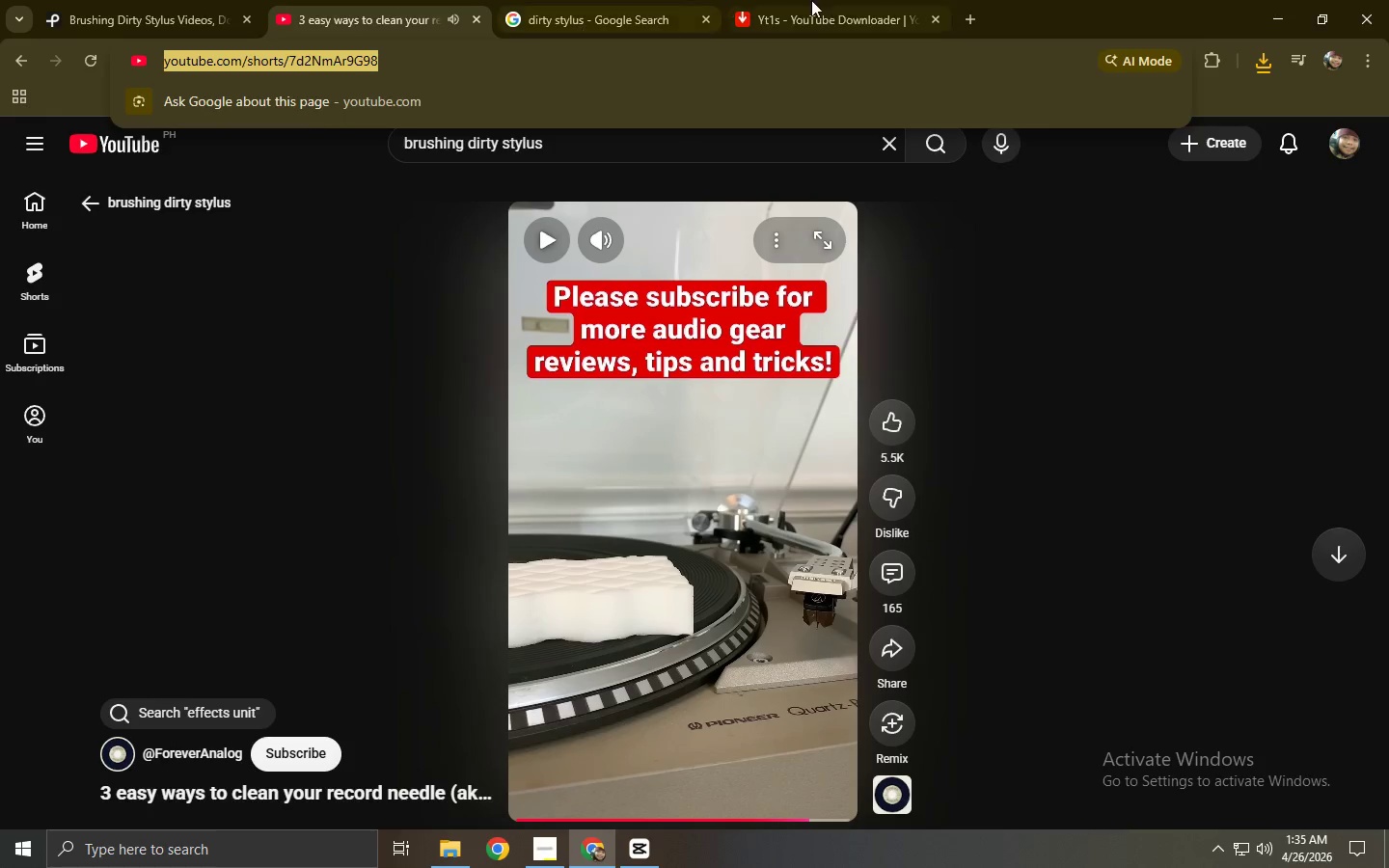 
double_click([869, 0])
 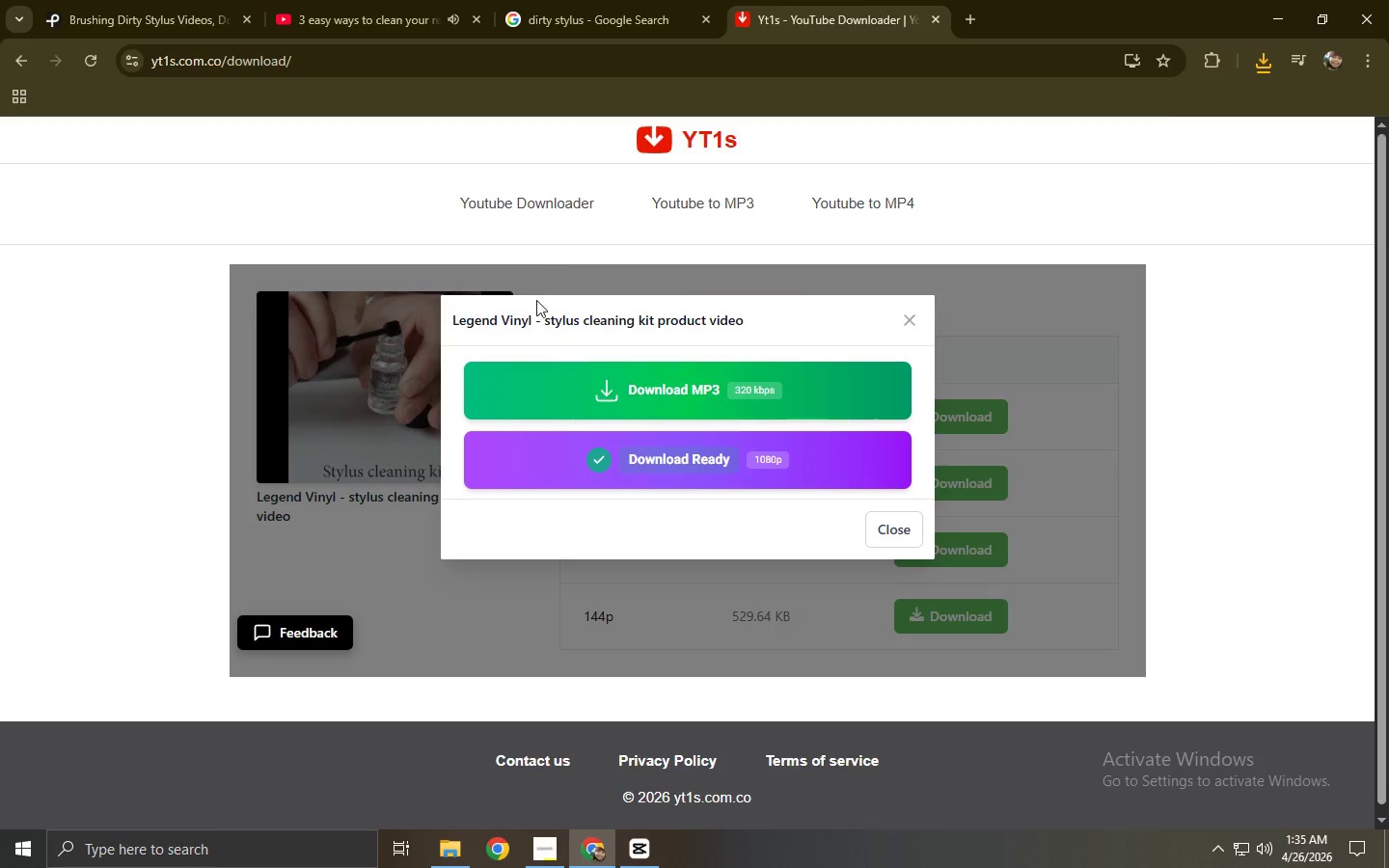 
left_click([539, 205])
 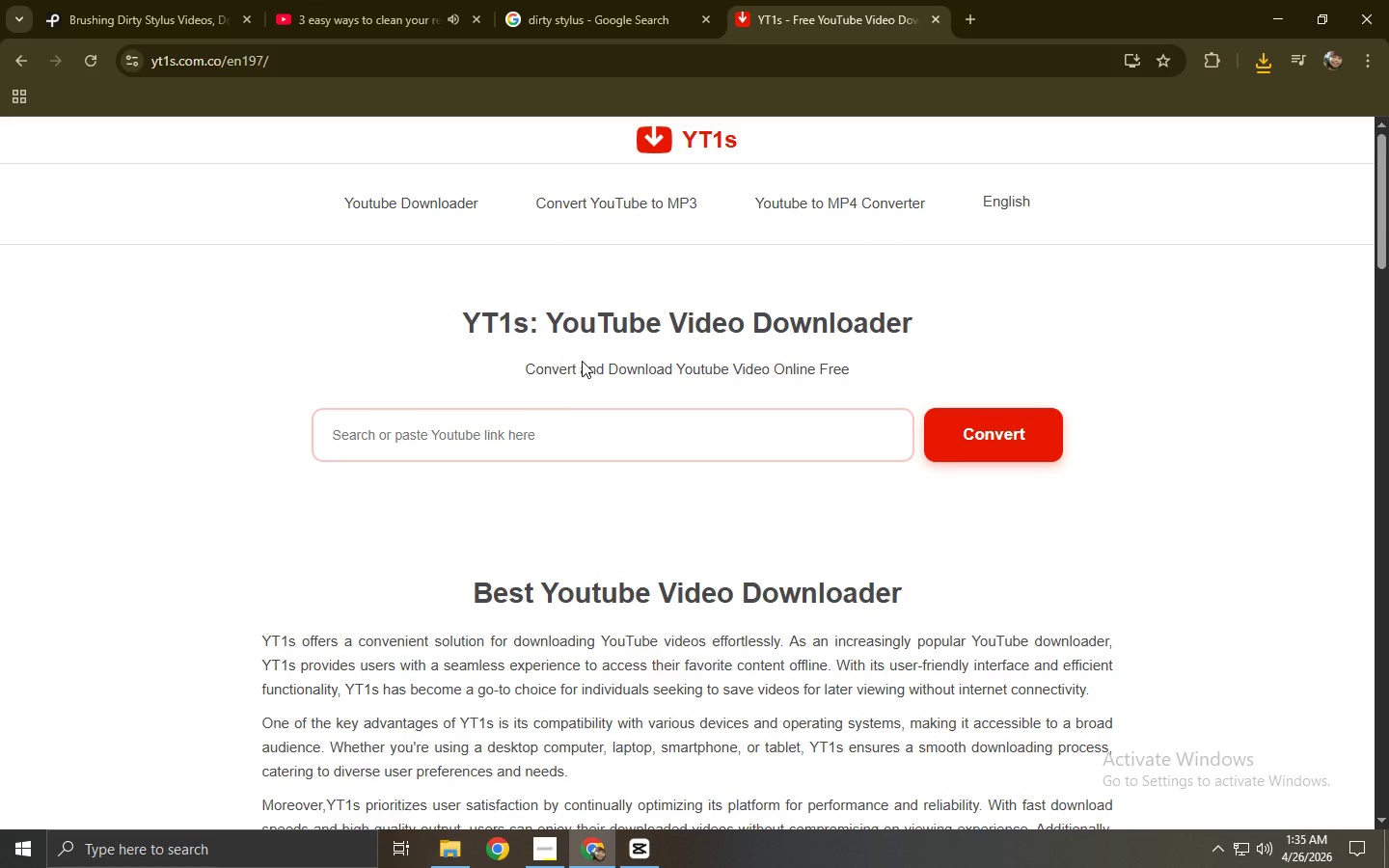 
left_click([565, 437])
 